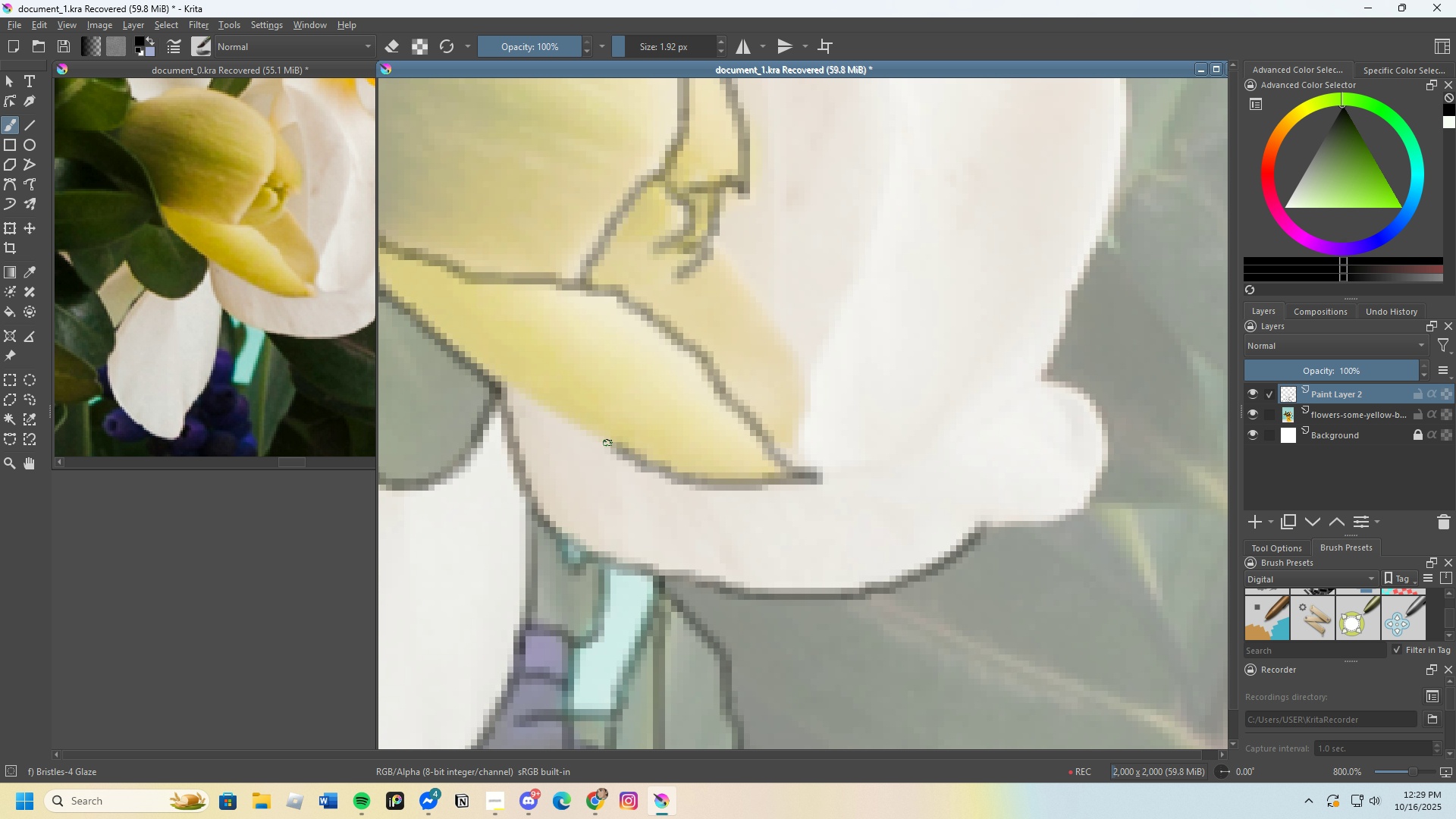 
wait(6.38)
 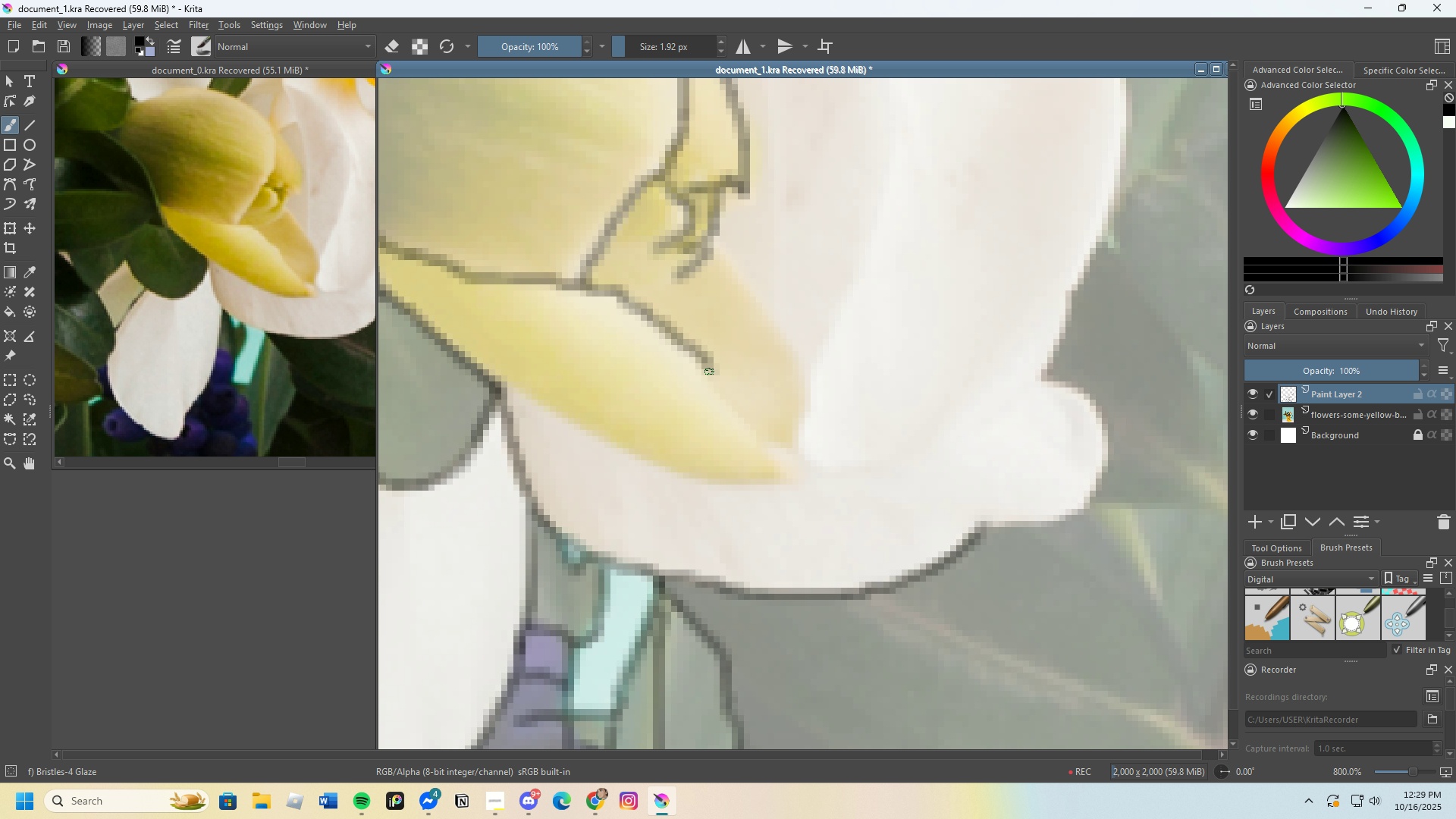 
scroll: coordinate [729, 408], scroll_direction: none, amount: 0.0
 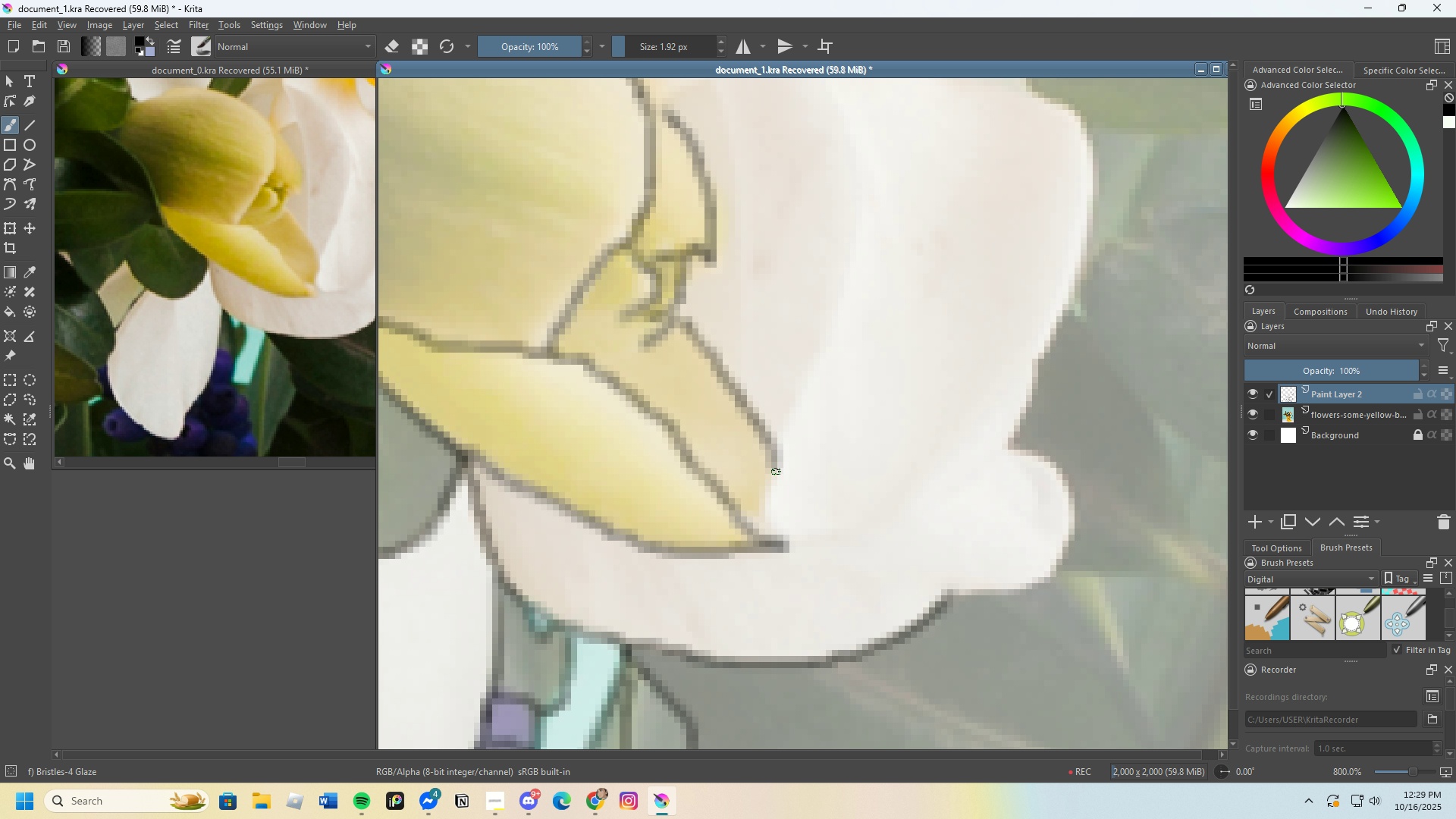 
scroll: coordinate [724, 319], scroll_direction: down, amount: 6.0
 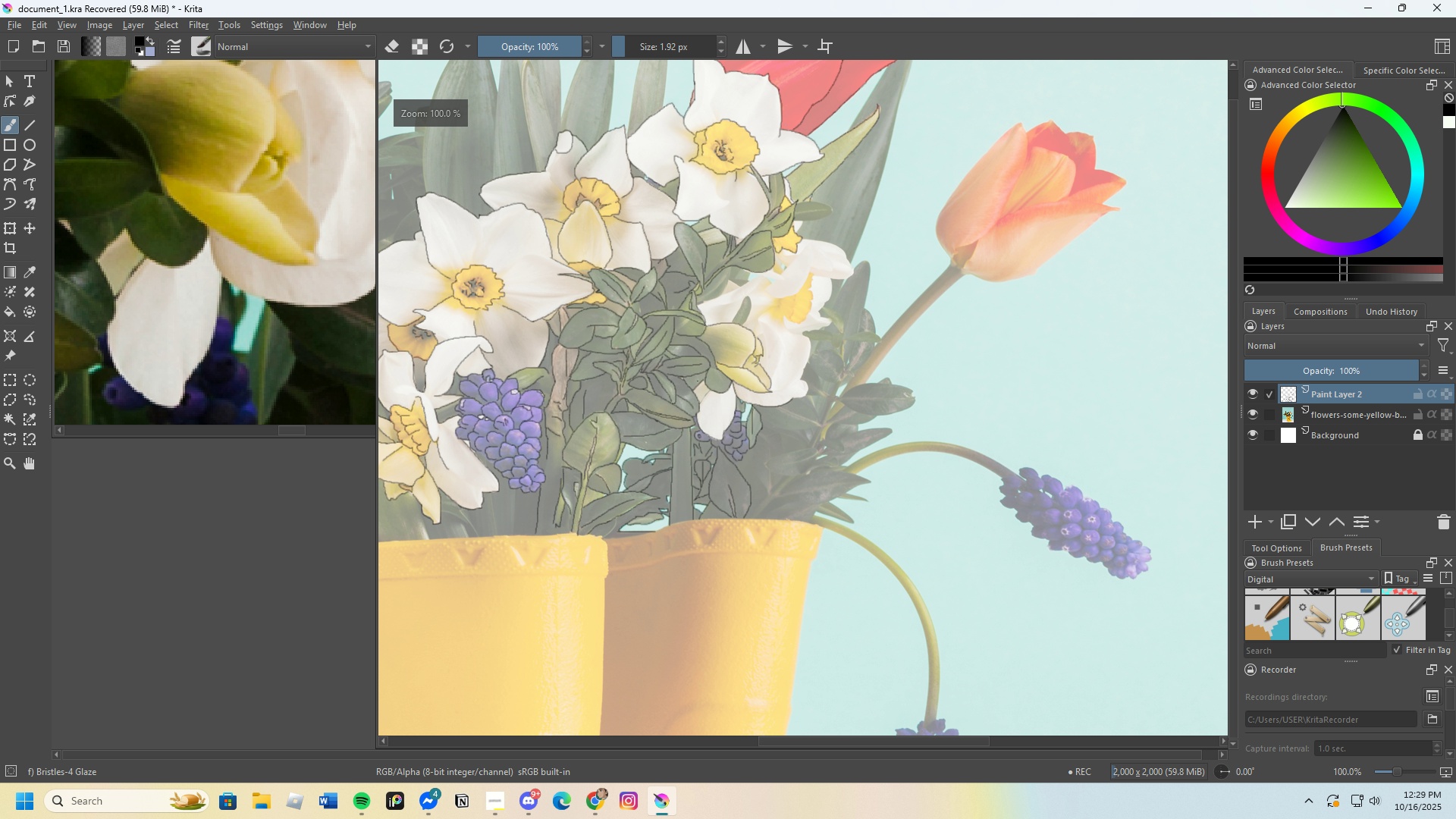 
scroll: coordinate [781, 435], scroll_direction: none, amount: 0.0
 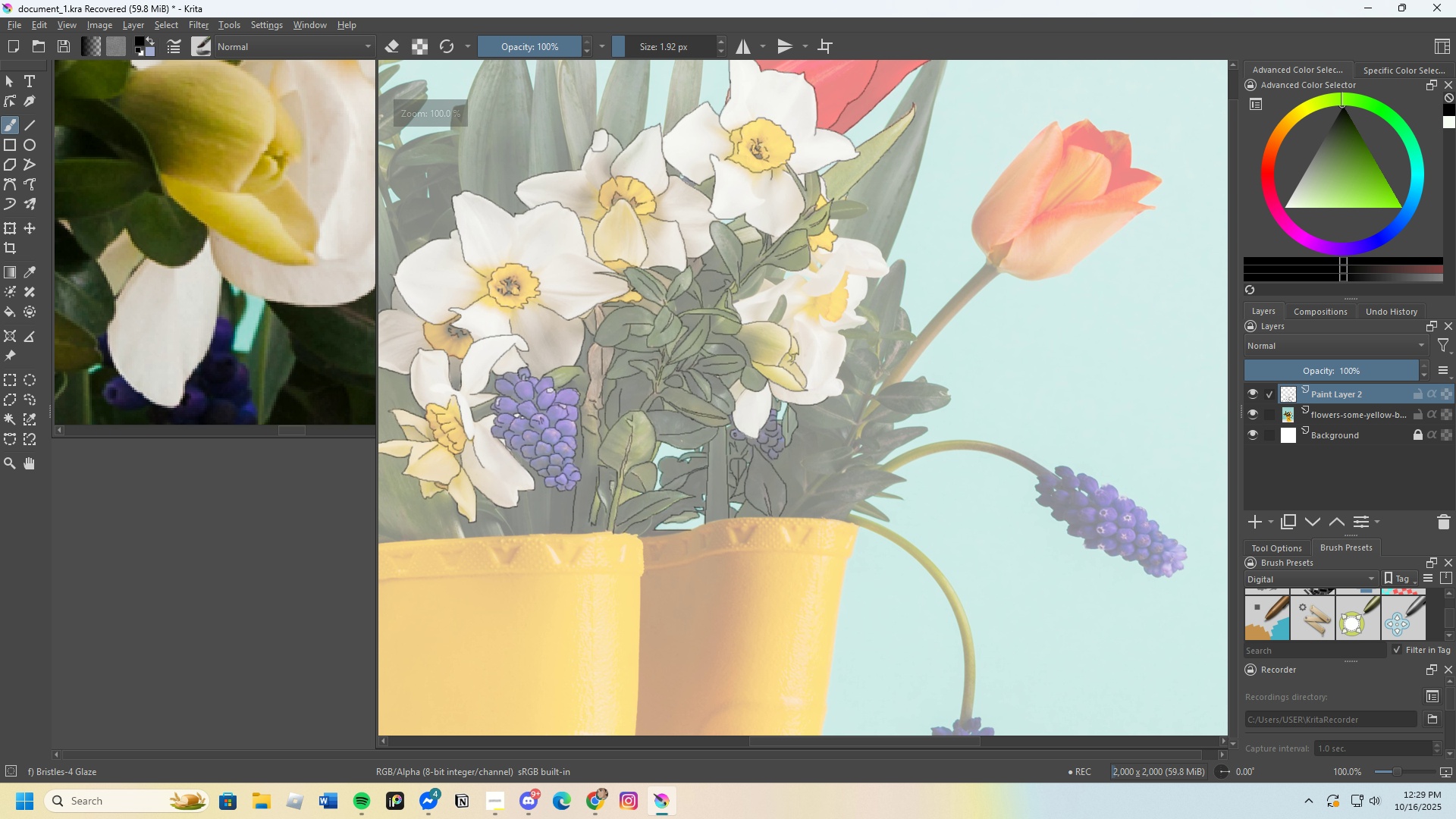 
scroll: coordinate [454, 509], scroll_direction: up, amount: 5.0
 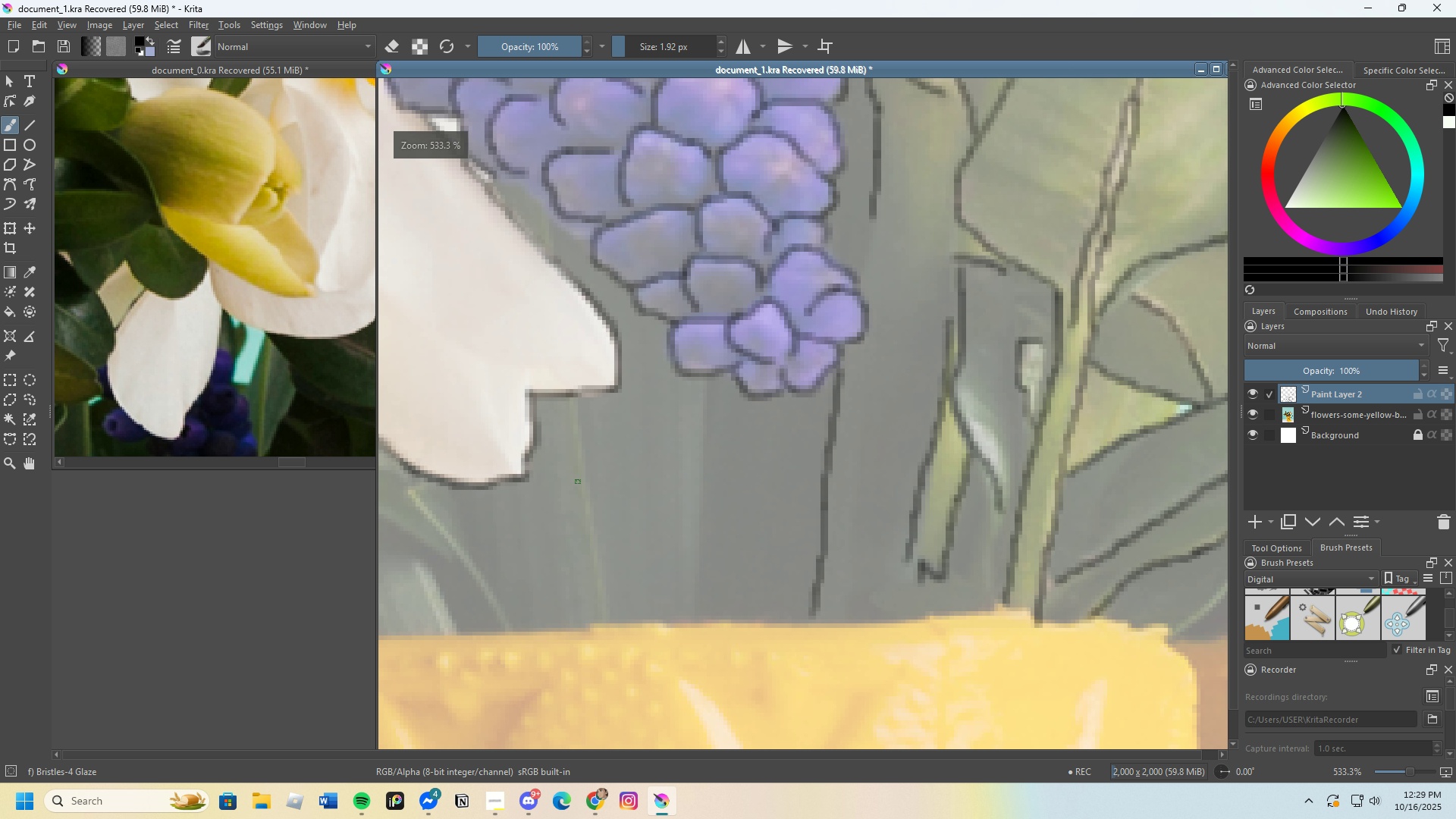 
scroll: coordinate [698, 513], scroll_direction: down, amount: 2.0
 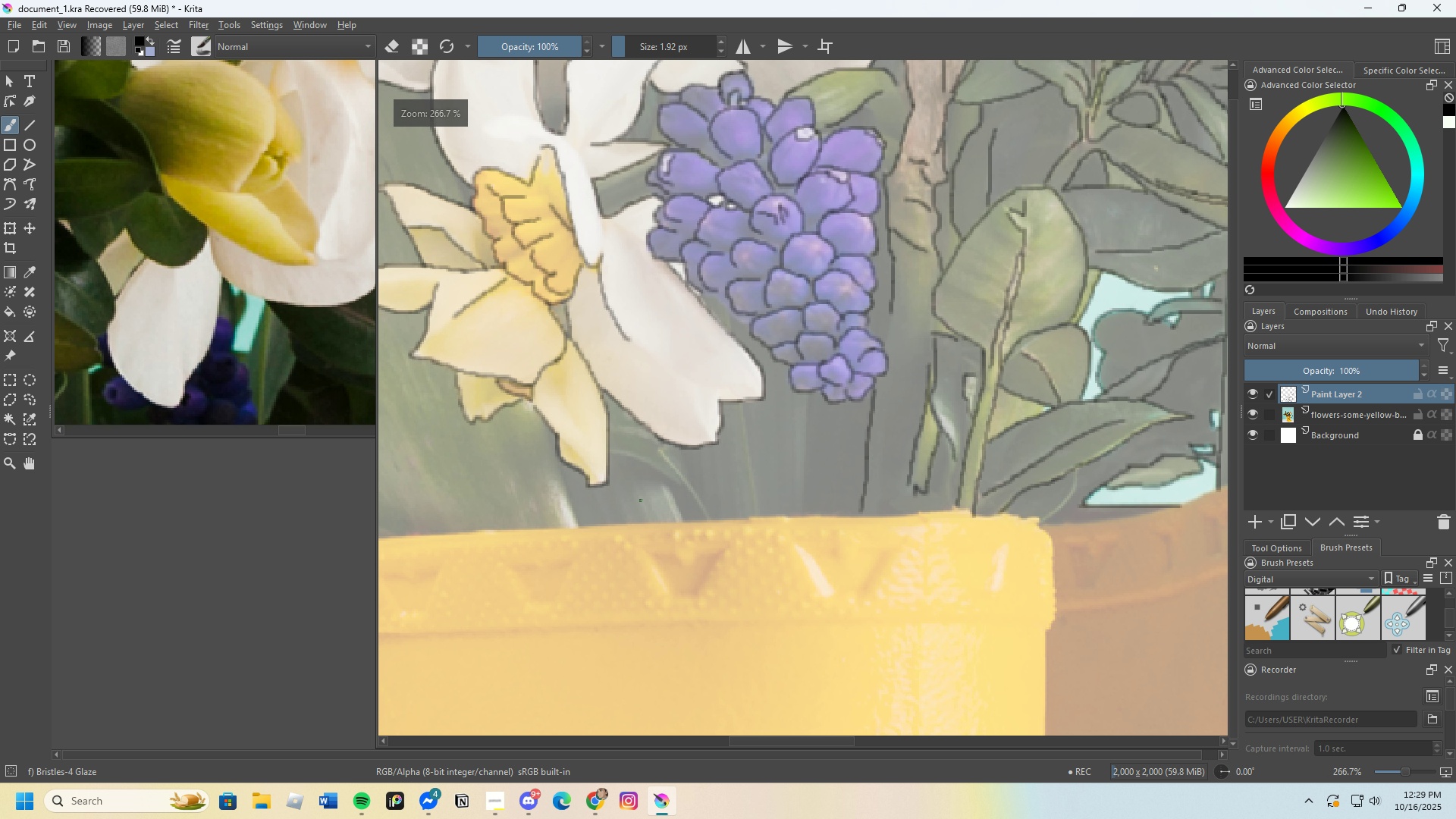 
scroll: coordinate [640, 466], scroll_direction: up, amount: 3.0
 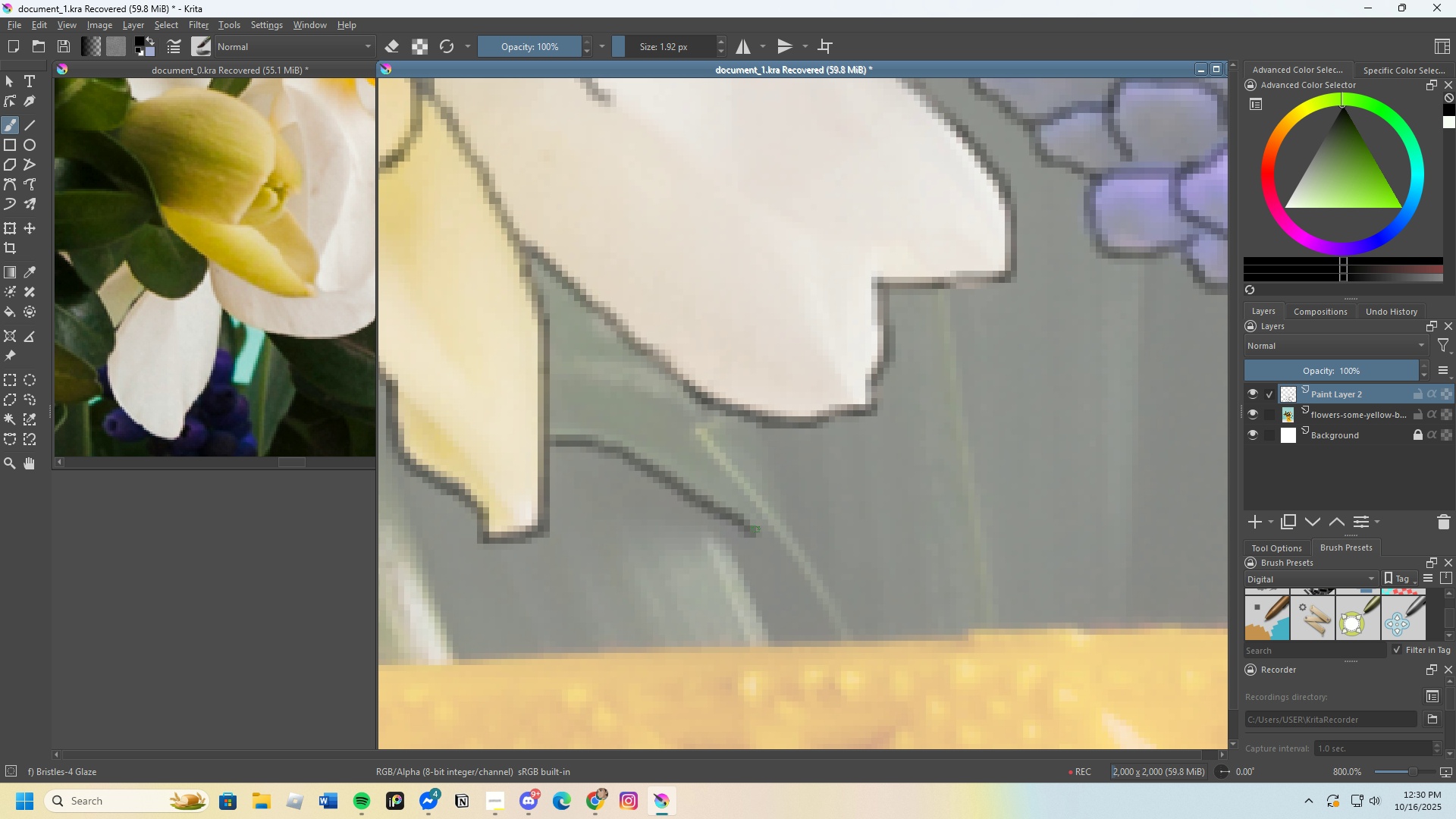 
scroll: coordinate [680, 463], scroll_direction: down, amount: 1.0
 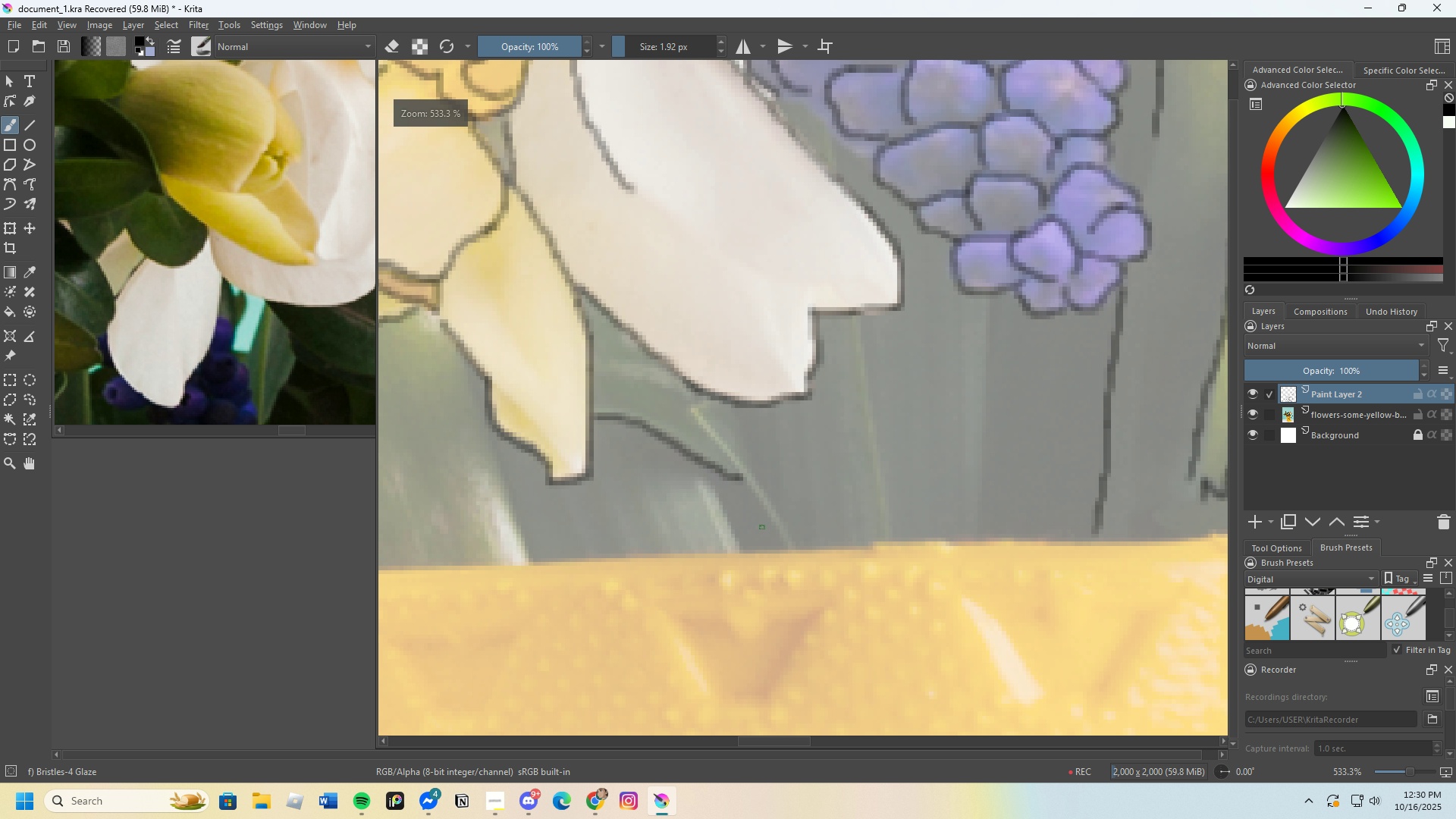 
scroll: coordinate [760, 519], scroll_direction: up, amount: 1.0
 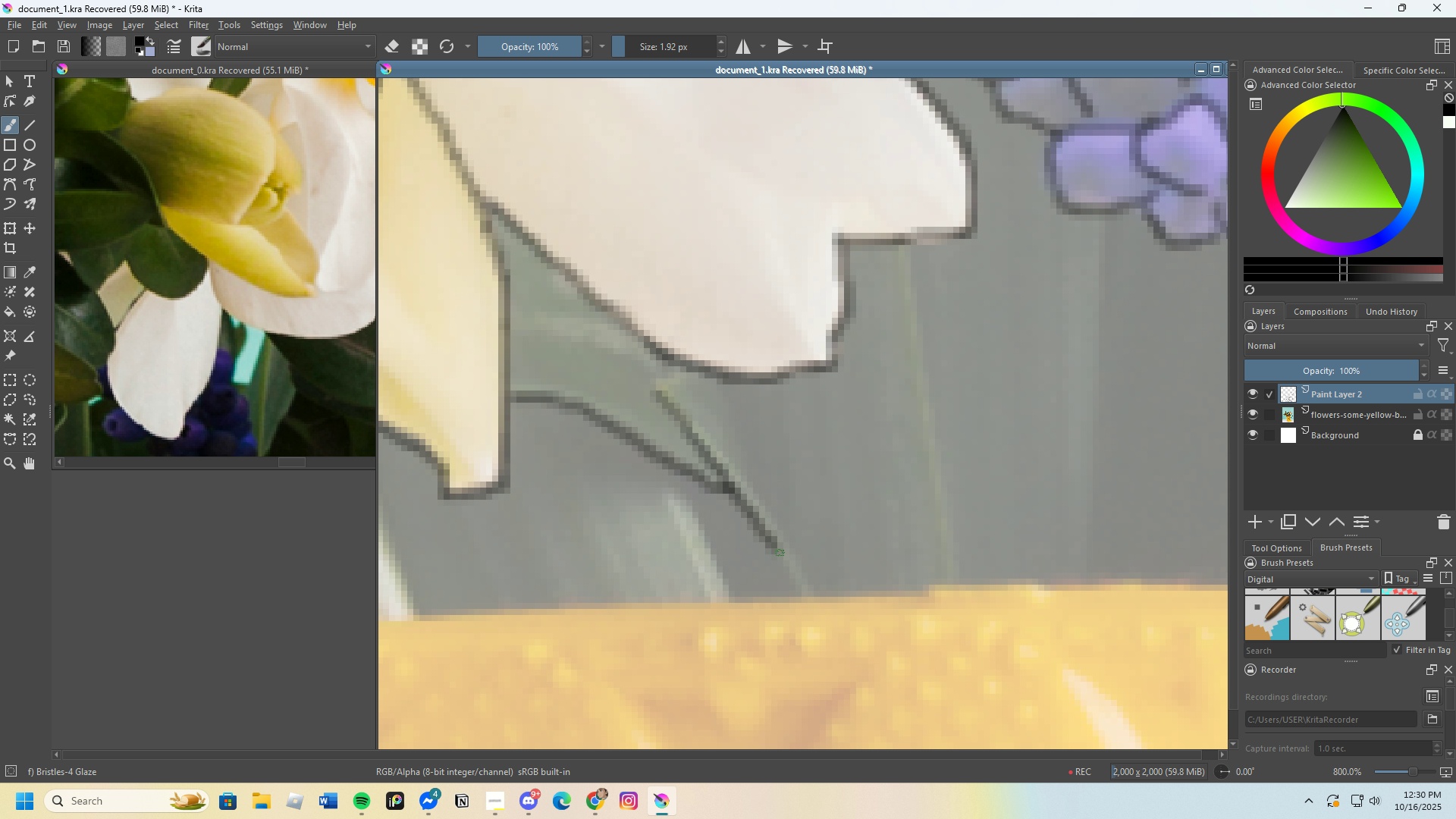 
scroll: coordinate [778, 464], scroll_direction: down, amount: 1.0
 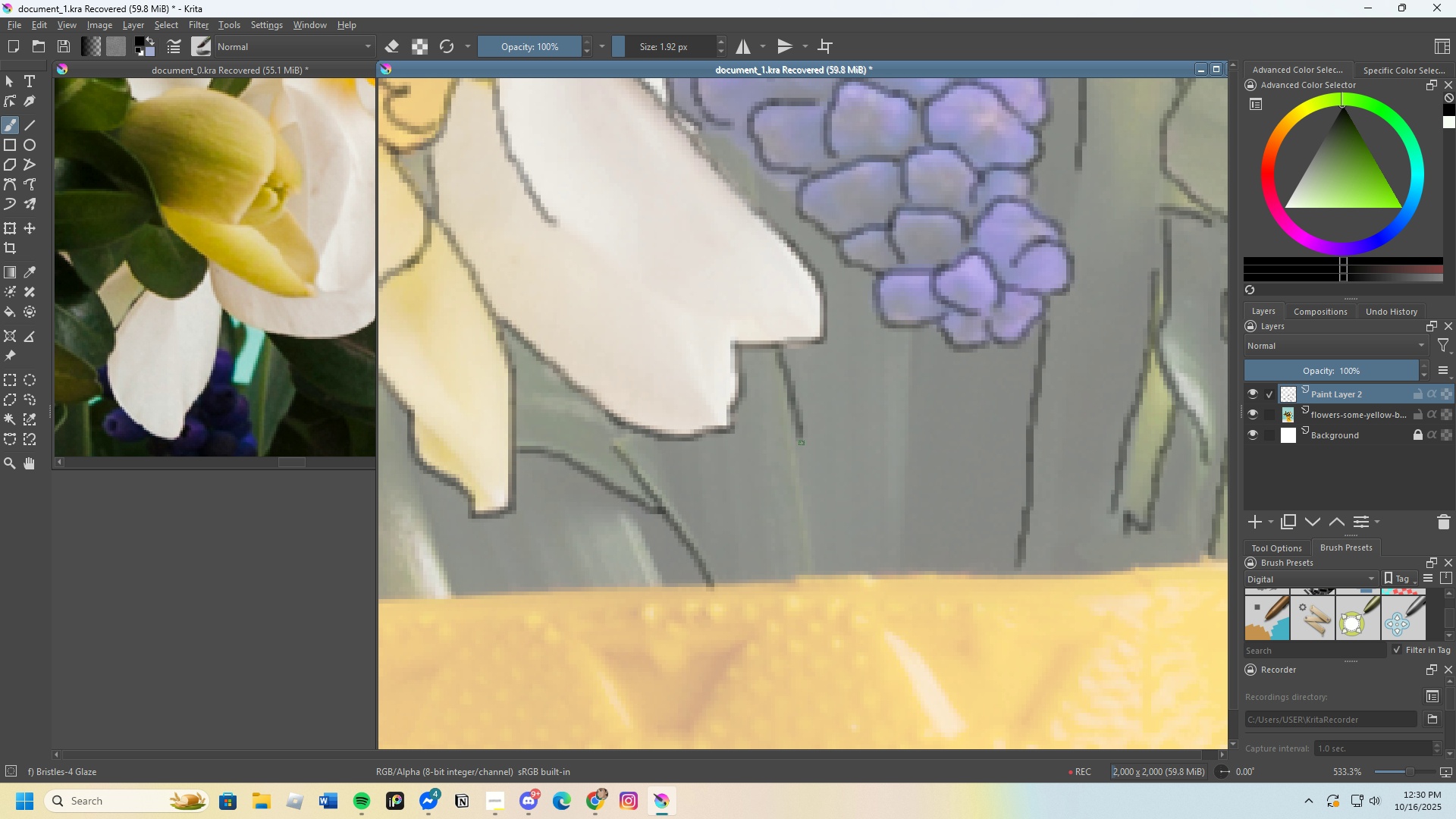 
key(Control+Z)
 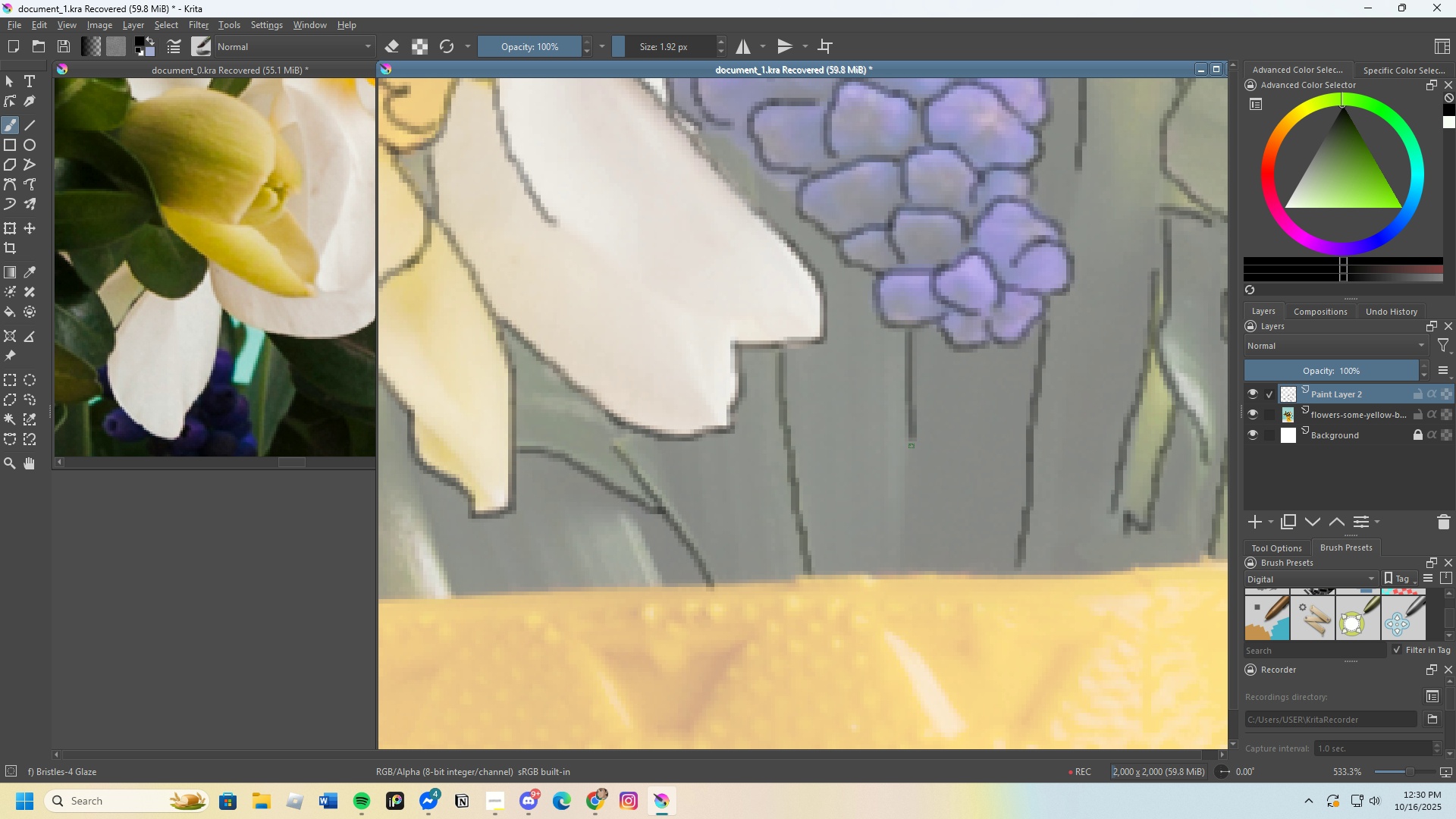 
wait(10.16)
 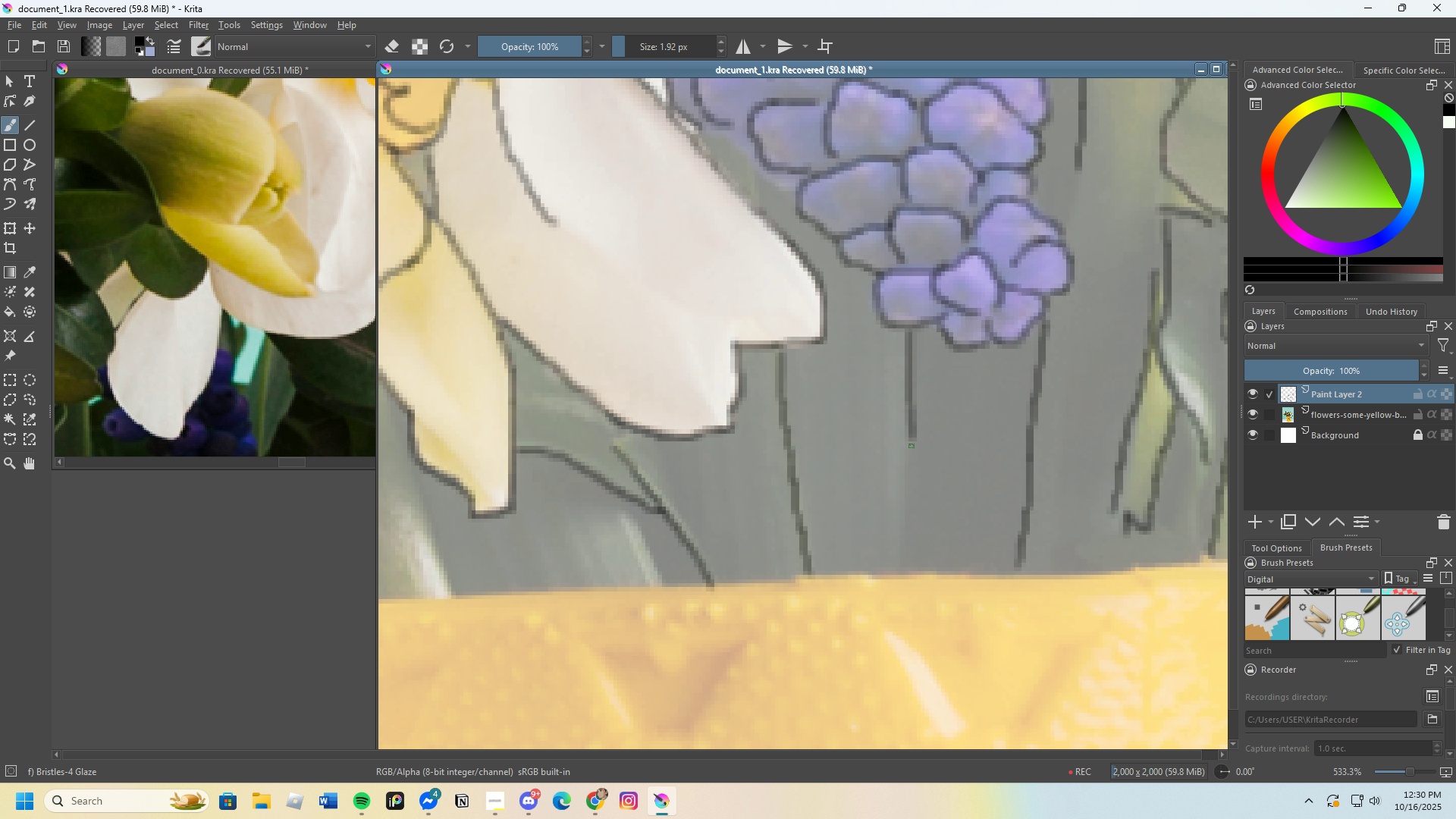 
scroll: coordinate [762, 572], scroll_direction: up, amount: 1.0
 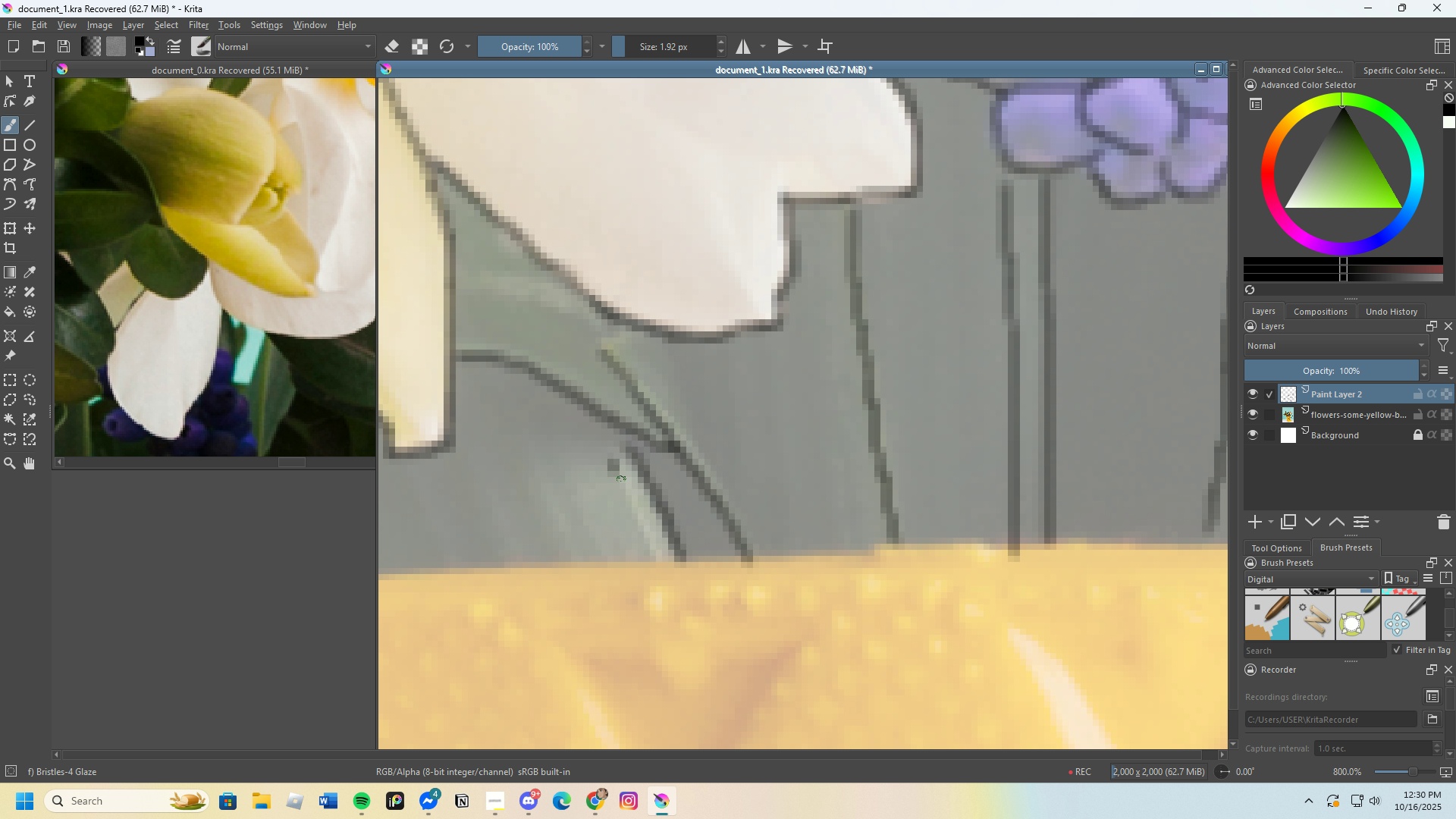 
scroll: coordinate [657, 551], scroll_direction: down, amount: 4.0
 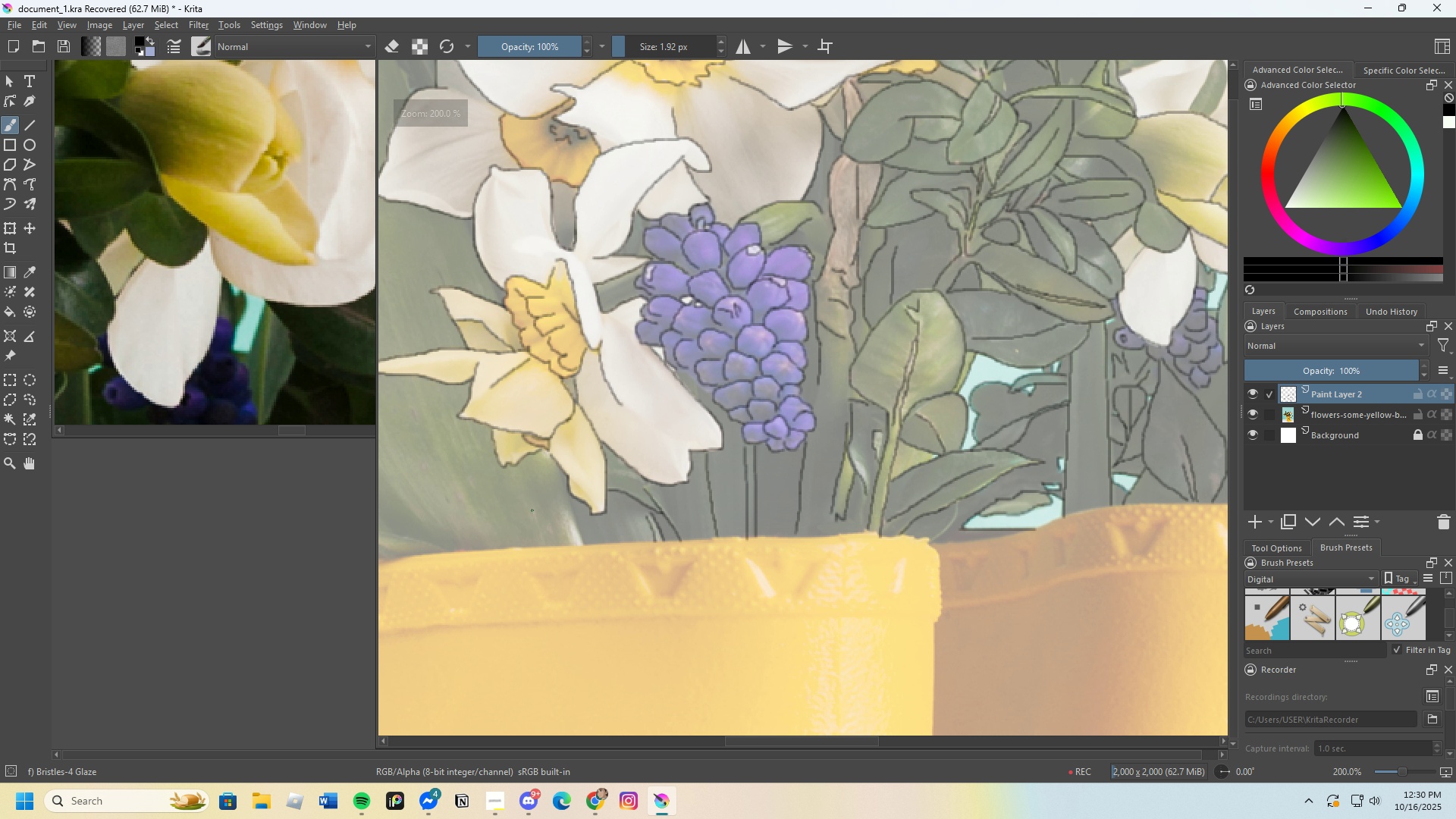 
scroll: coordinate [594, 551], scroll_direction: up, amount: 3.0
 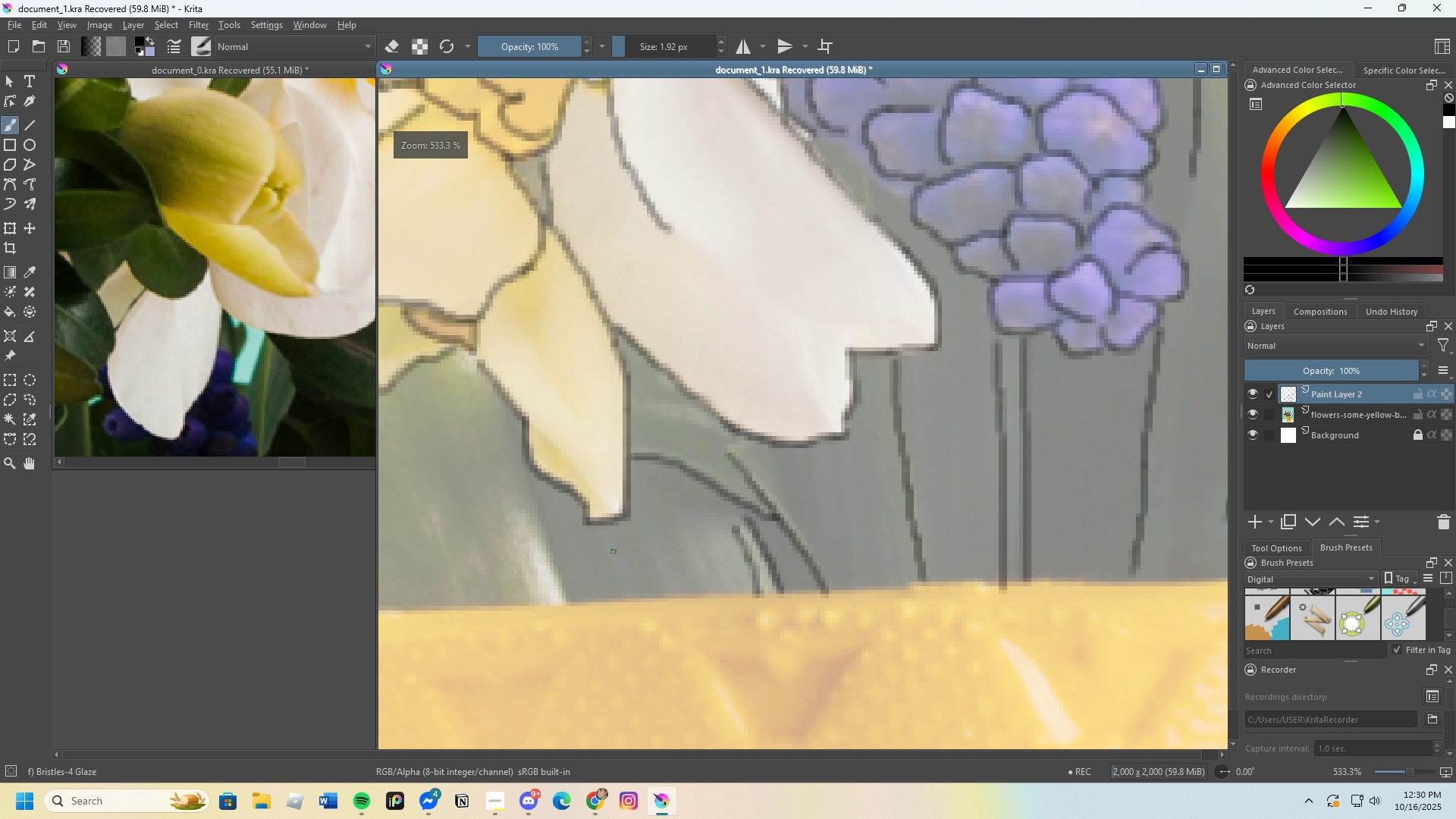 
scroll: coordinate [686, 507], scroll_direction: down, amount: 2.0
 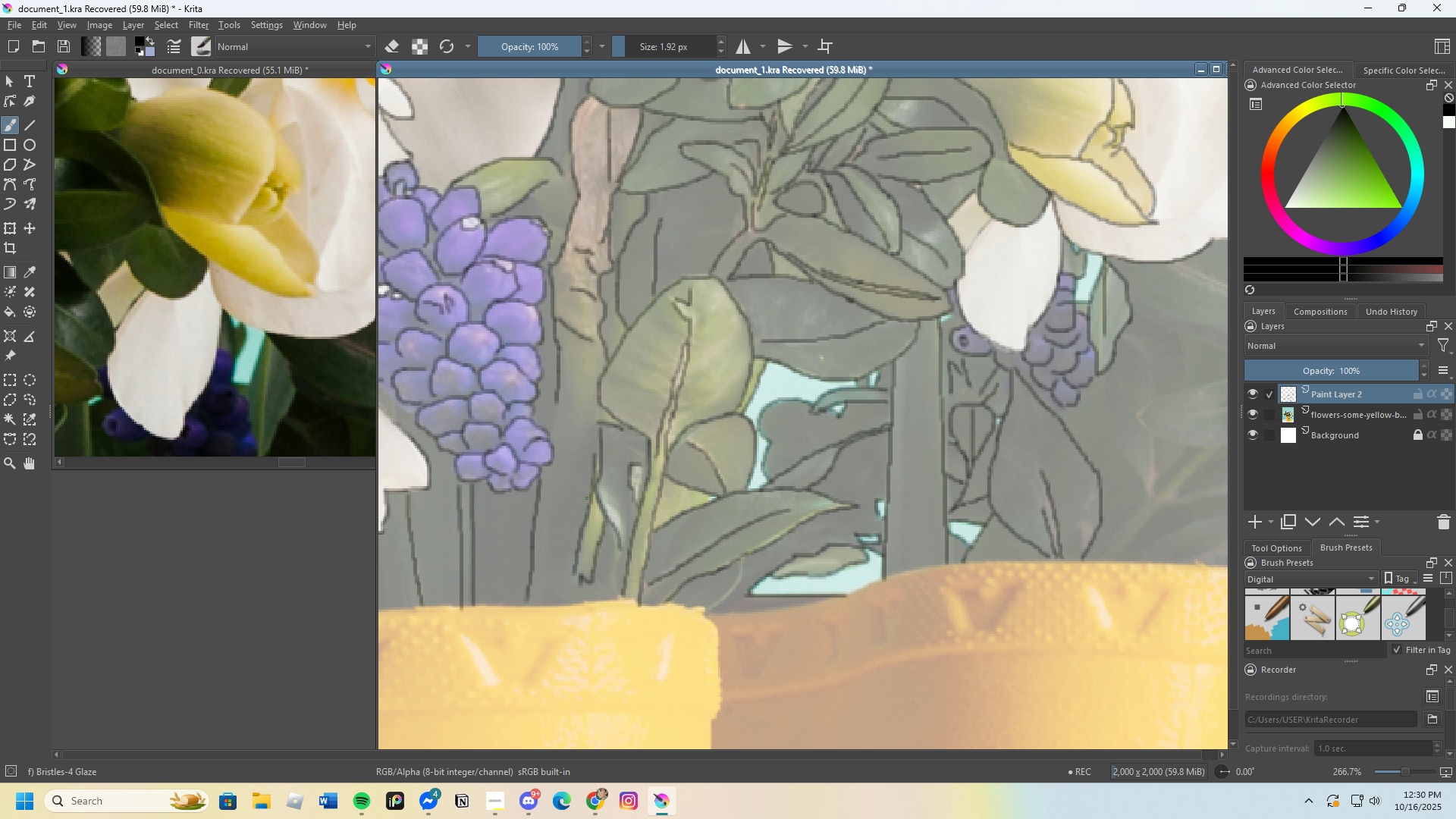 
scroll: coordinate [766, 610], scroll_direction: up, amount: 3.0
 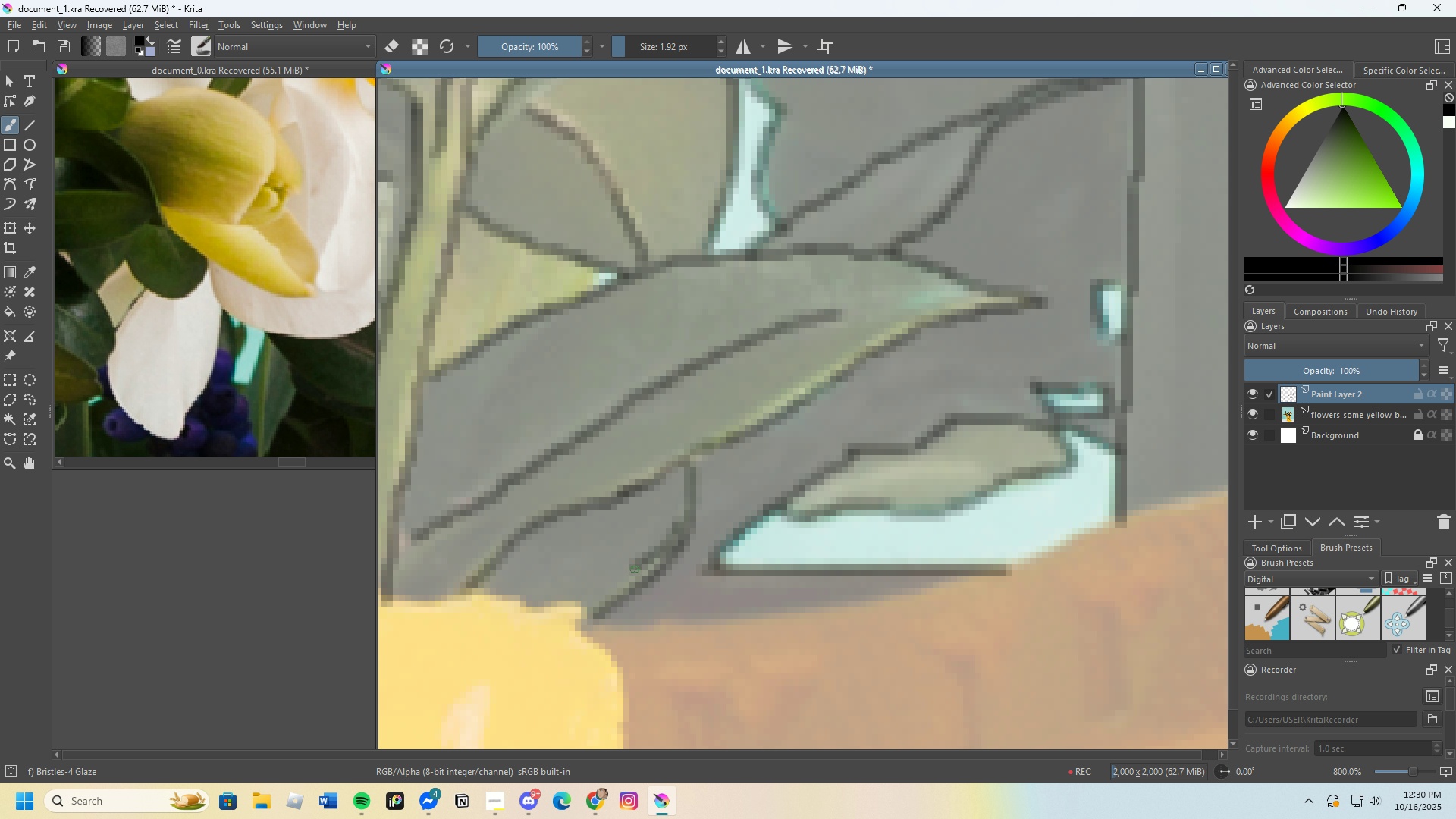 
wait(6.83)
 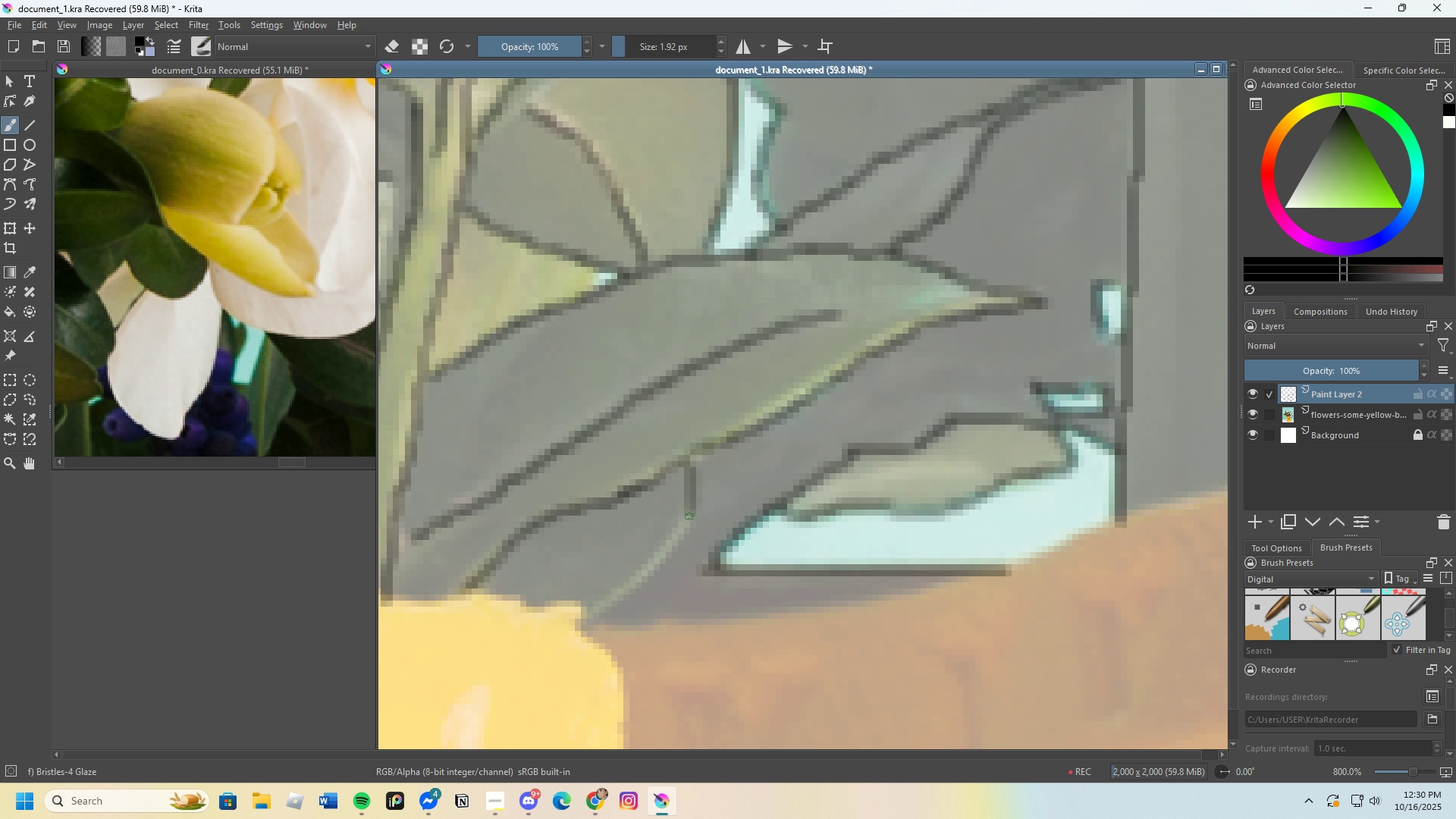 
key(Control+Z)
 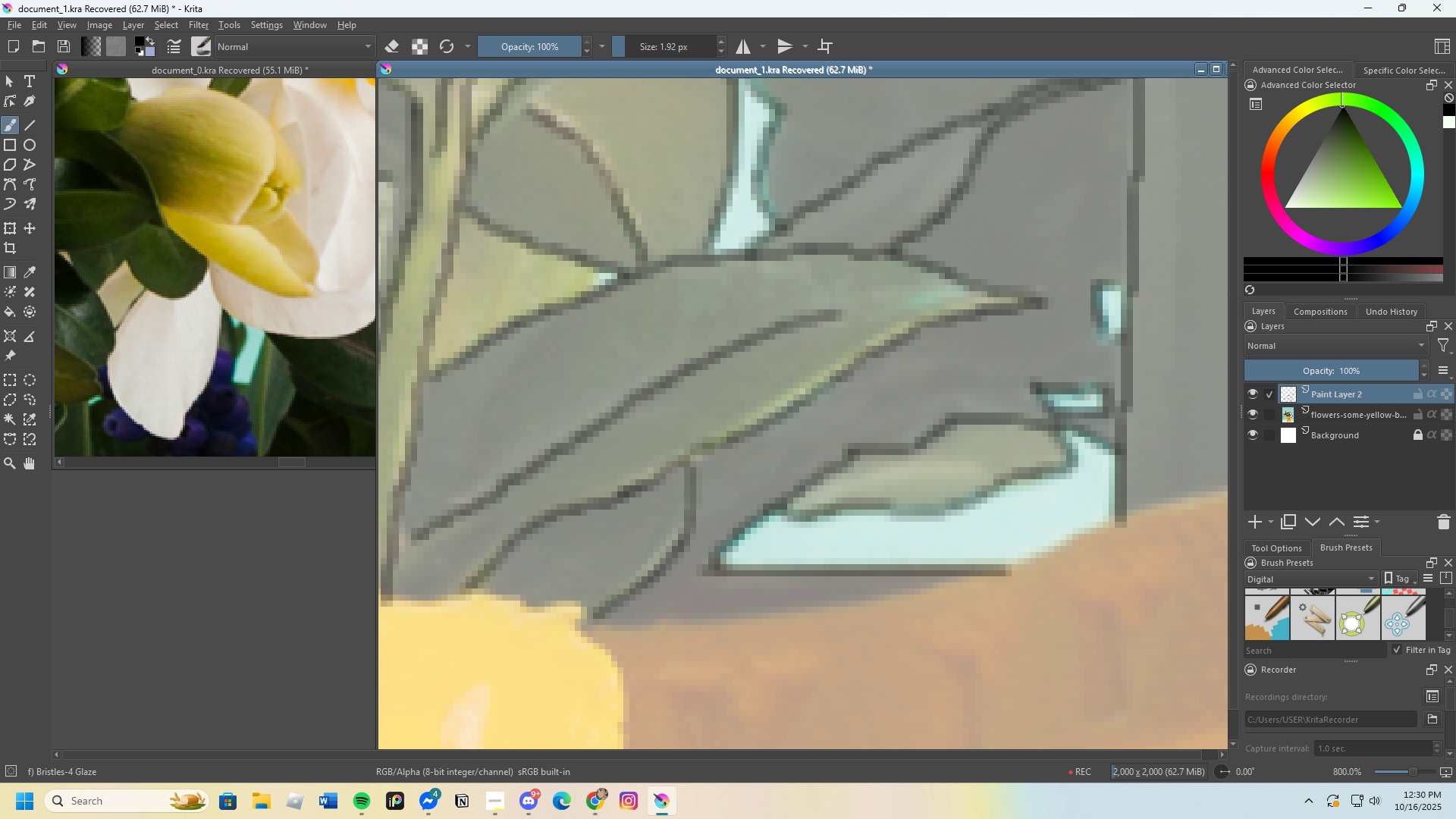 
scroll: coordinate [612, 568], scroll_direction: up, amount: 2.0
 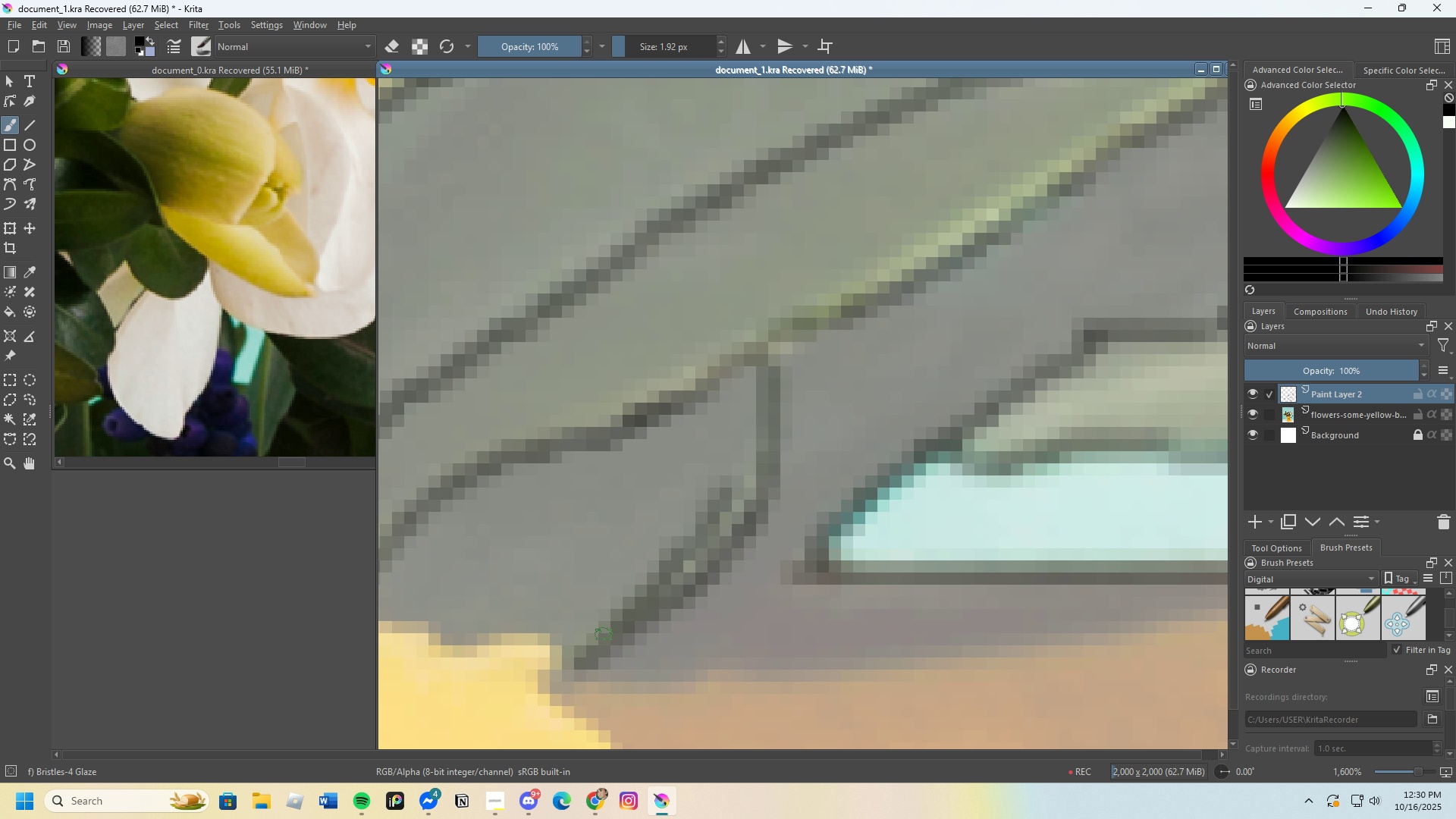 
key(Control+Z)
 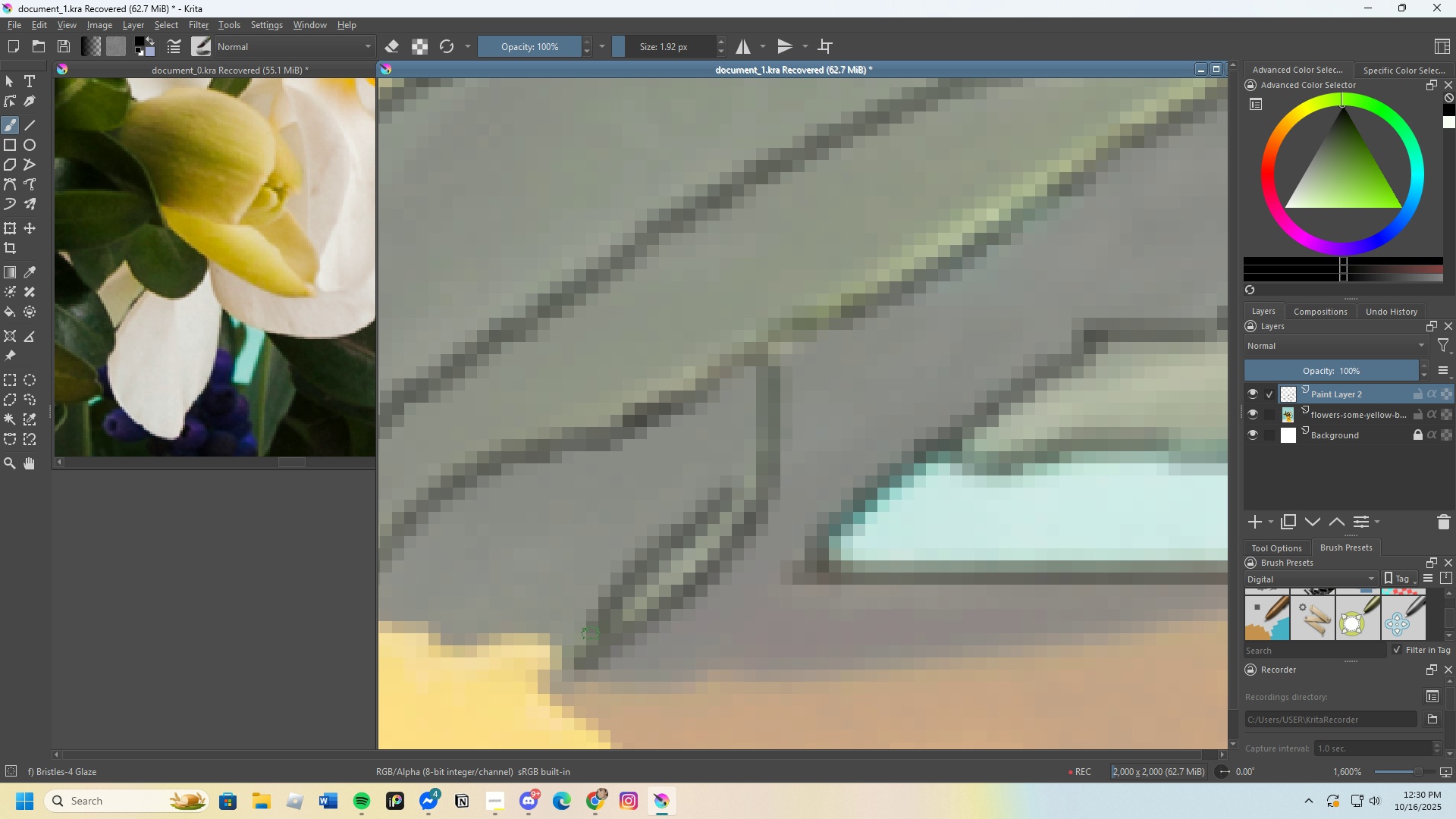 
hold_key(key=ControlLeft, duration=0.5)
 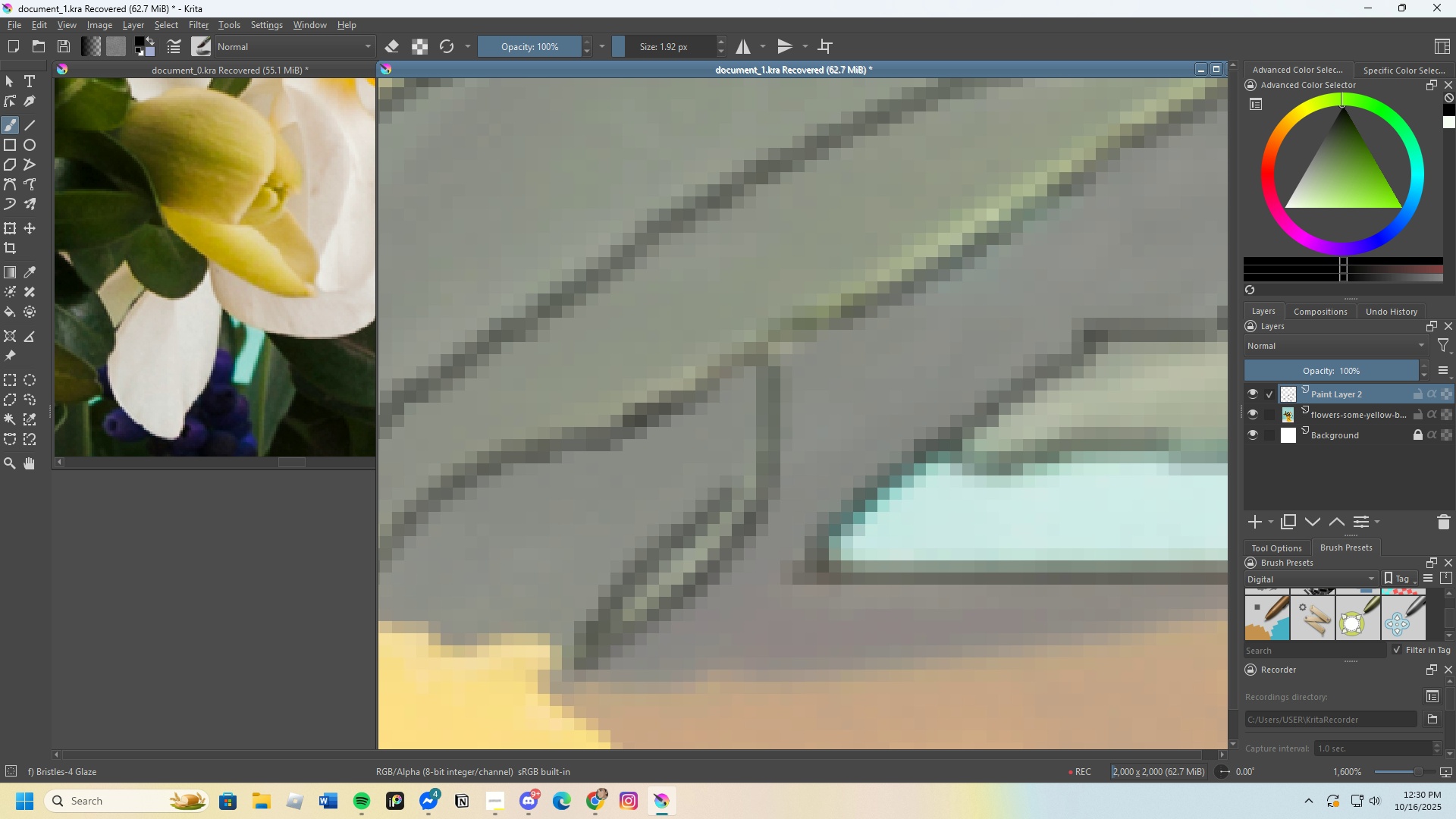 
key(Control+Z)
 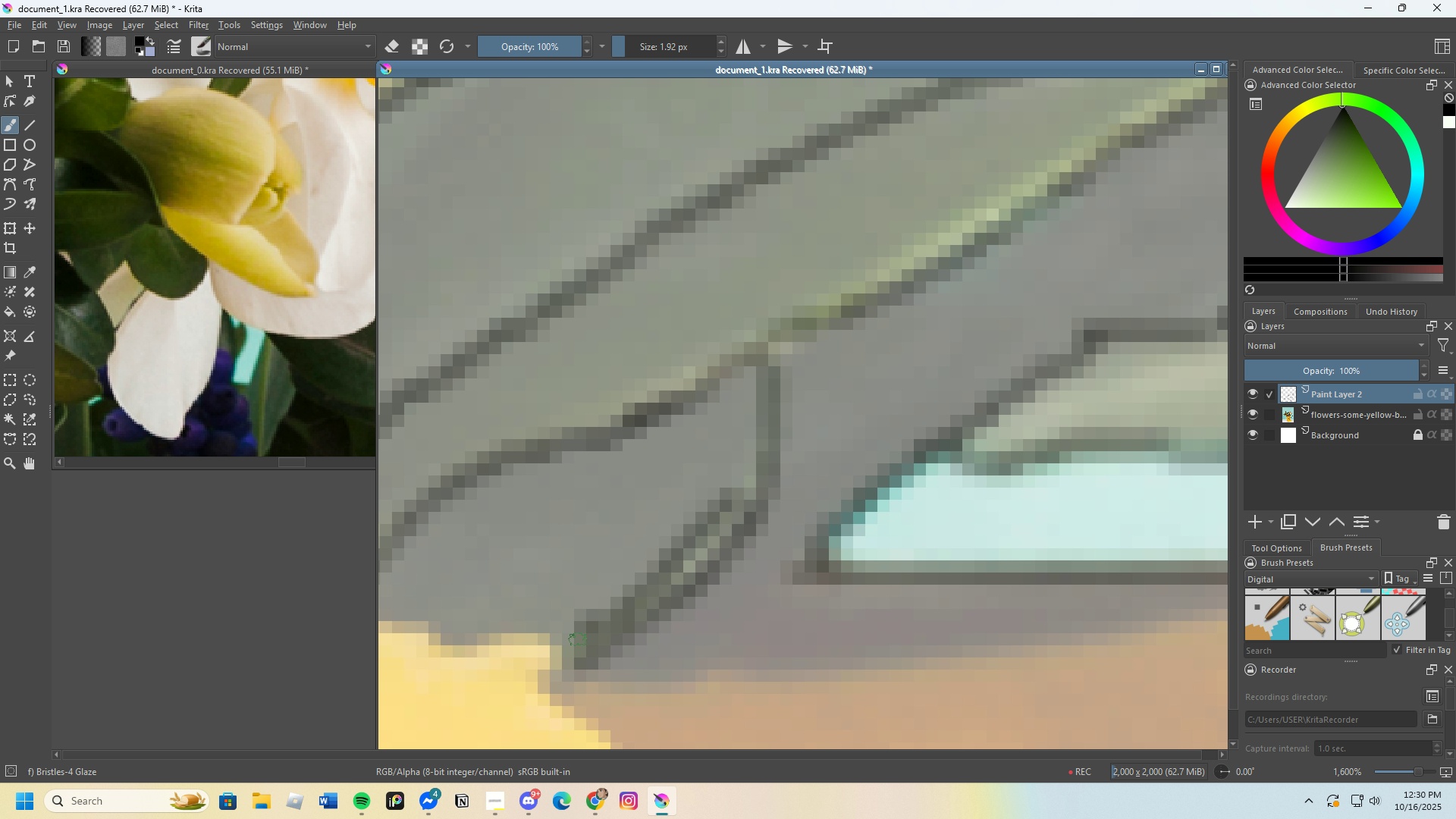 
scroll: coordinate [777, 500], scroll_direction: down, amount: 8.0
 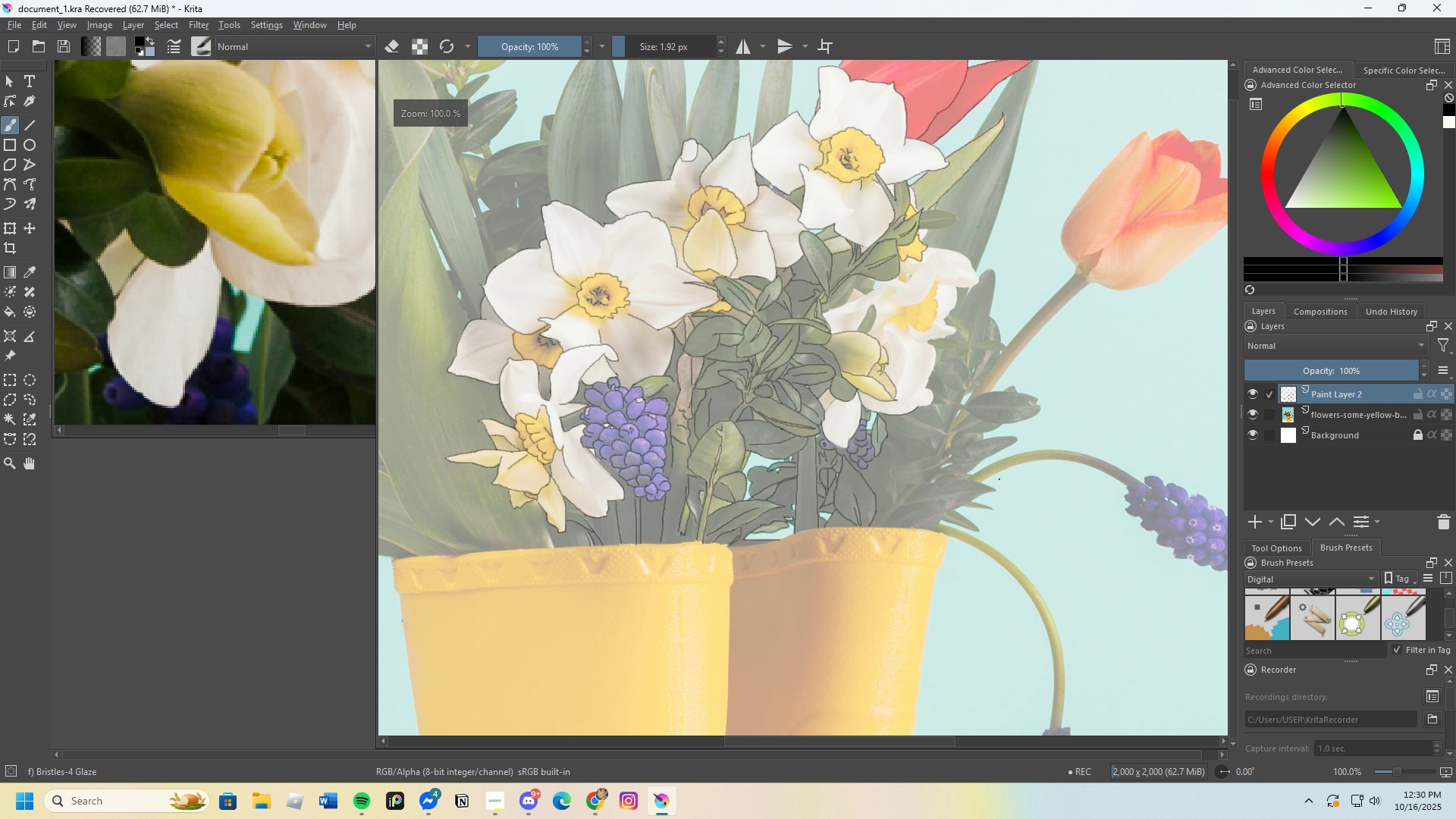 
scroll: coordinate [877, 510], scroll_direction: up, amount: 5.0
 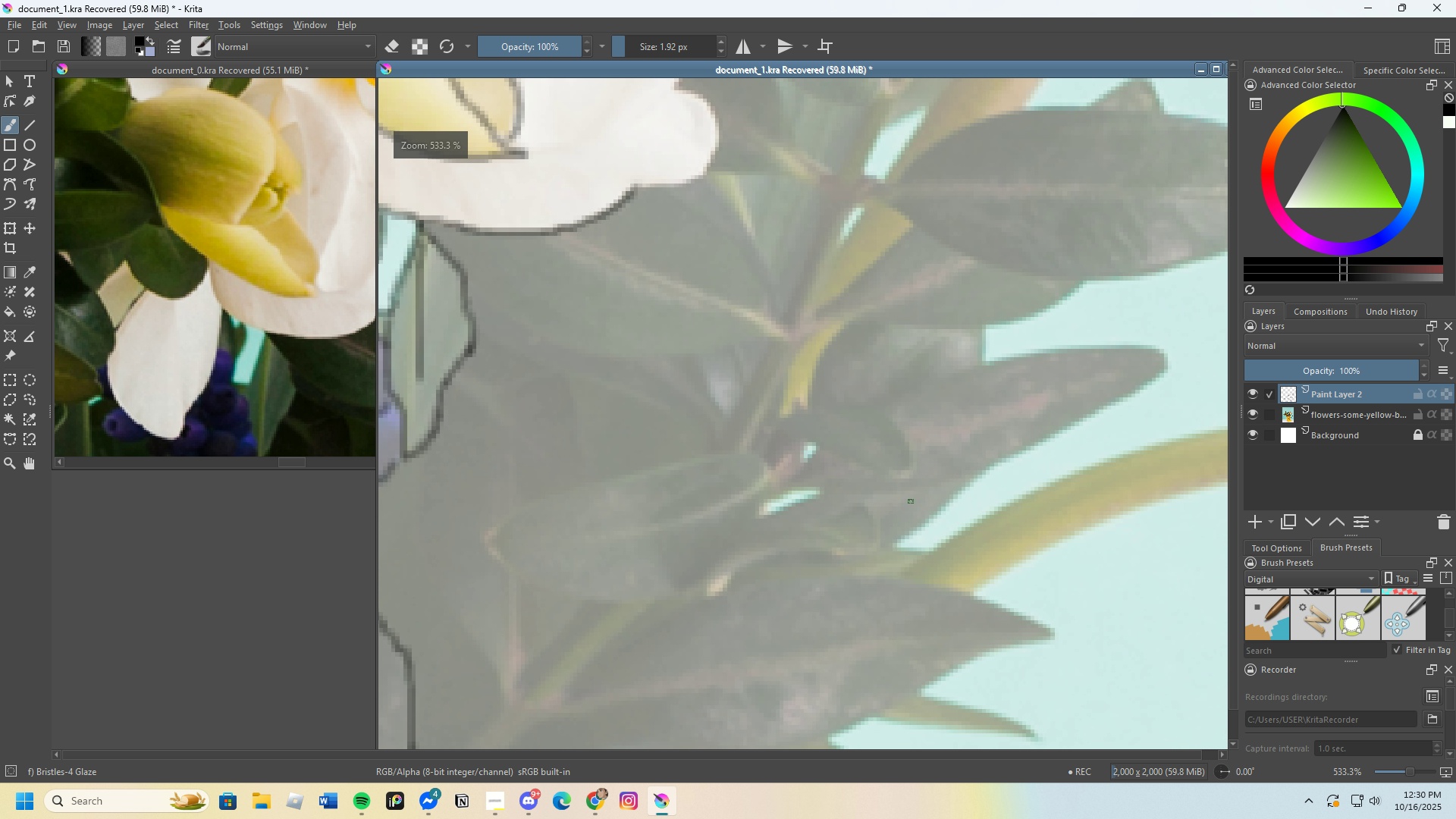 
scroll: coordinate [959, 474], scroll_direction: down, amount: 2.0
 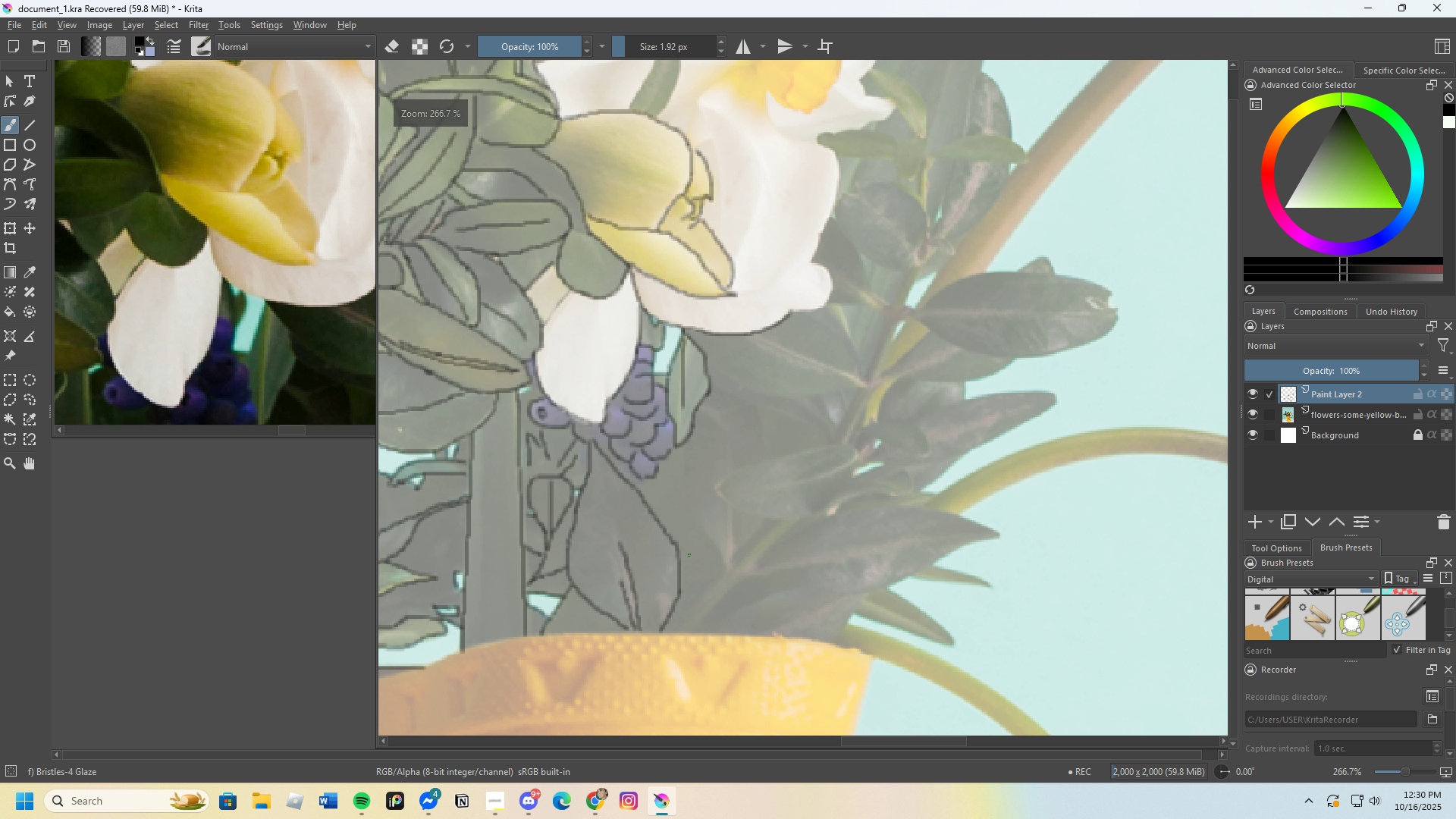 
scroll: coordinate [838, 335], scroll_direction: up, amount: 3.0
 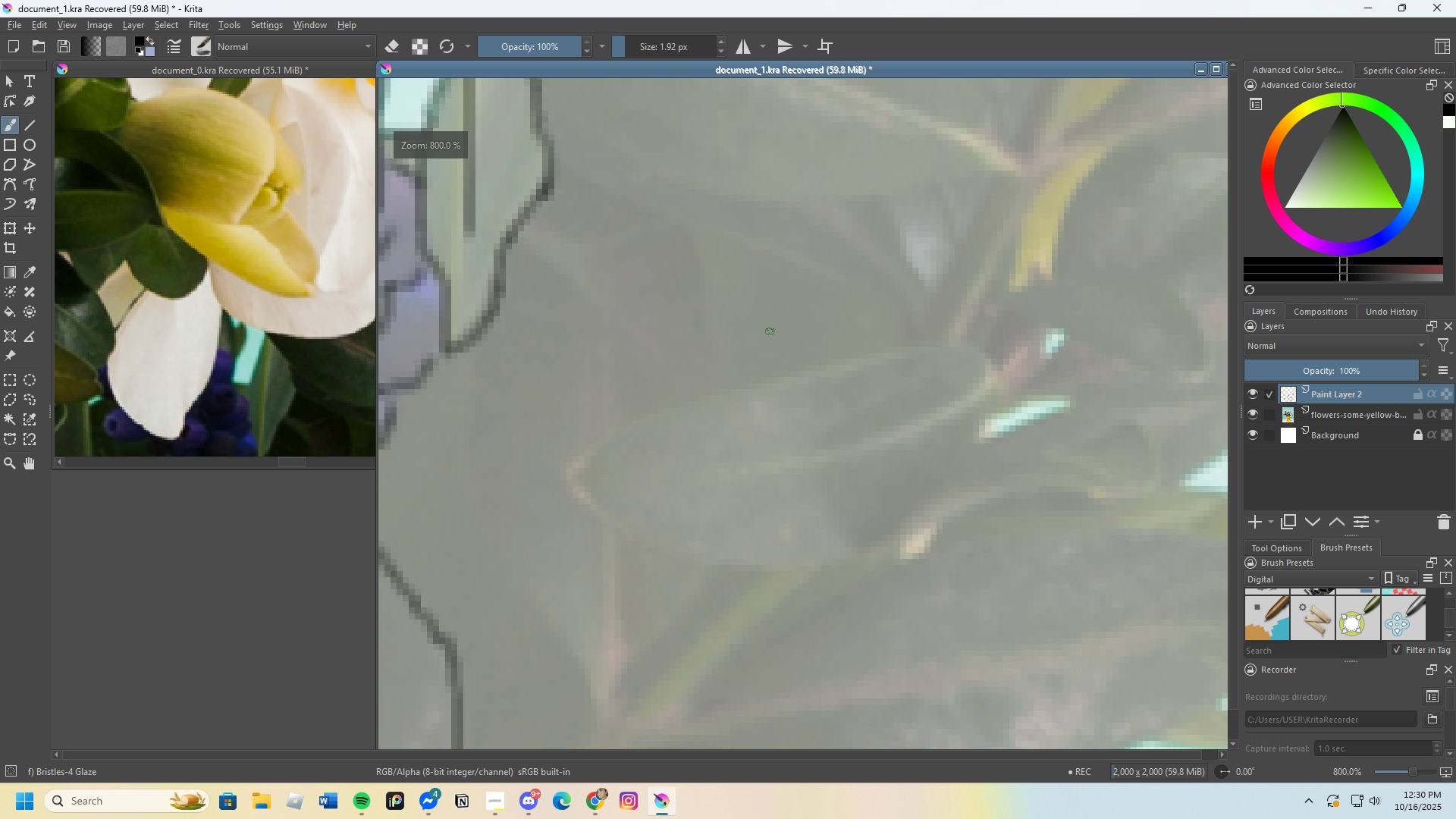 
scroll: coordinate [582, 374], scroll_direction: none, amount: 0.0
 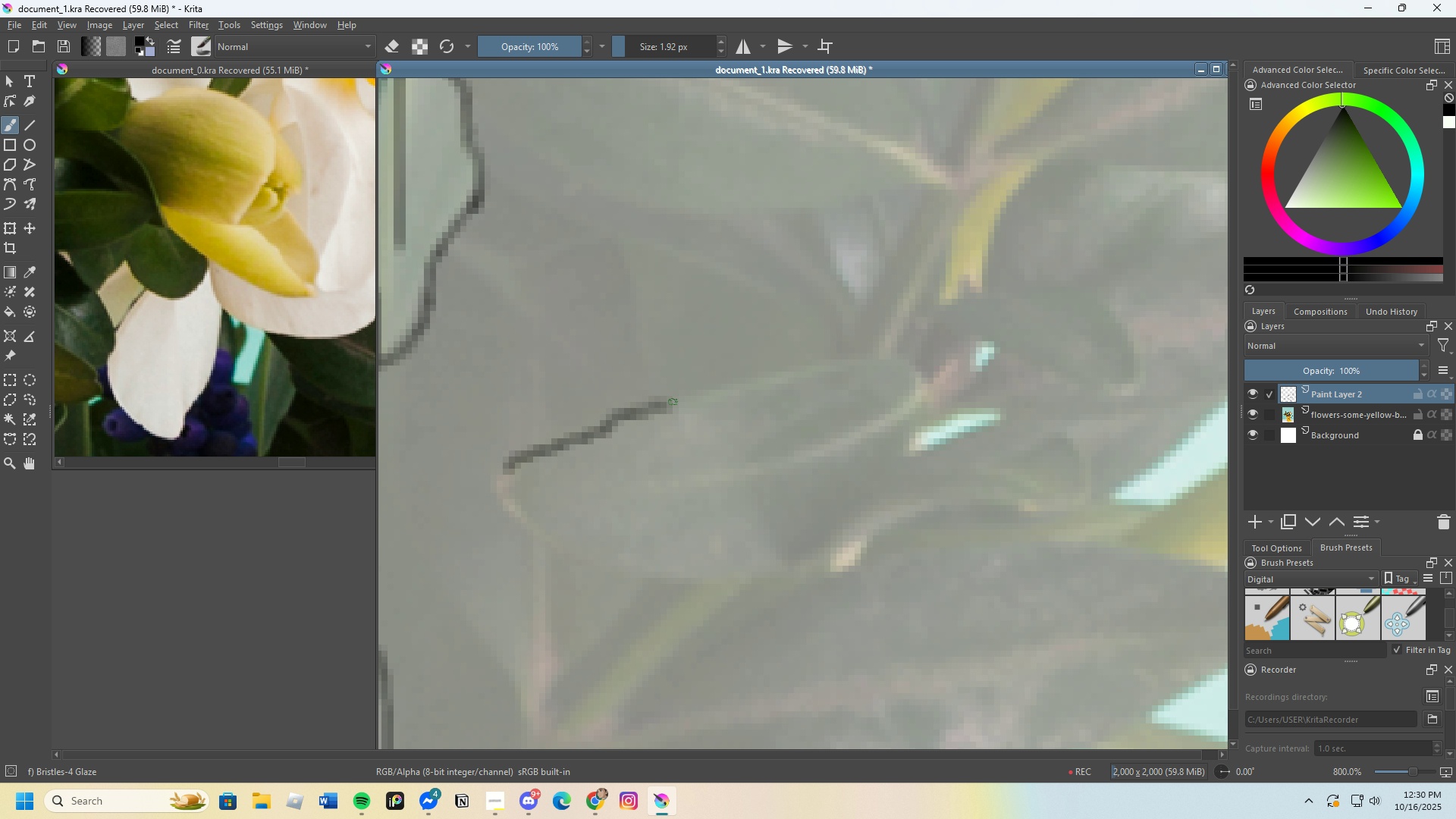 
key(Control+Z)
 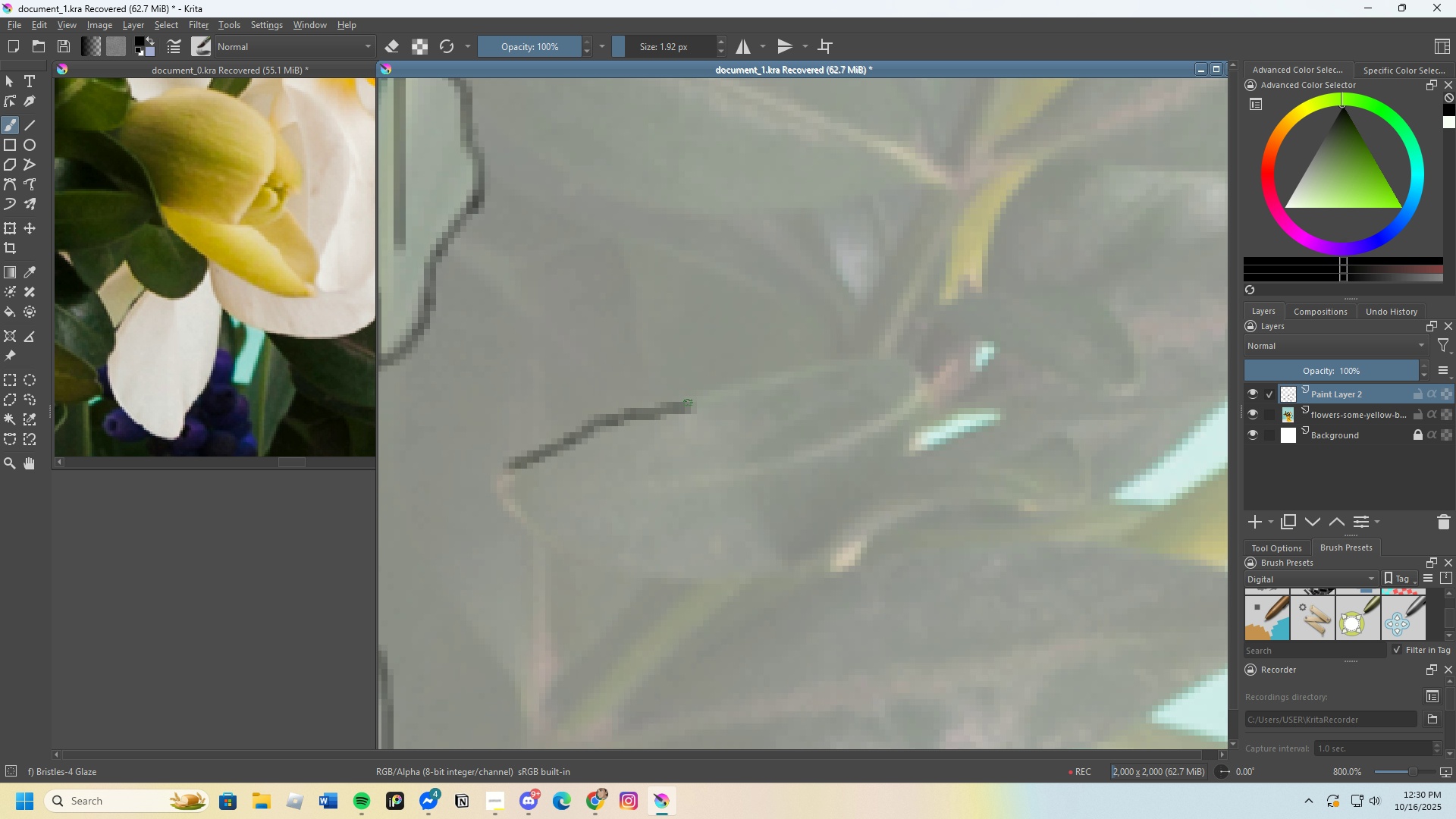 
key(Control+Z)
 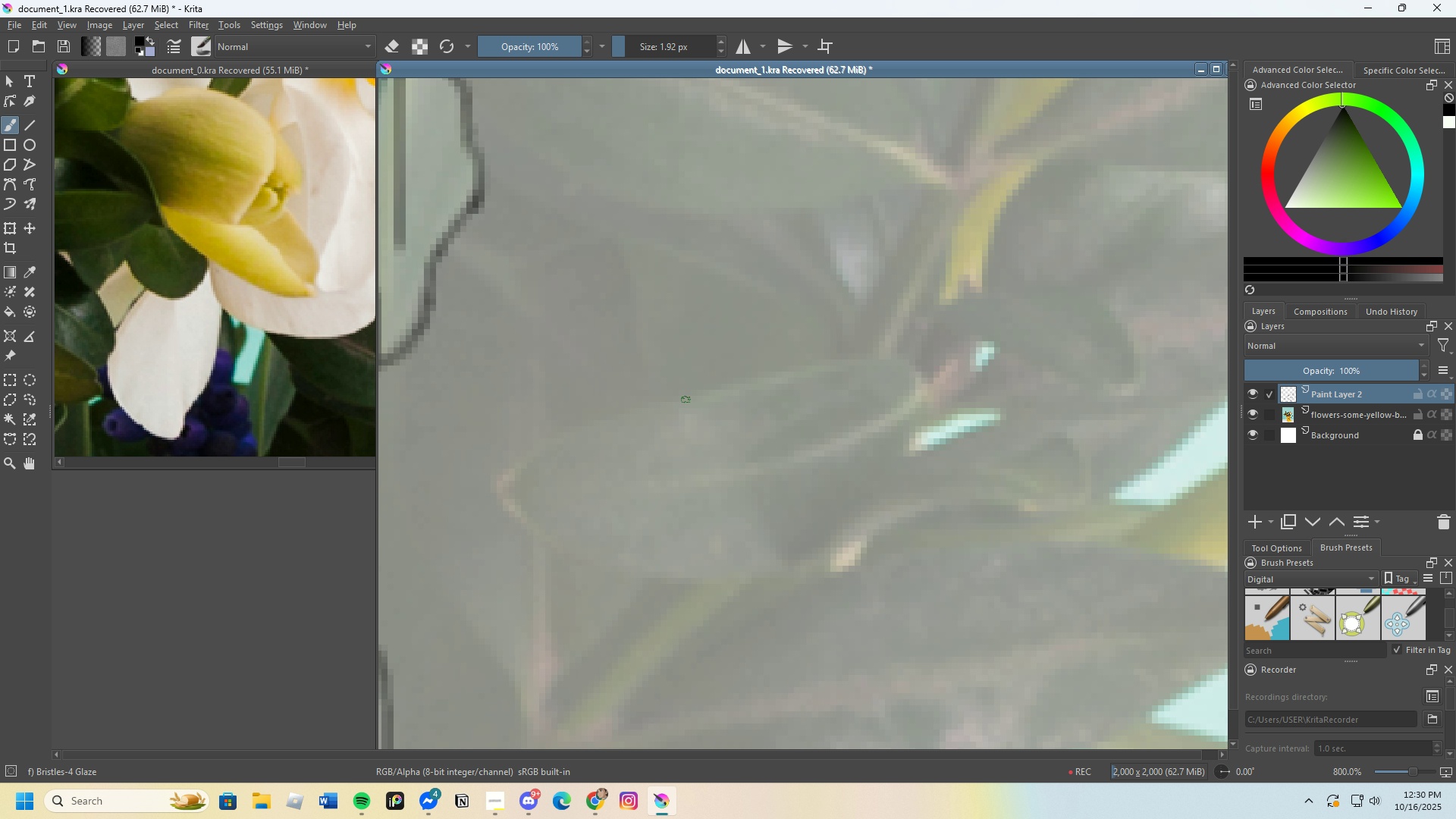 
scroll: coordinate [616, 413], scroll_direction: none, amount: 0.0
 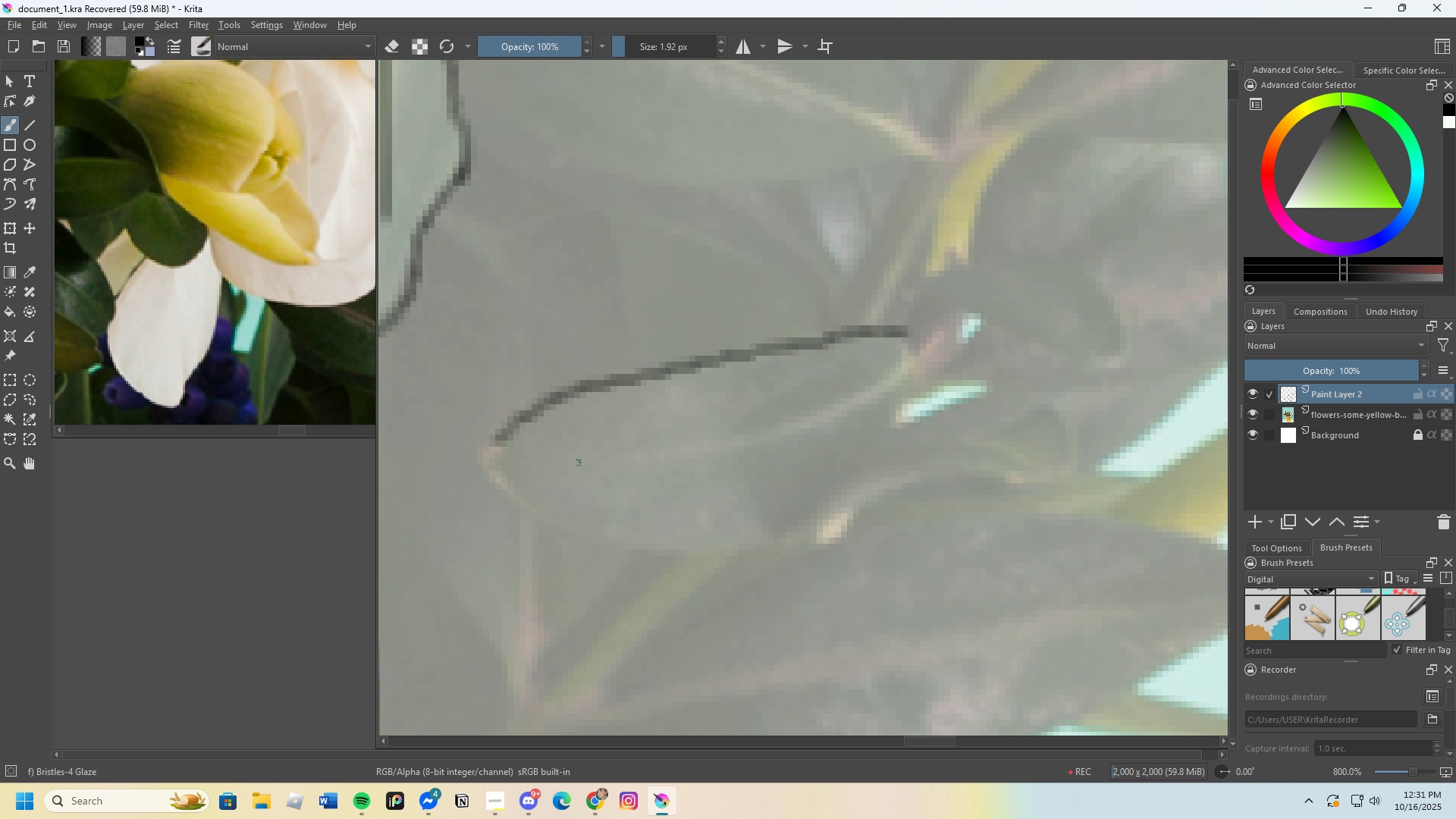 
wait(6.61)
 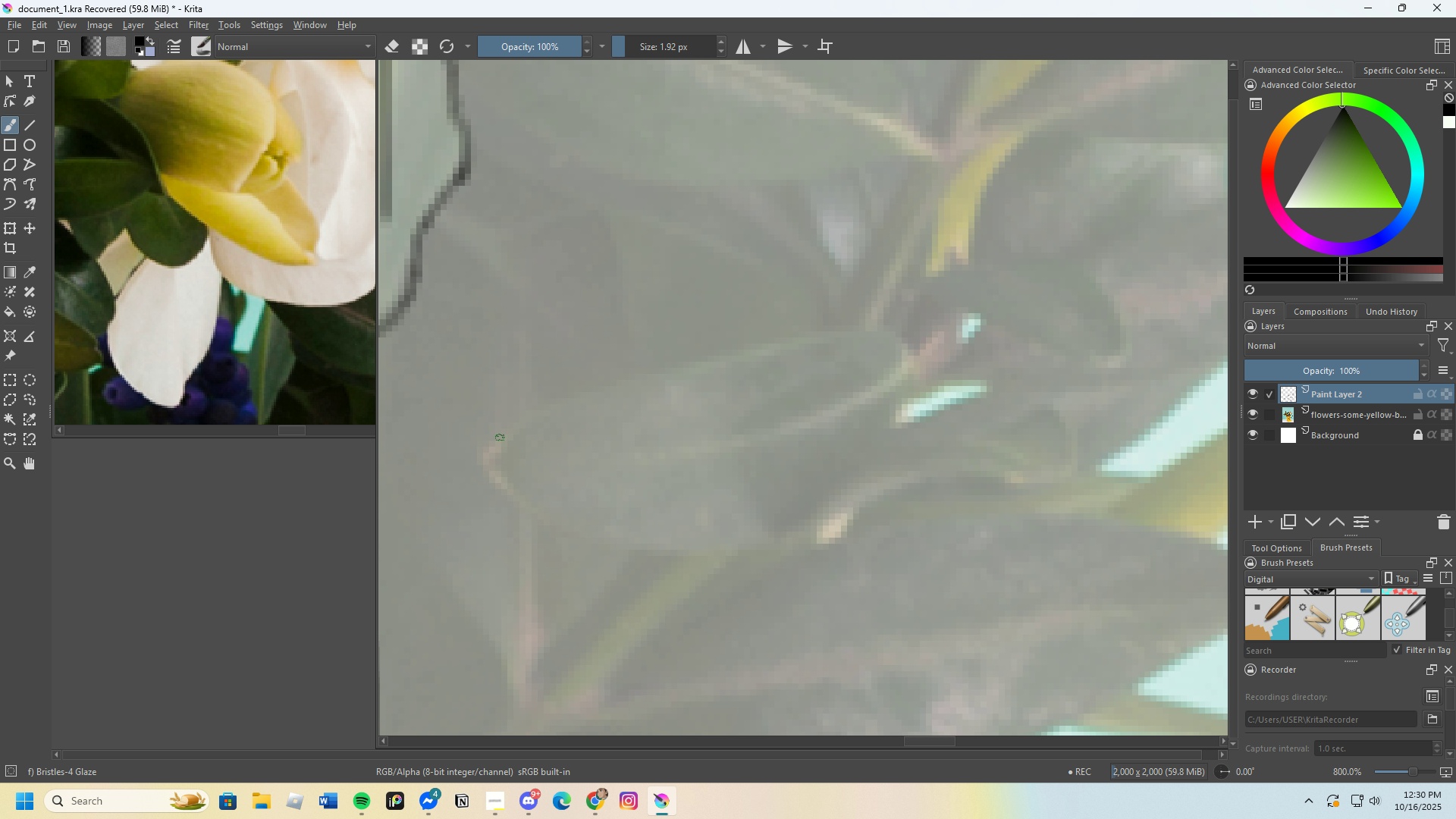 
key(Control+Z)
 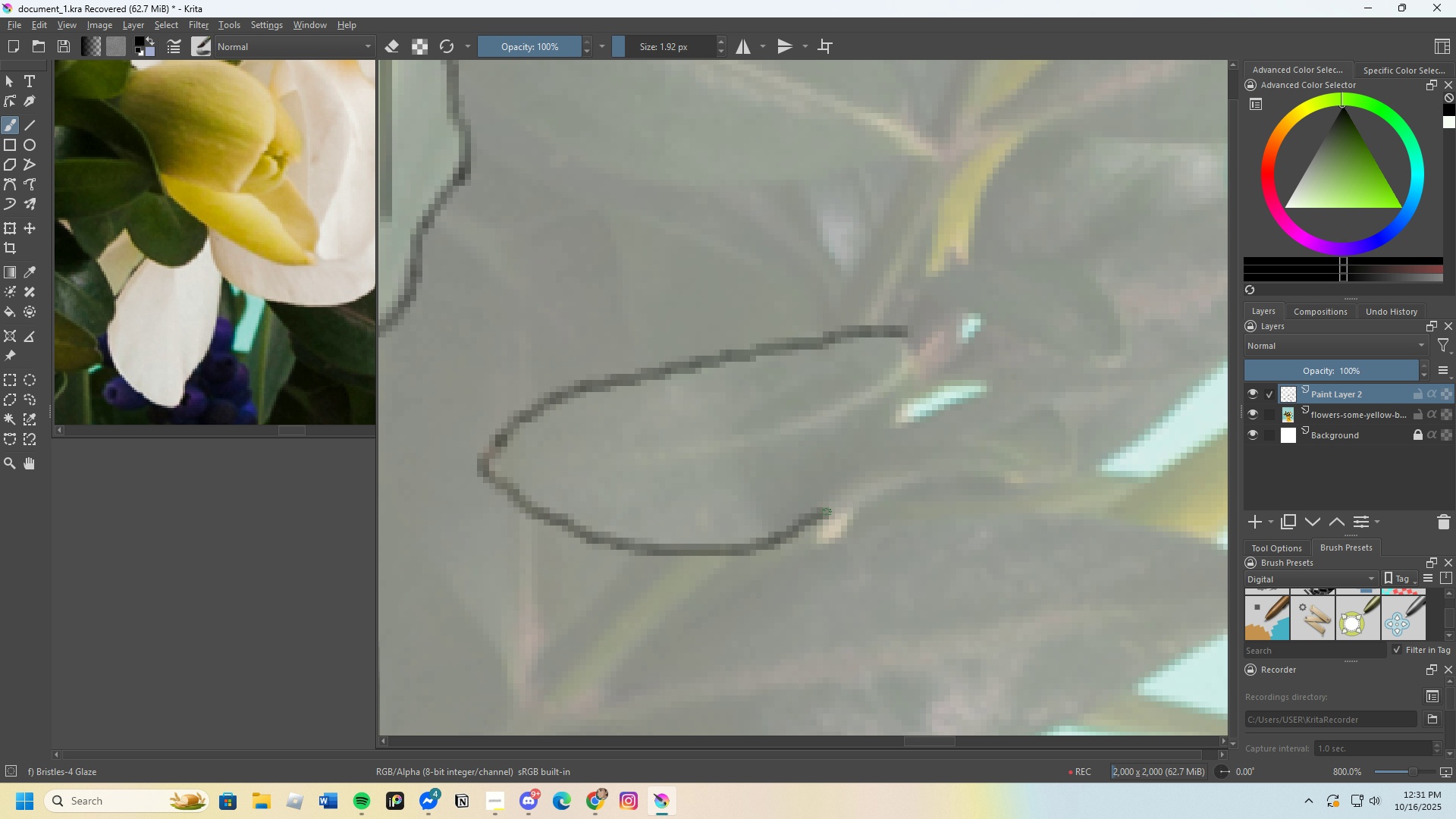 
wait(5.19)
 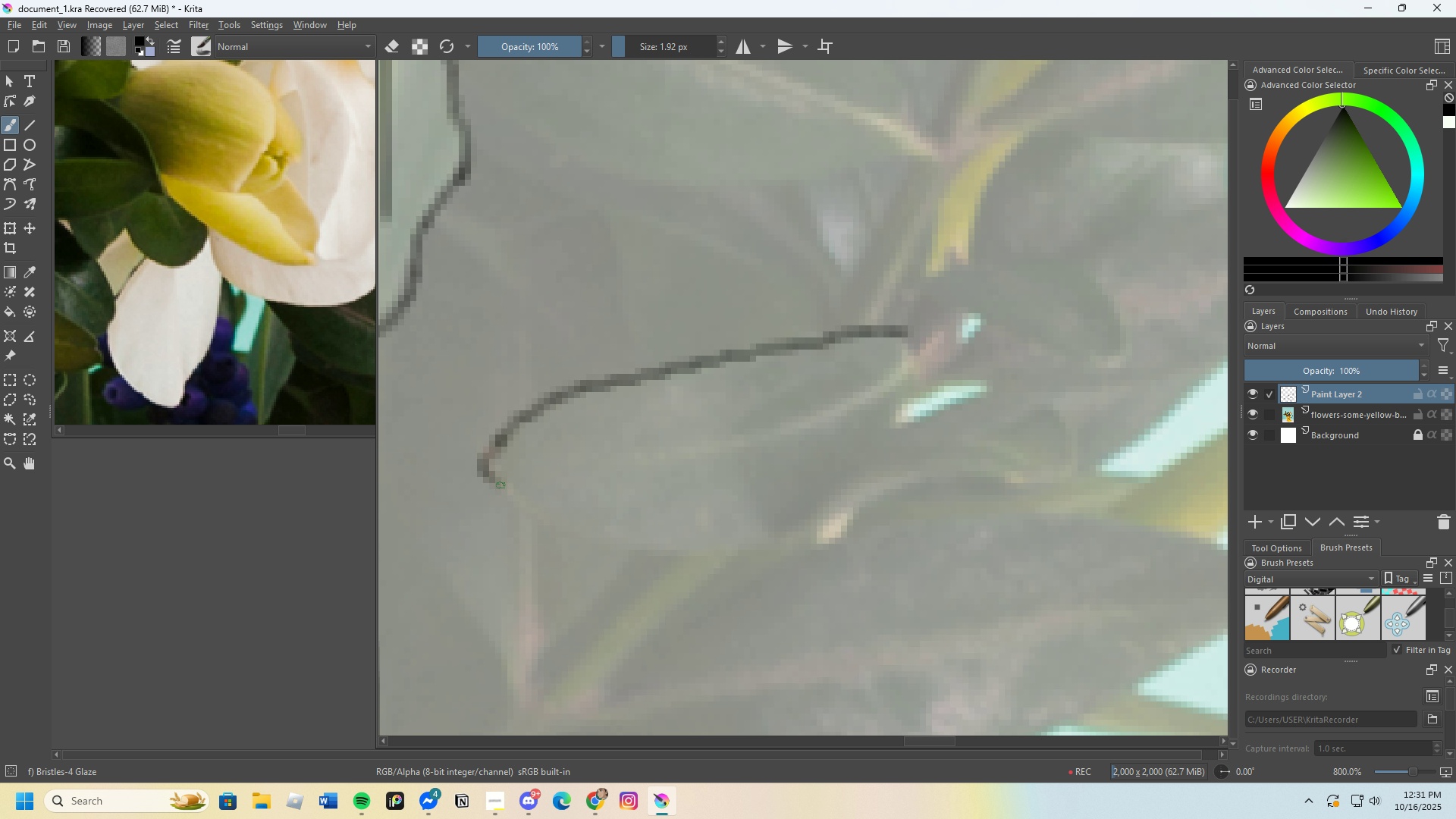 
key(Control+Z)
 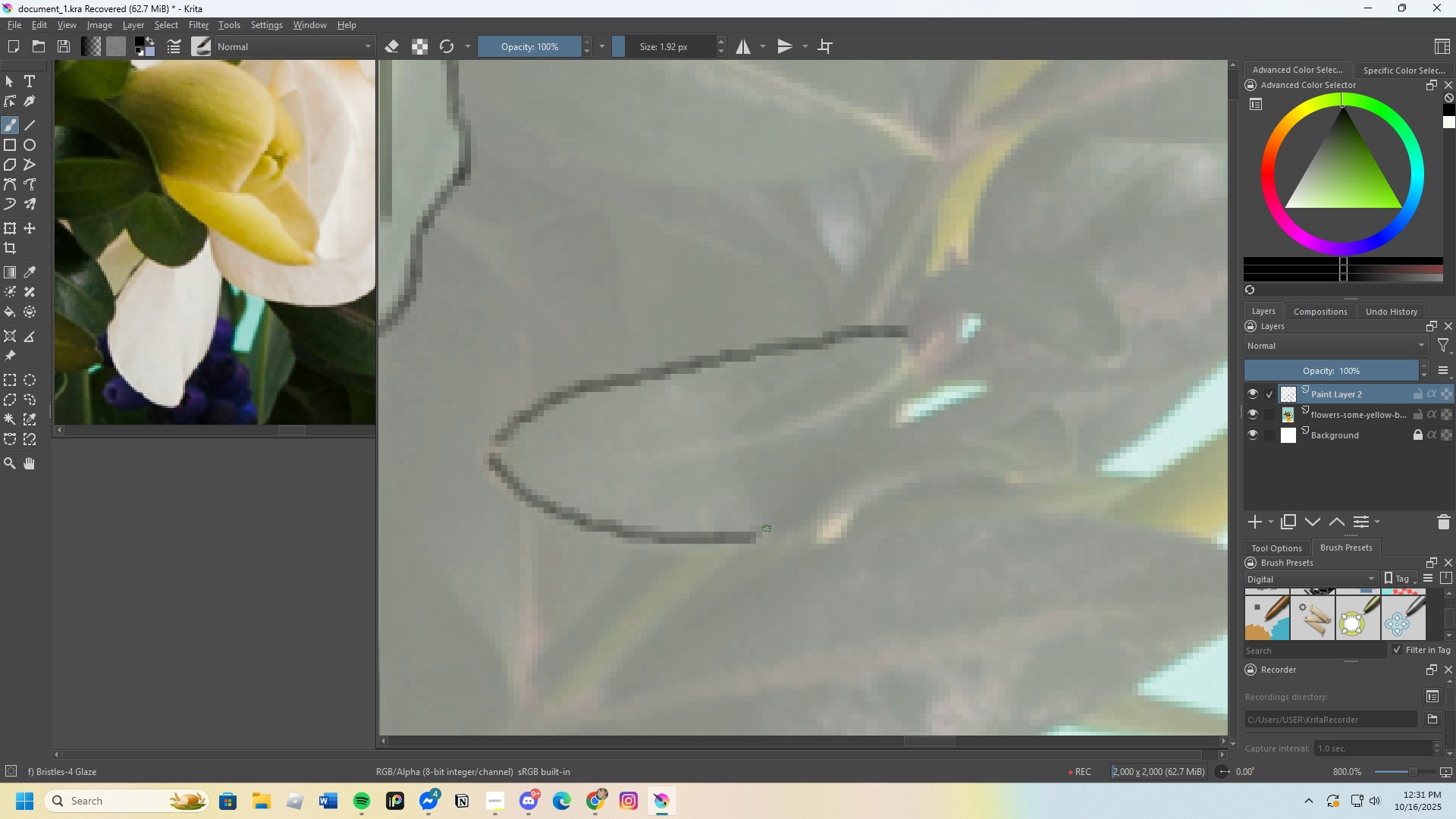 
wait(8.25)
 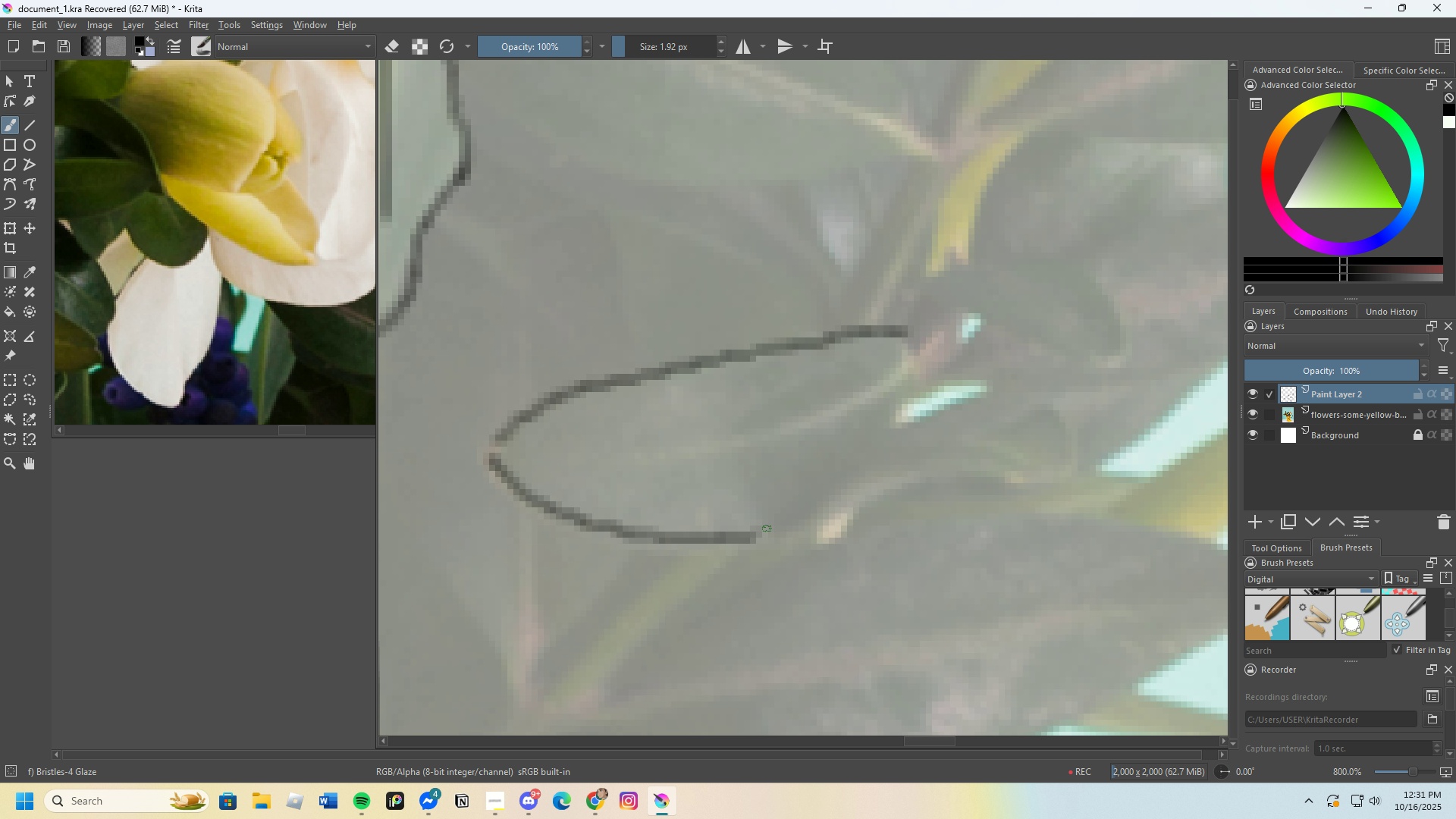 
scroll: coordinate [701, 508], scroll_direction: down, amount: 3.0
 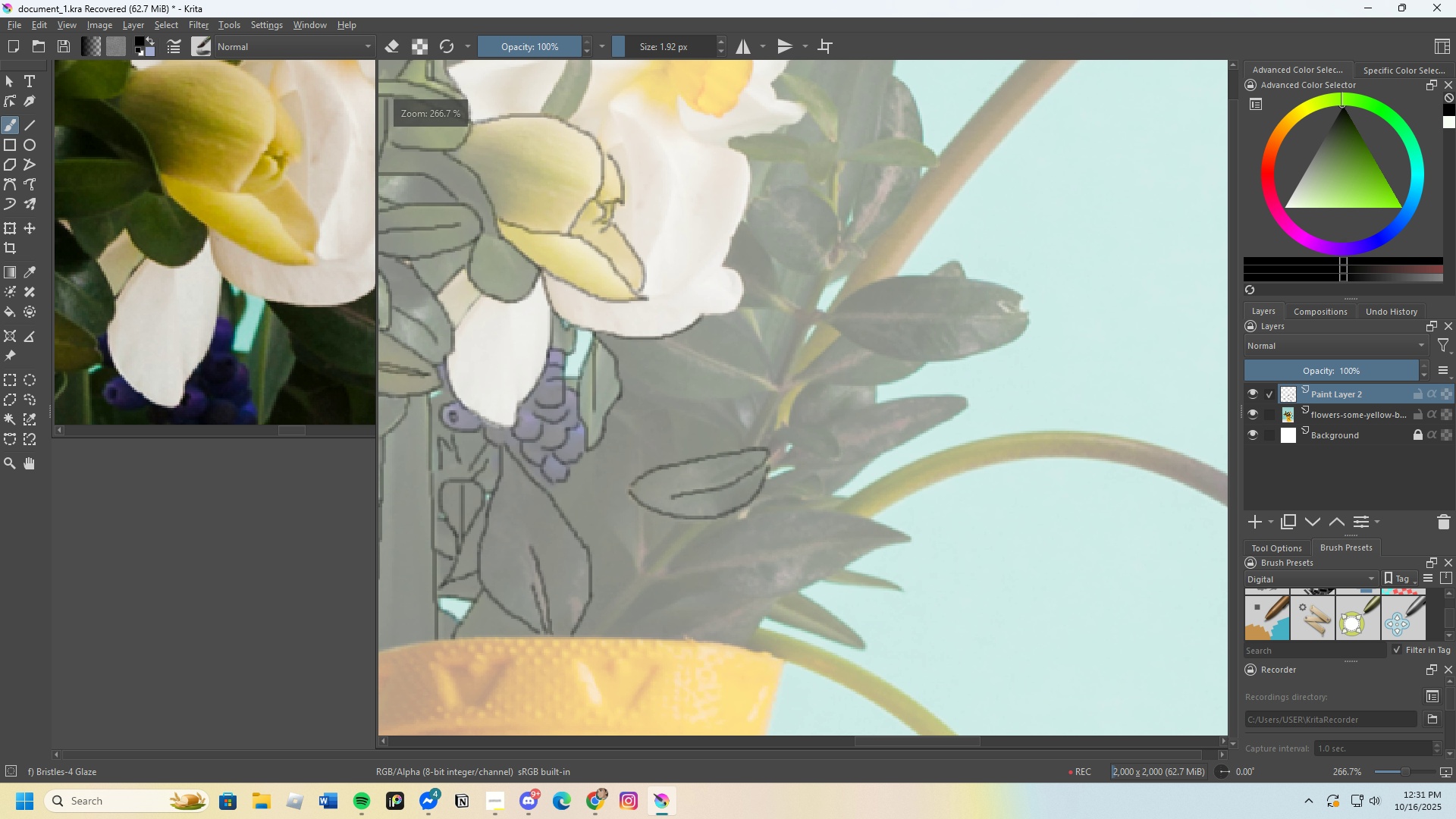 
scroll: coordinate [655, 610], scroll_direction: up, amount: 3.0
 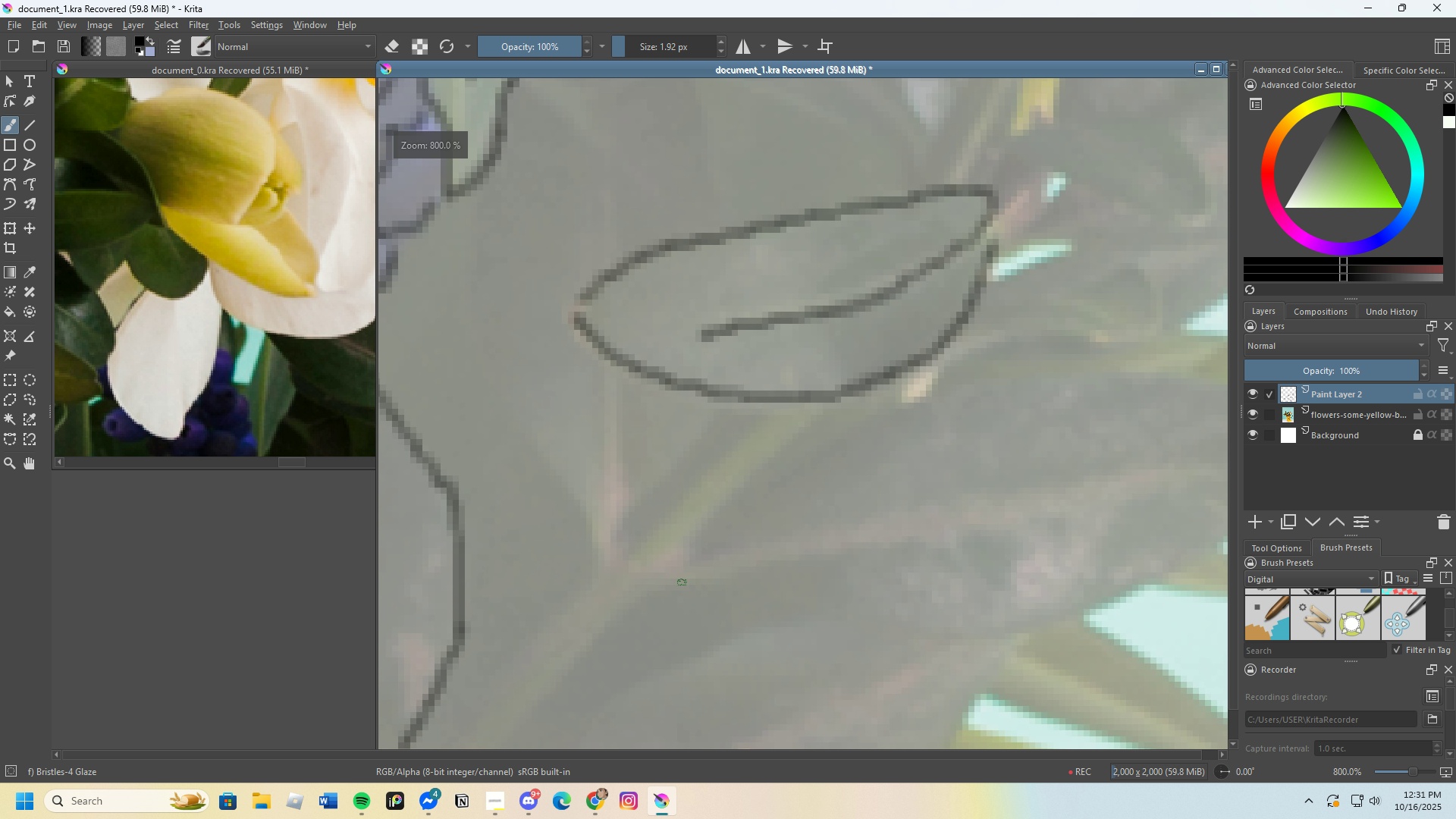 
scroll: coordinate [771, 535], scroll_direction: down, amount: 3.0
 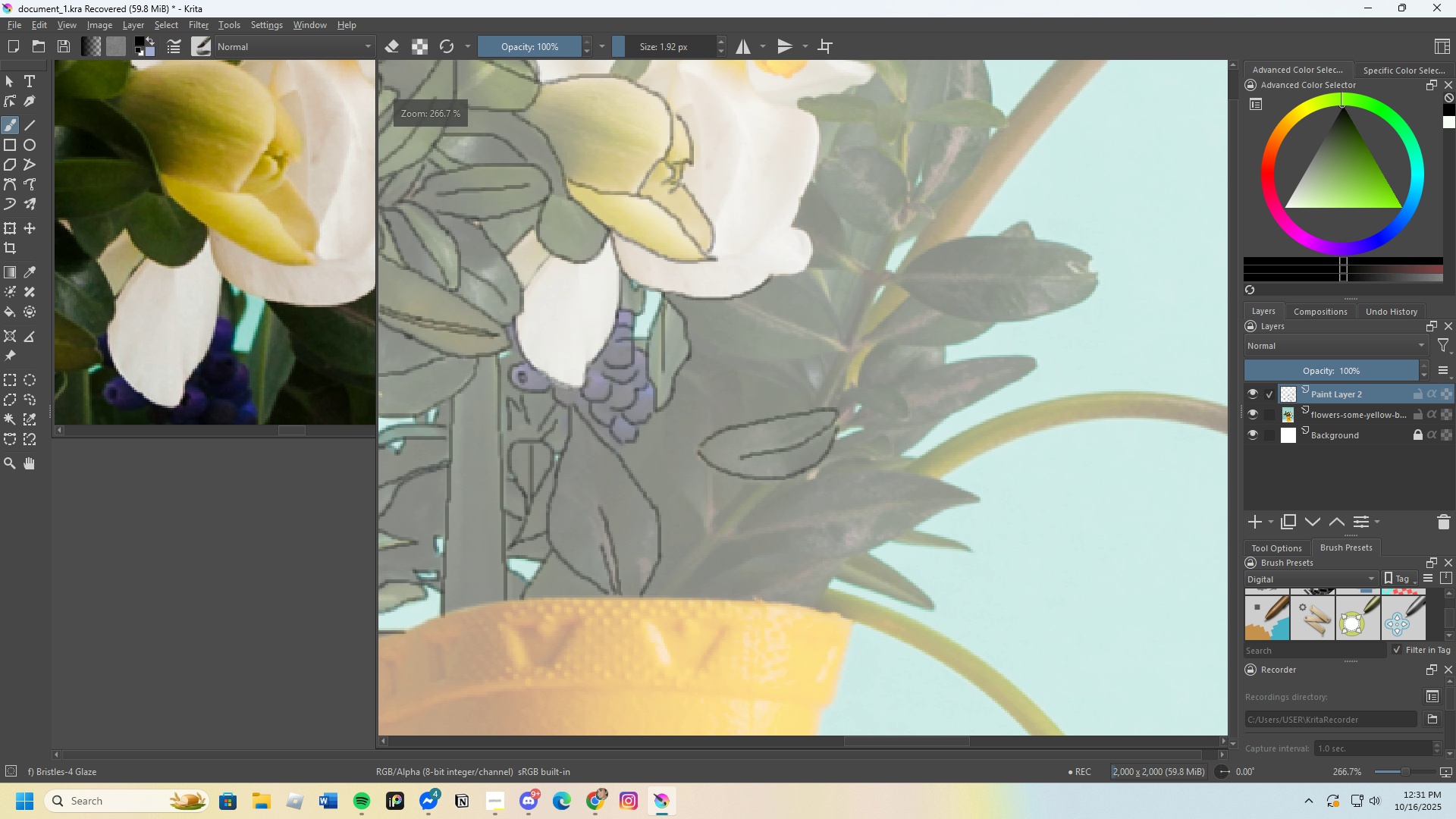 
scroll: coordinate [739, 539], scroll_direction: up, amount: 3.0
 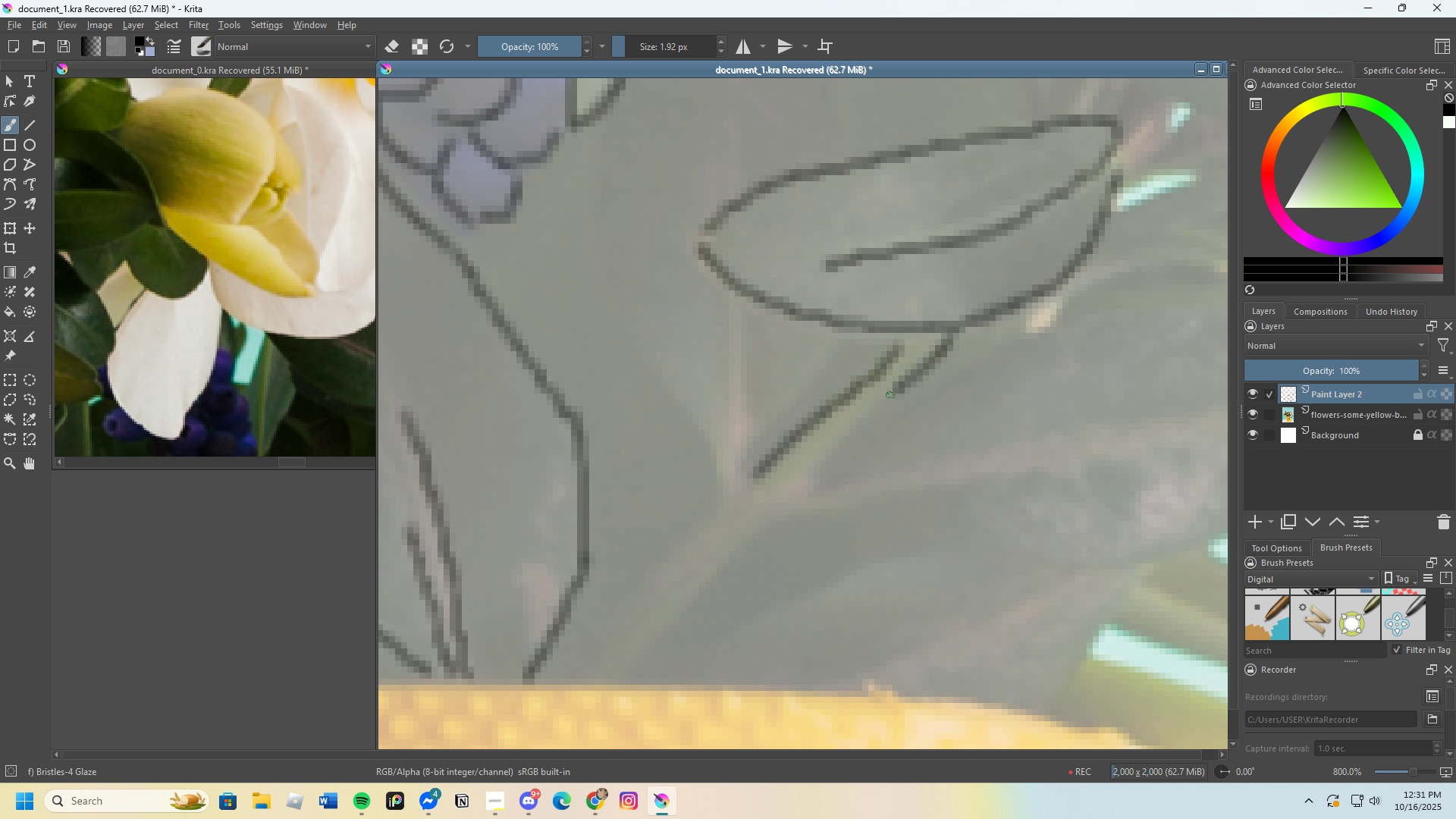 
wait(6.05)
 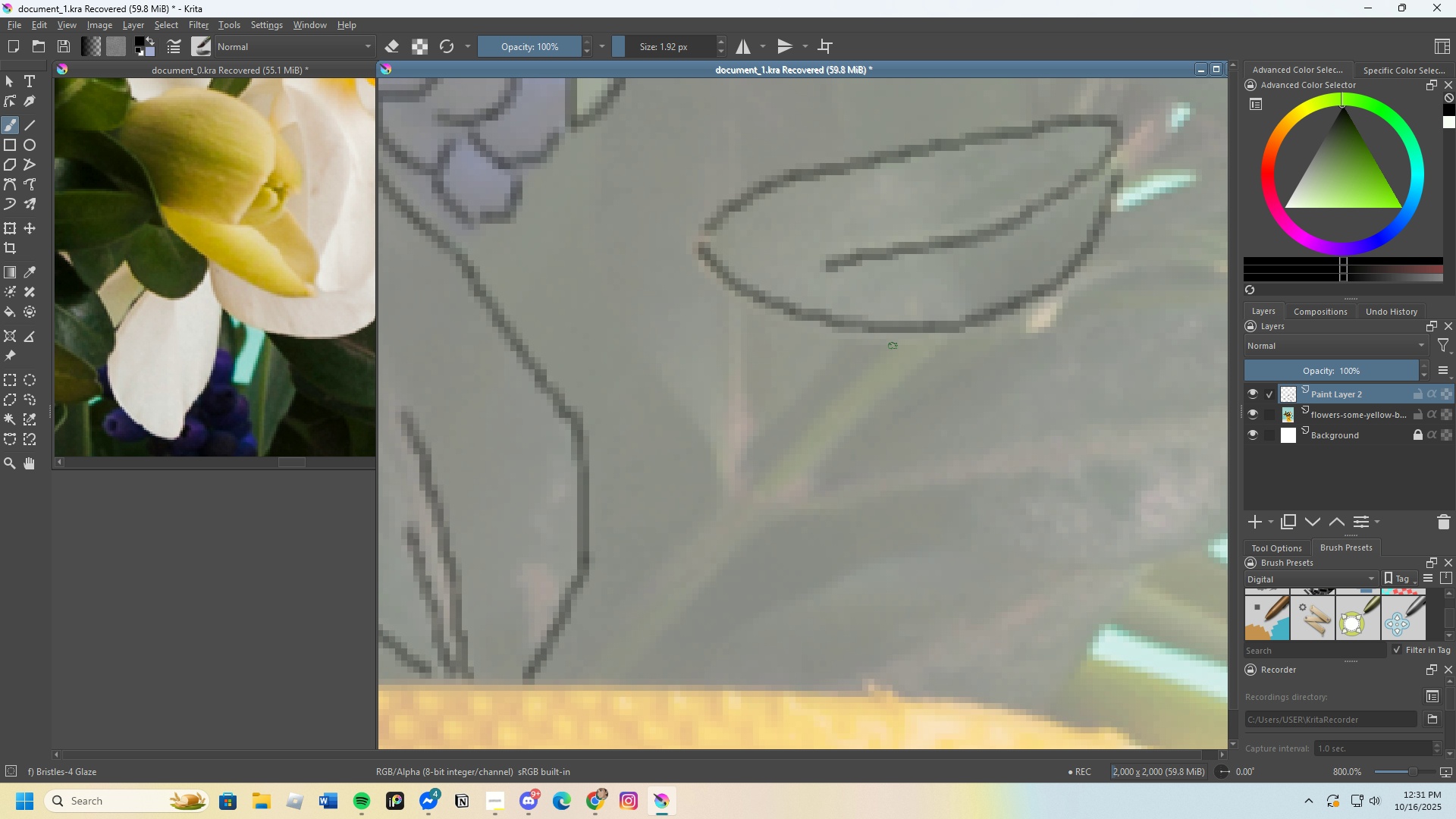 
scroll: coordinate [810, 494], scroll_direction: none, amount: 0.0
 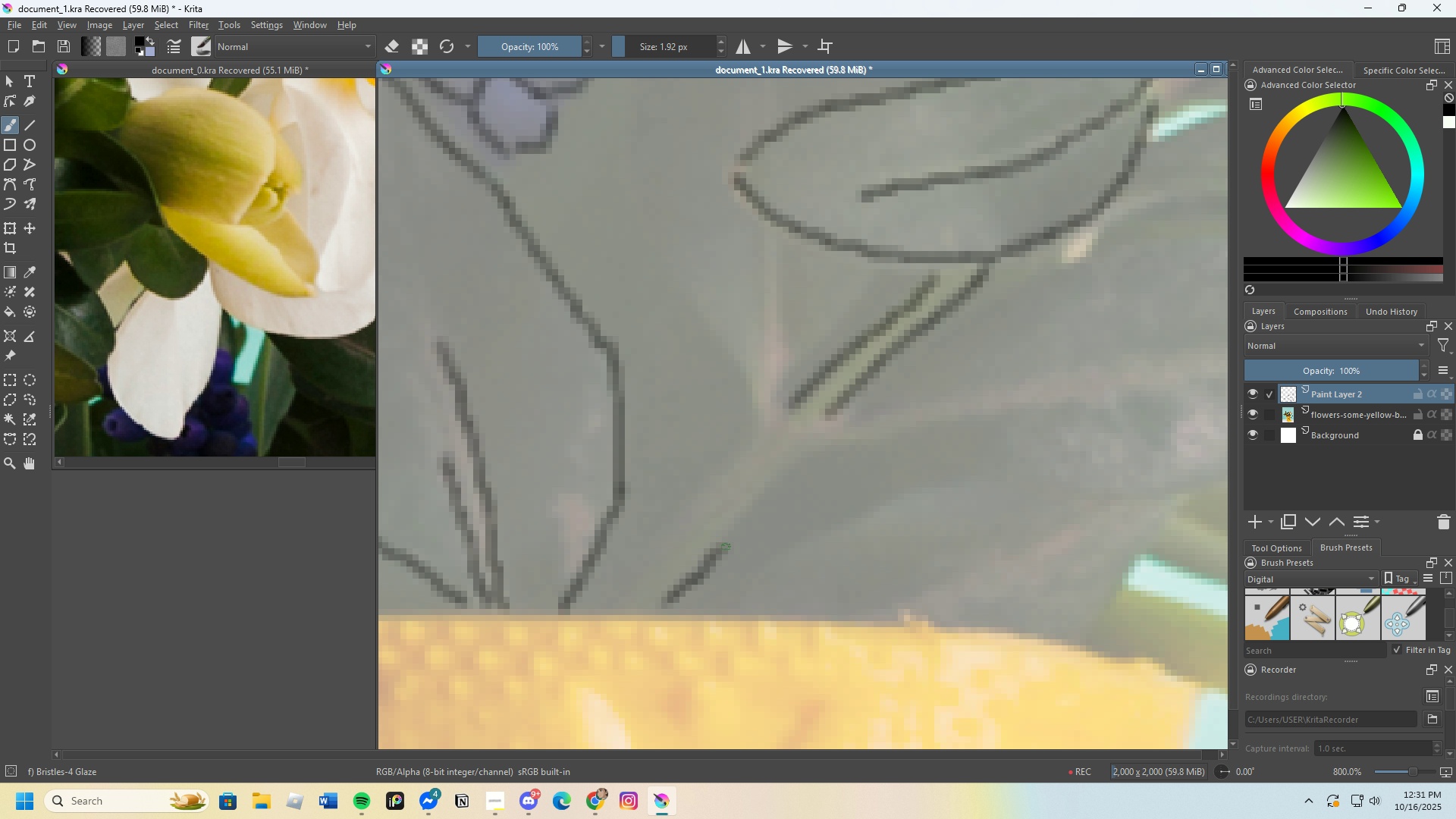 
key(Control+Z)
 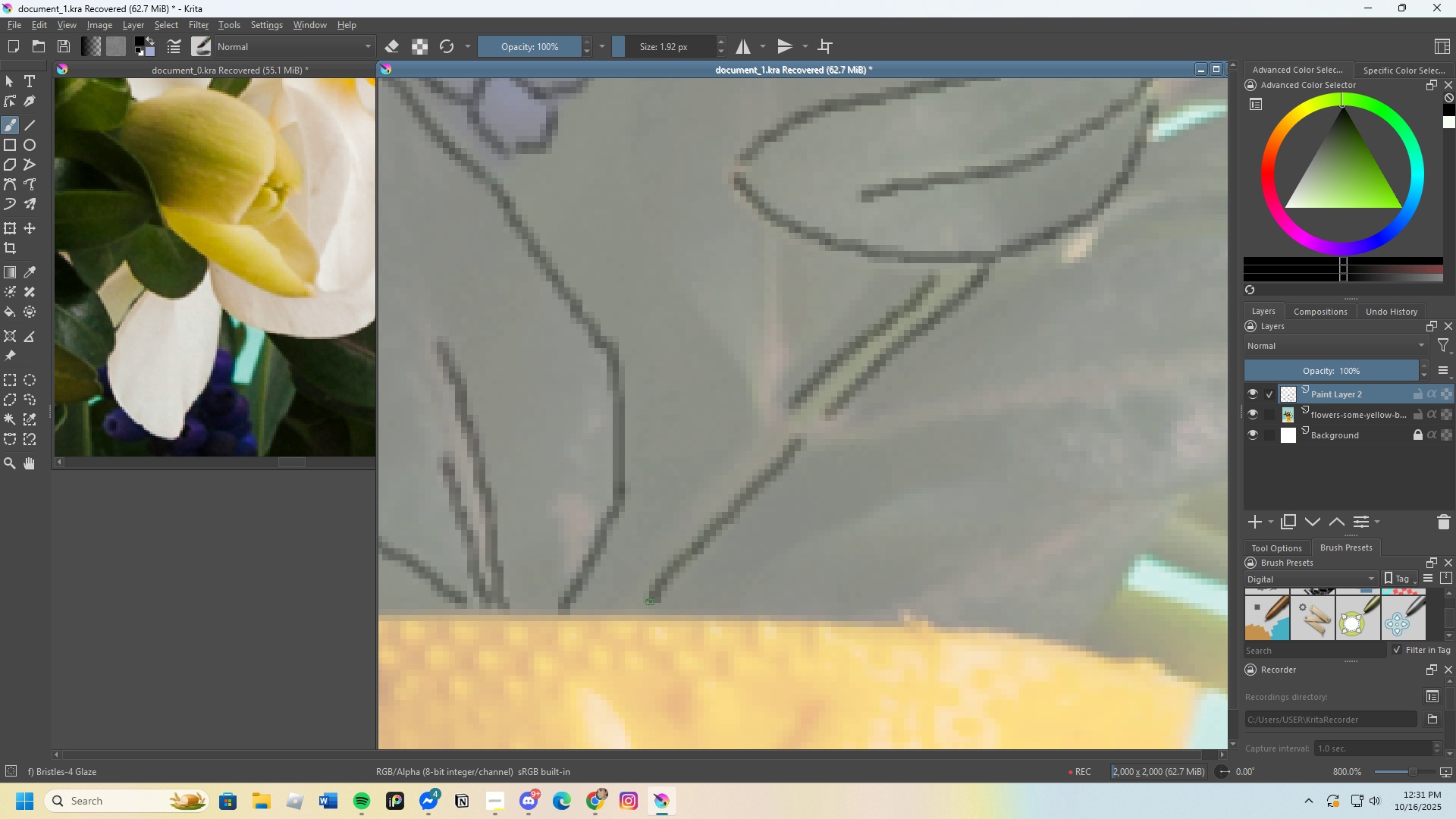 
scroll: coordinate [720, 401], scroll_direction: down, amount: 3.0
 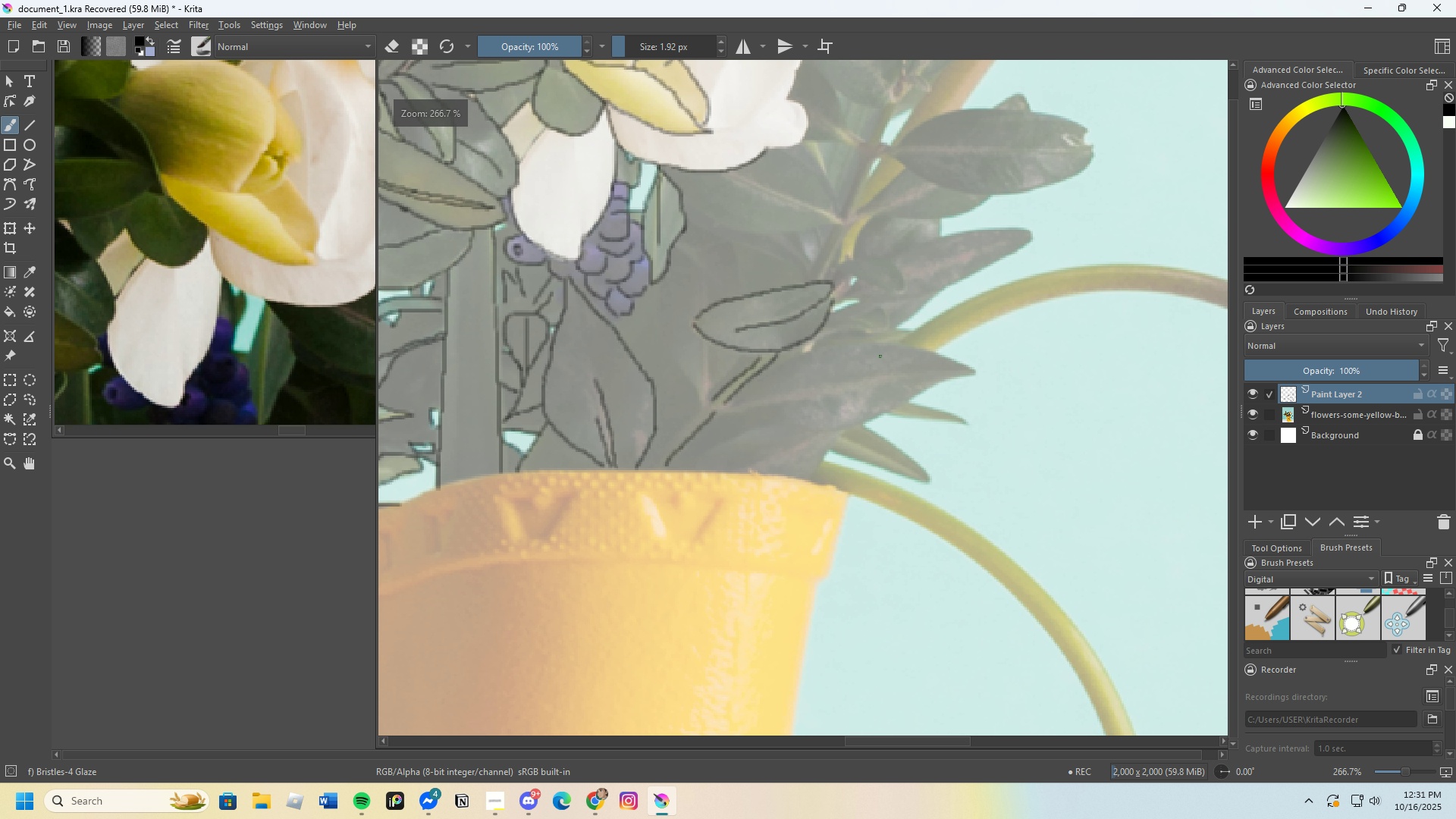 
scroll: coordinate [888, 353], scroll_direction: up, amount: 2.0
 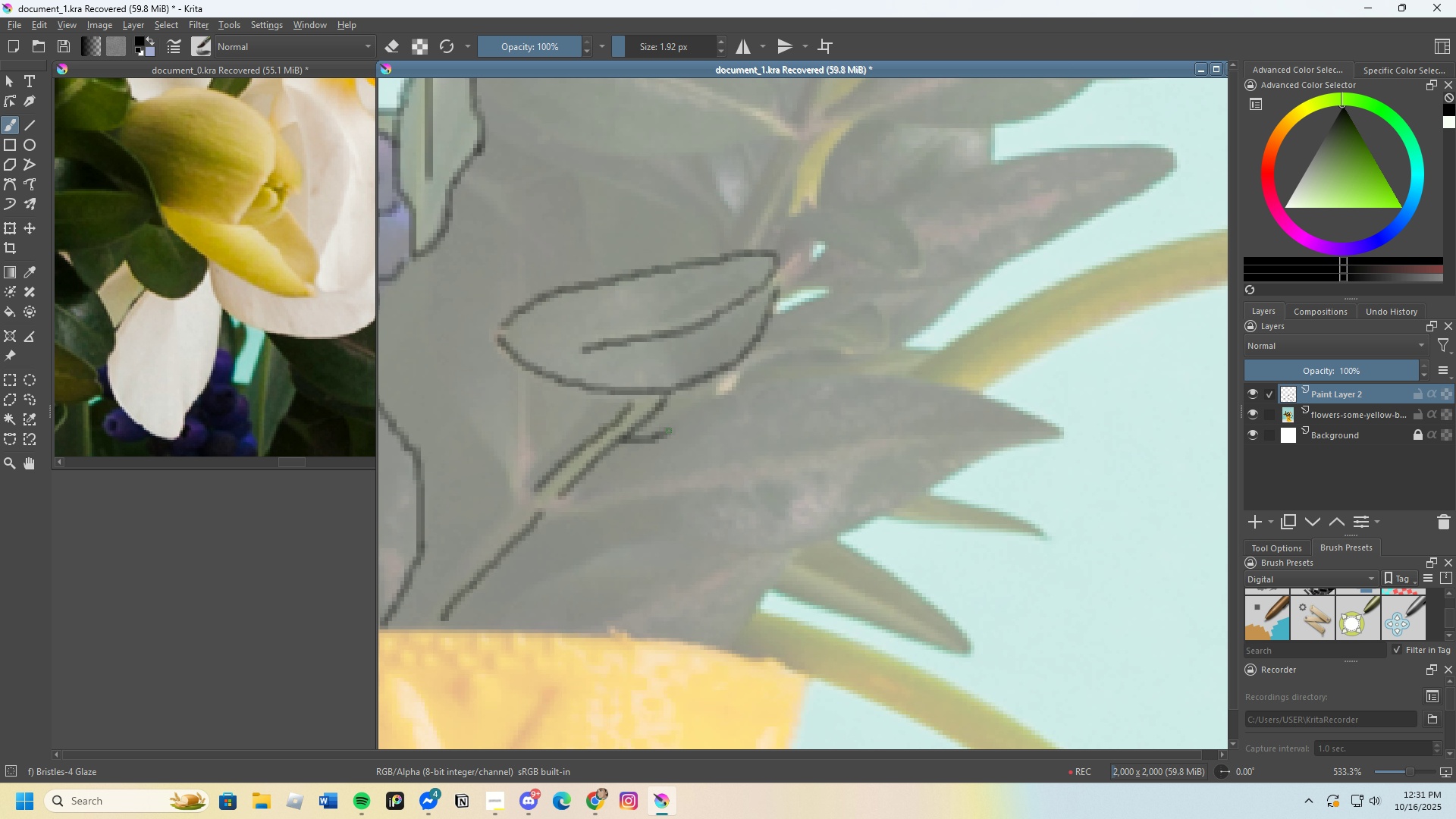 
key(Control+Z)
 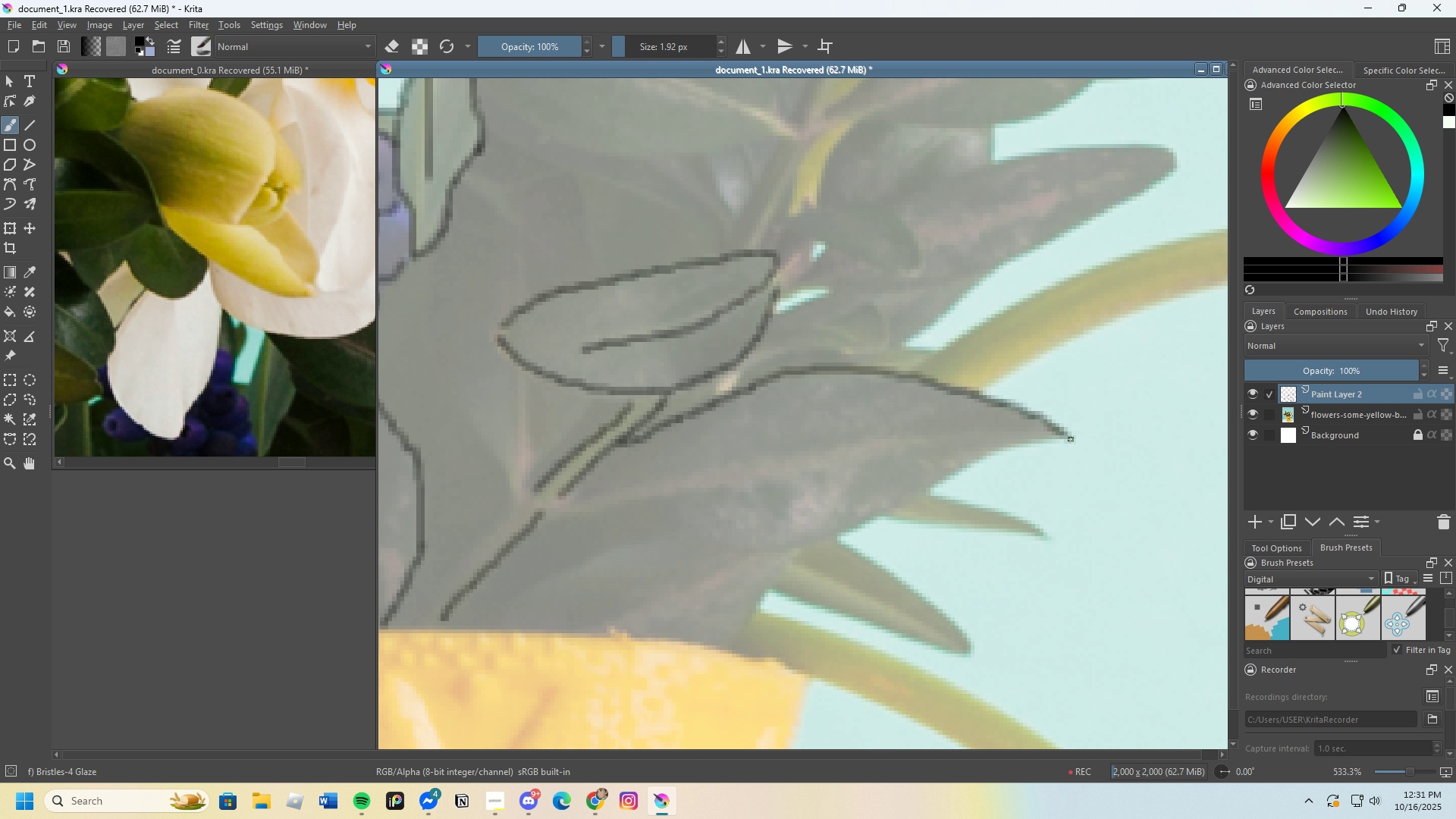 
wait(8.6)
 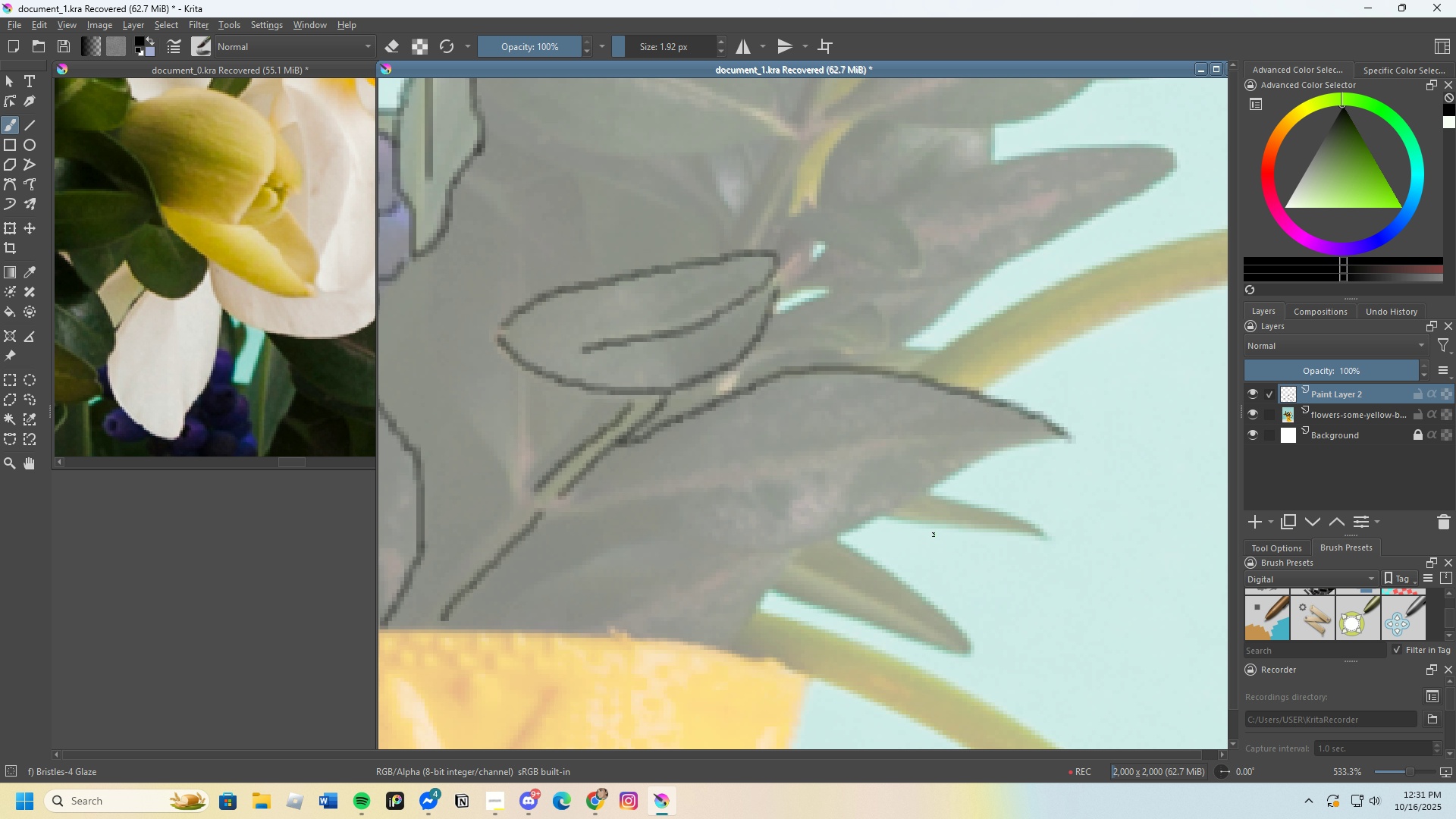 
key(Control+Z)
 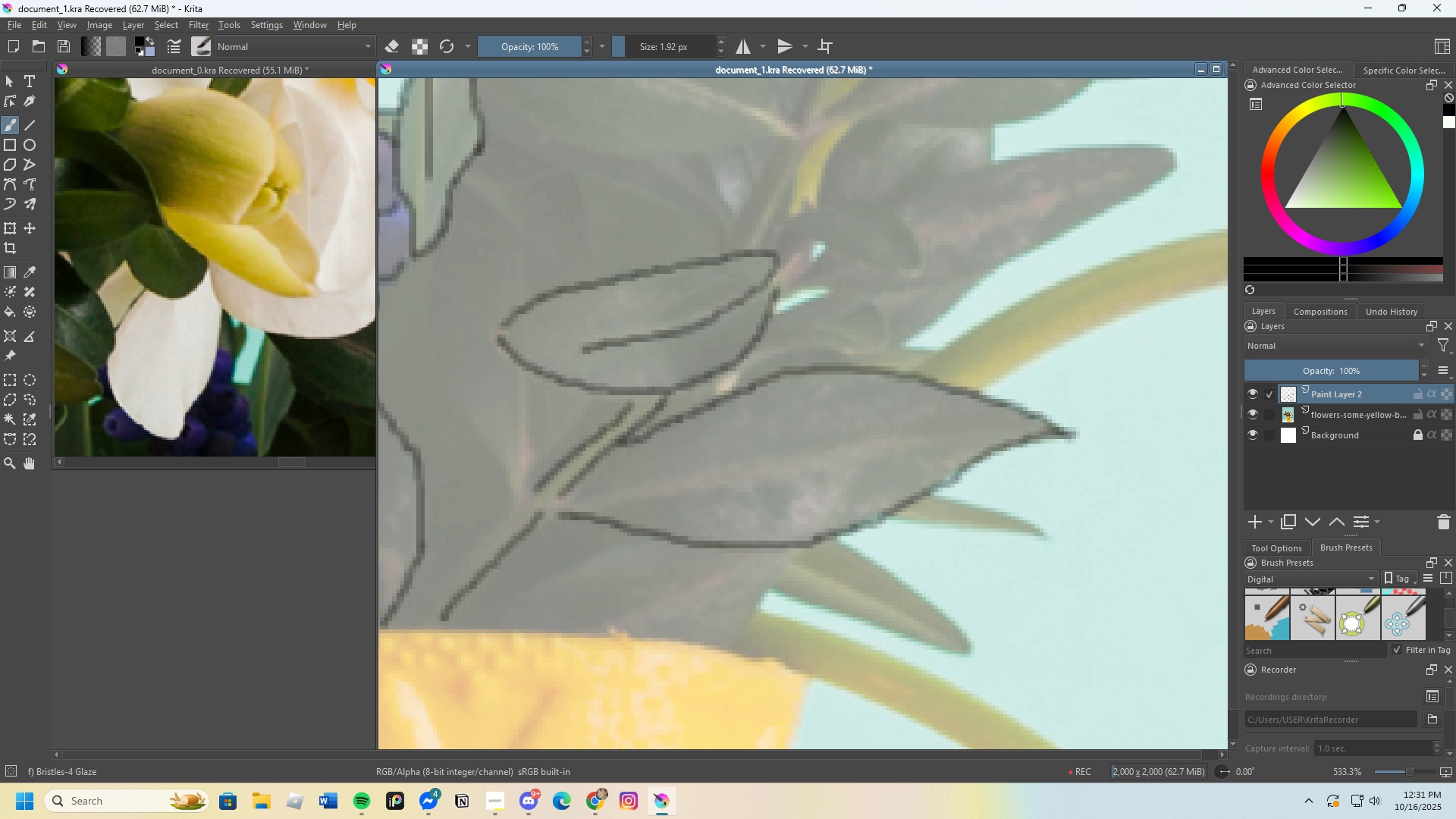 
wait(11.34)
 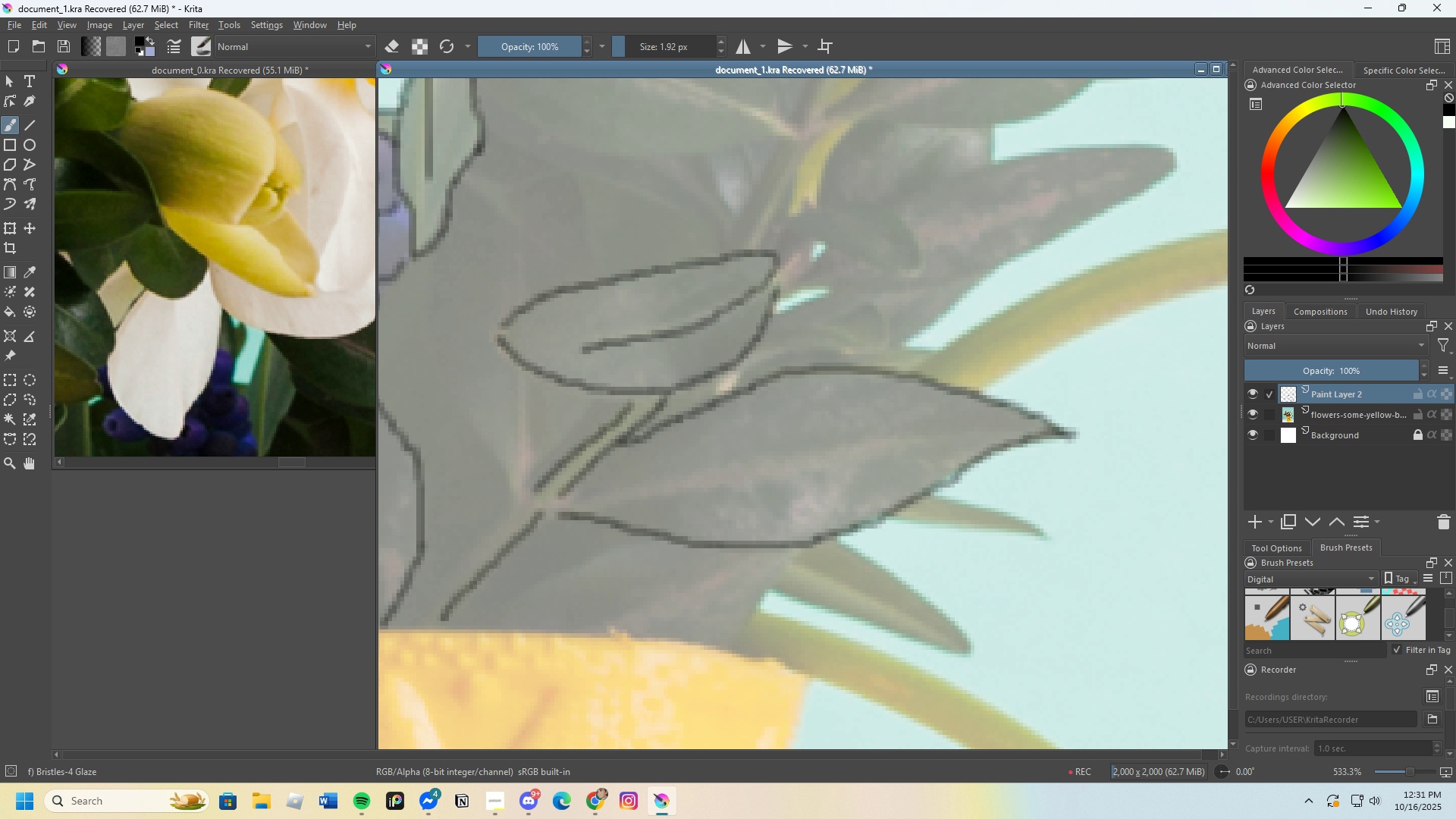 
scroll: coordinate [808, 473], scroll_direction: down, amount: 3.0
 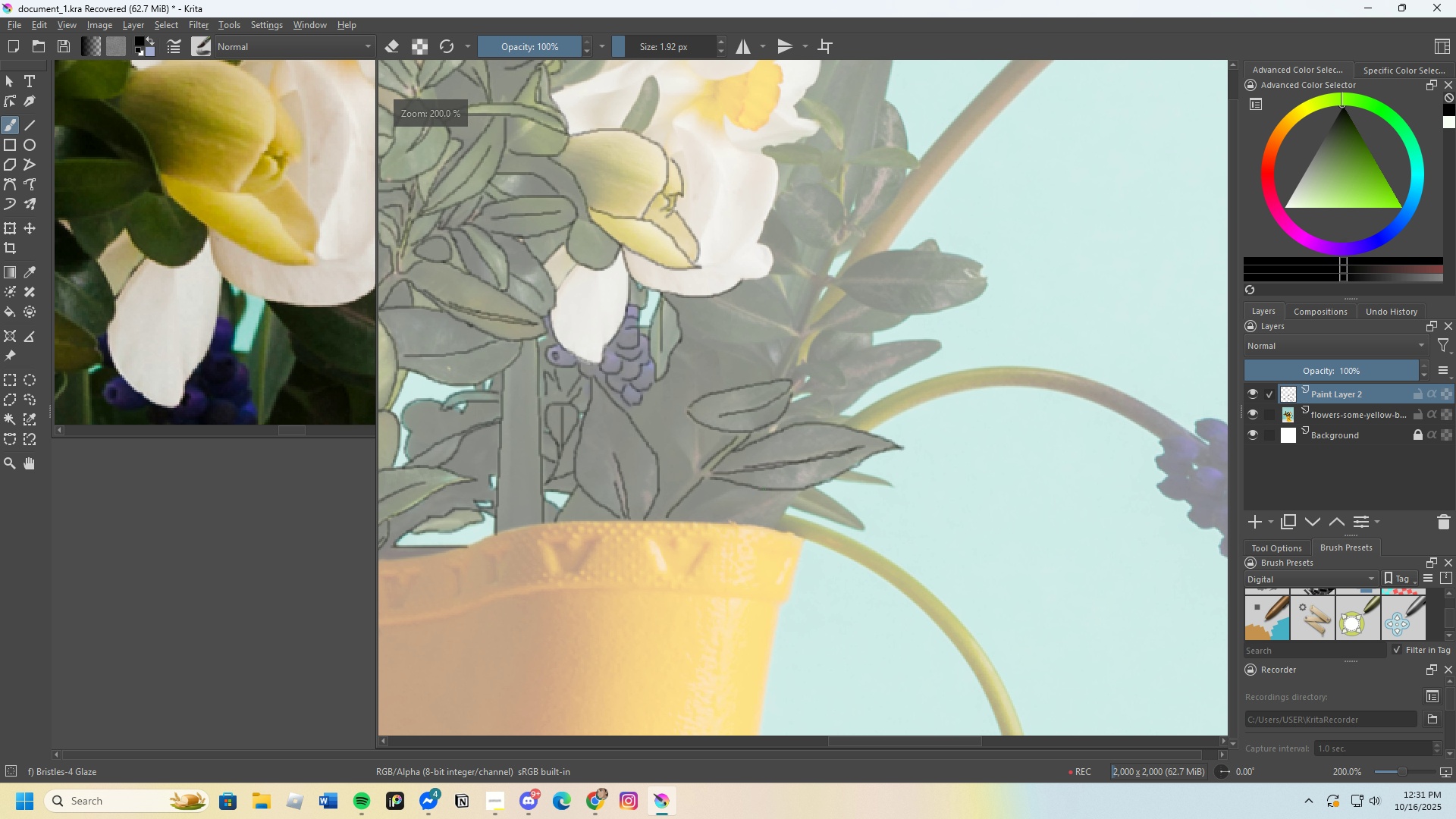 
scroll: coordinate [722, 547], scroll_direction: up, amount: 3.0
 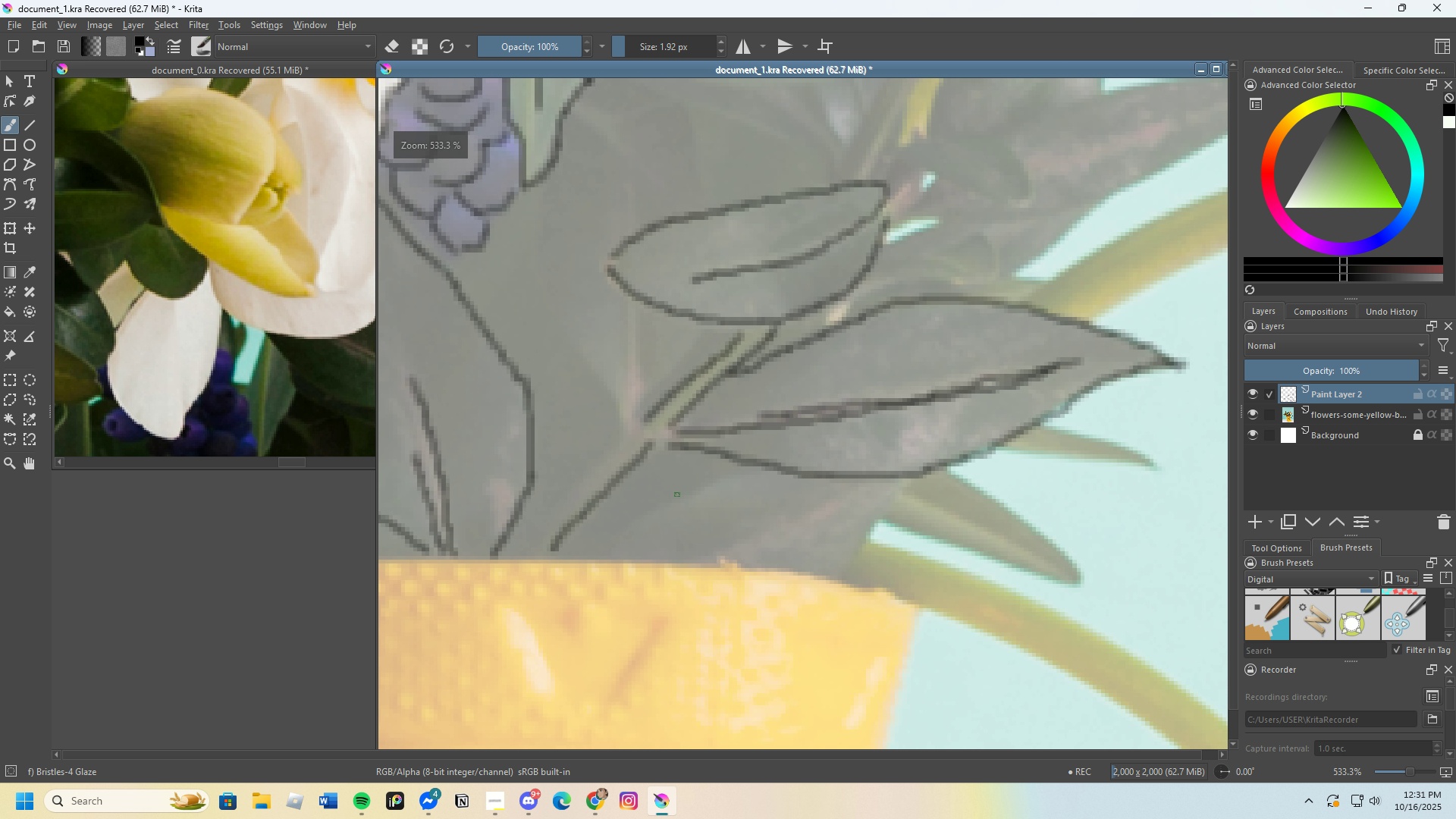 
scroll: coordinate [617, 410], scroll_direction: none, amount: 0.0
 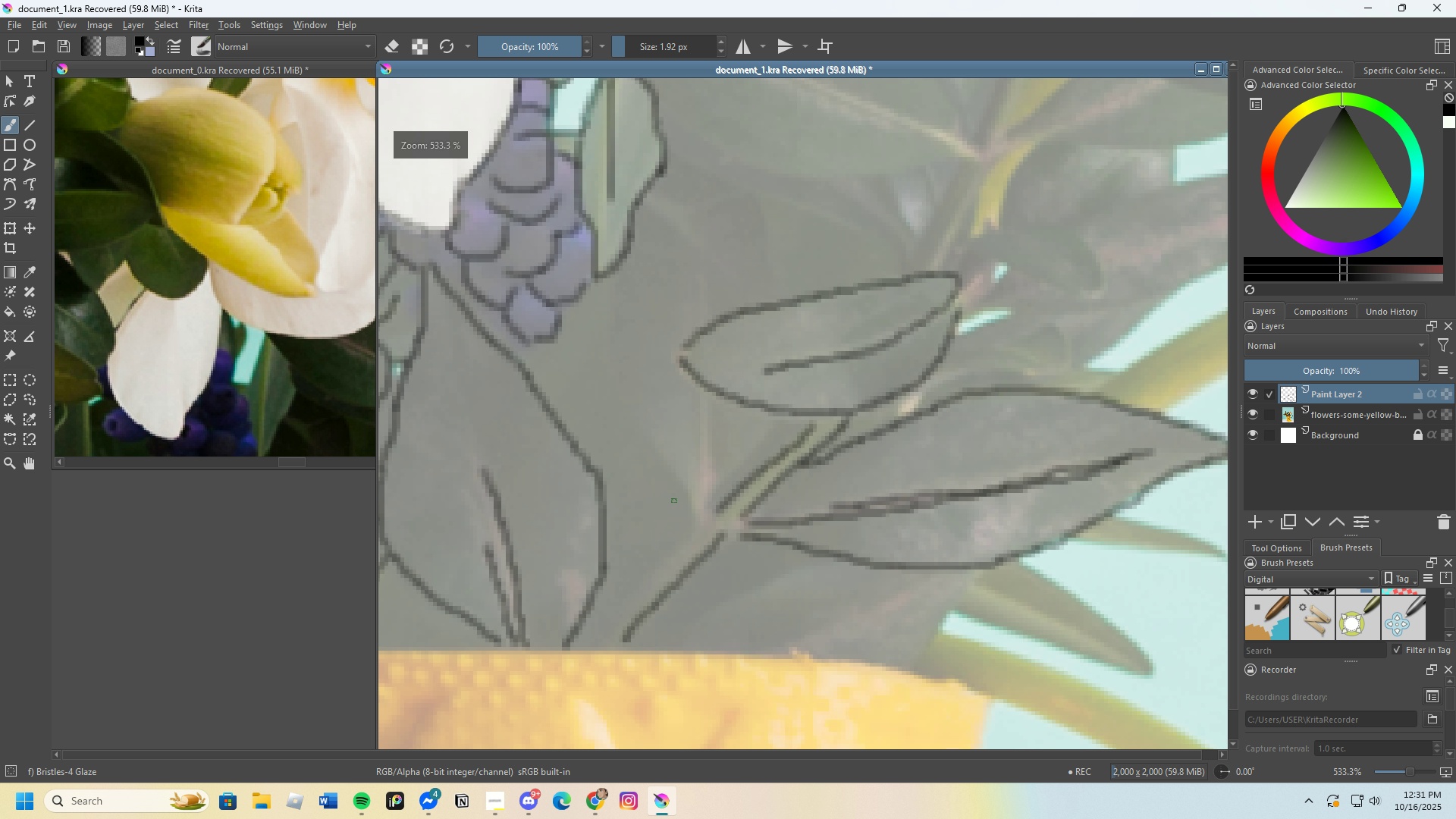 
scroll: coordinate [678, 475], scroll_direction: up, amount: 1.0
 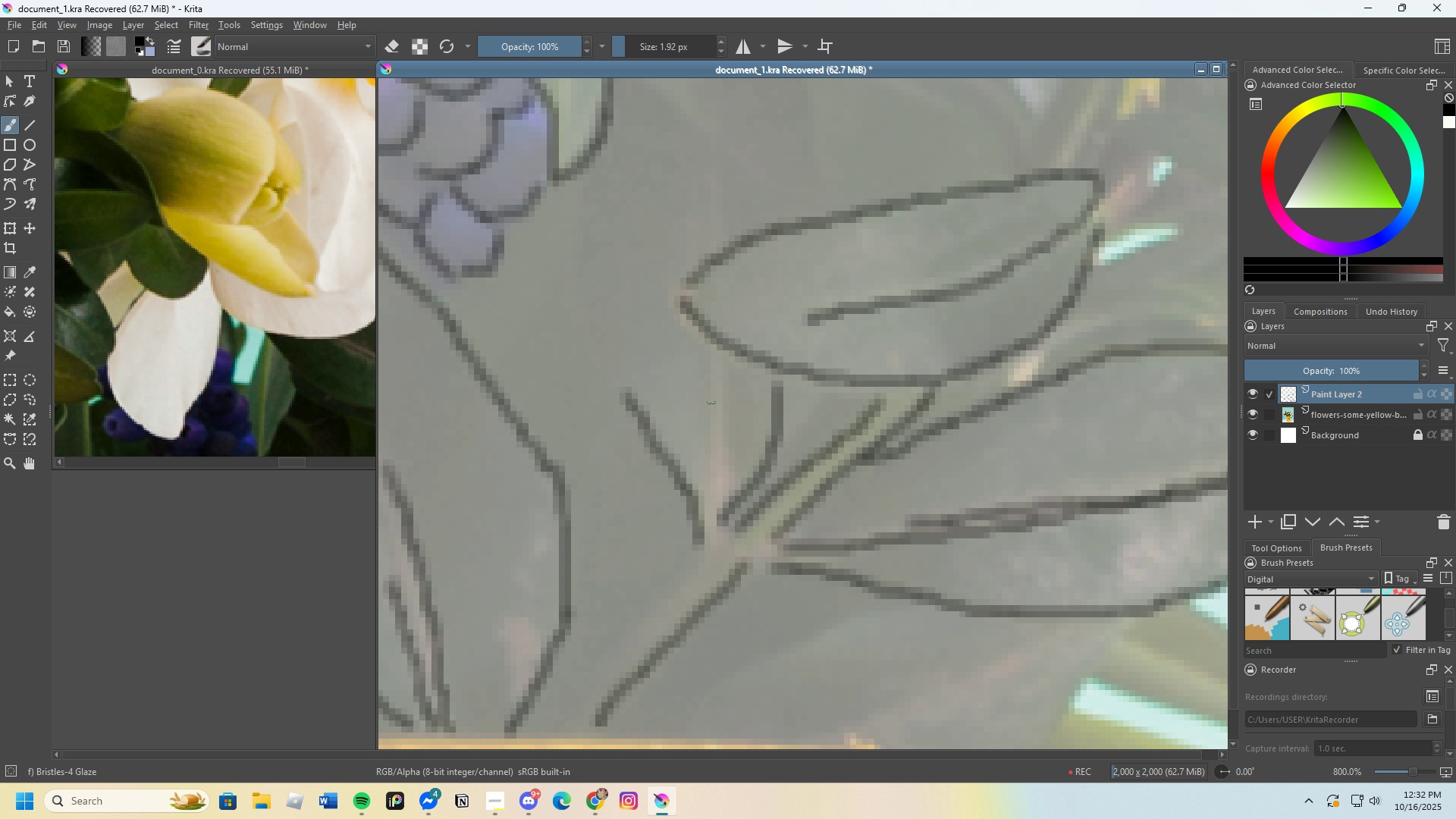 
wait(5.76)
 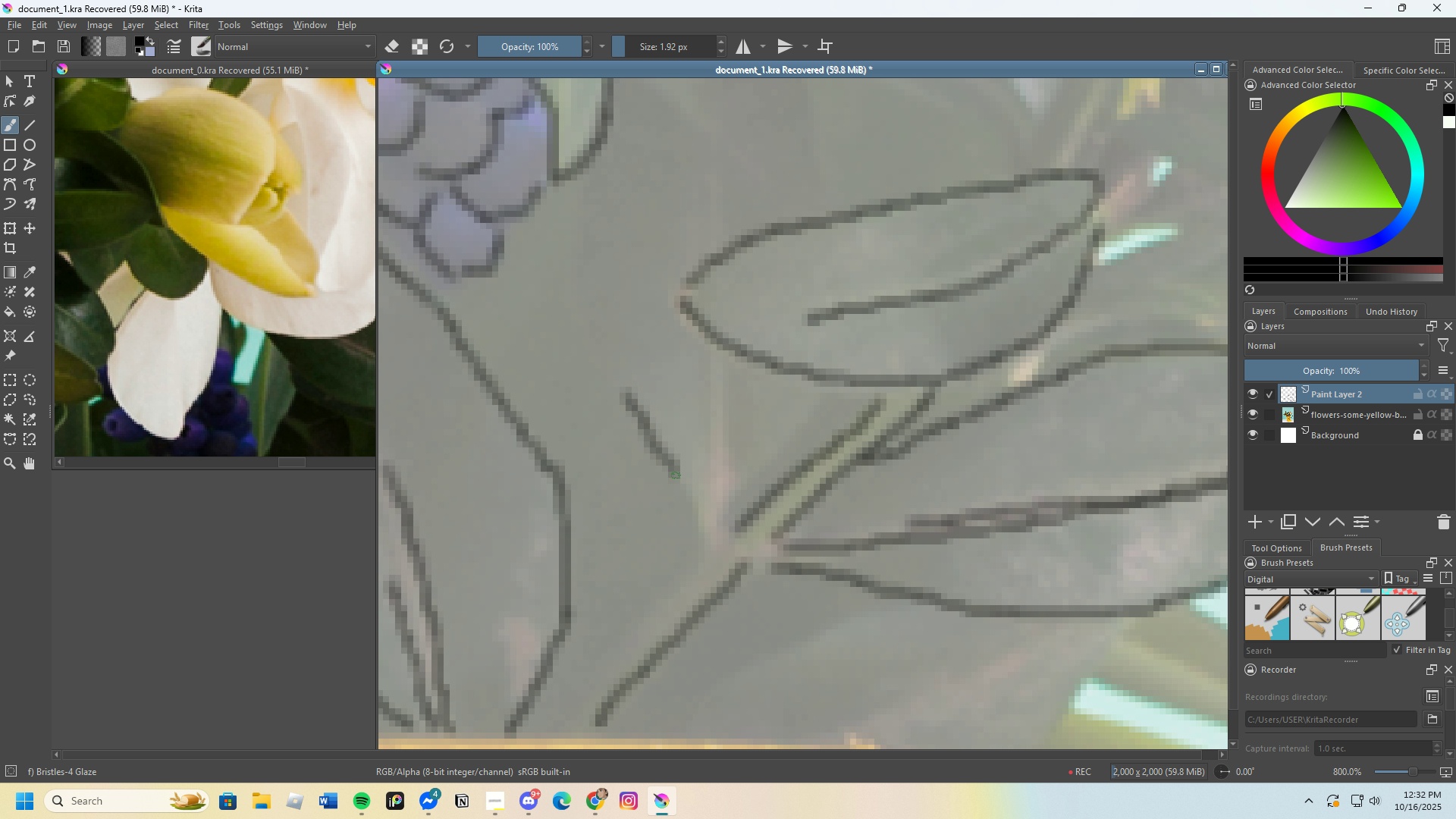 
scroll: coordinate [735, 552], scroll_direction: down, amount: 3.0
 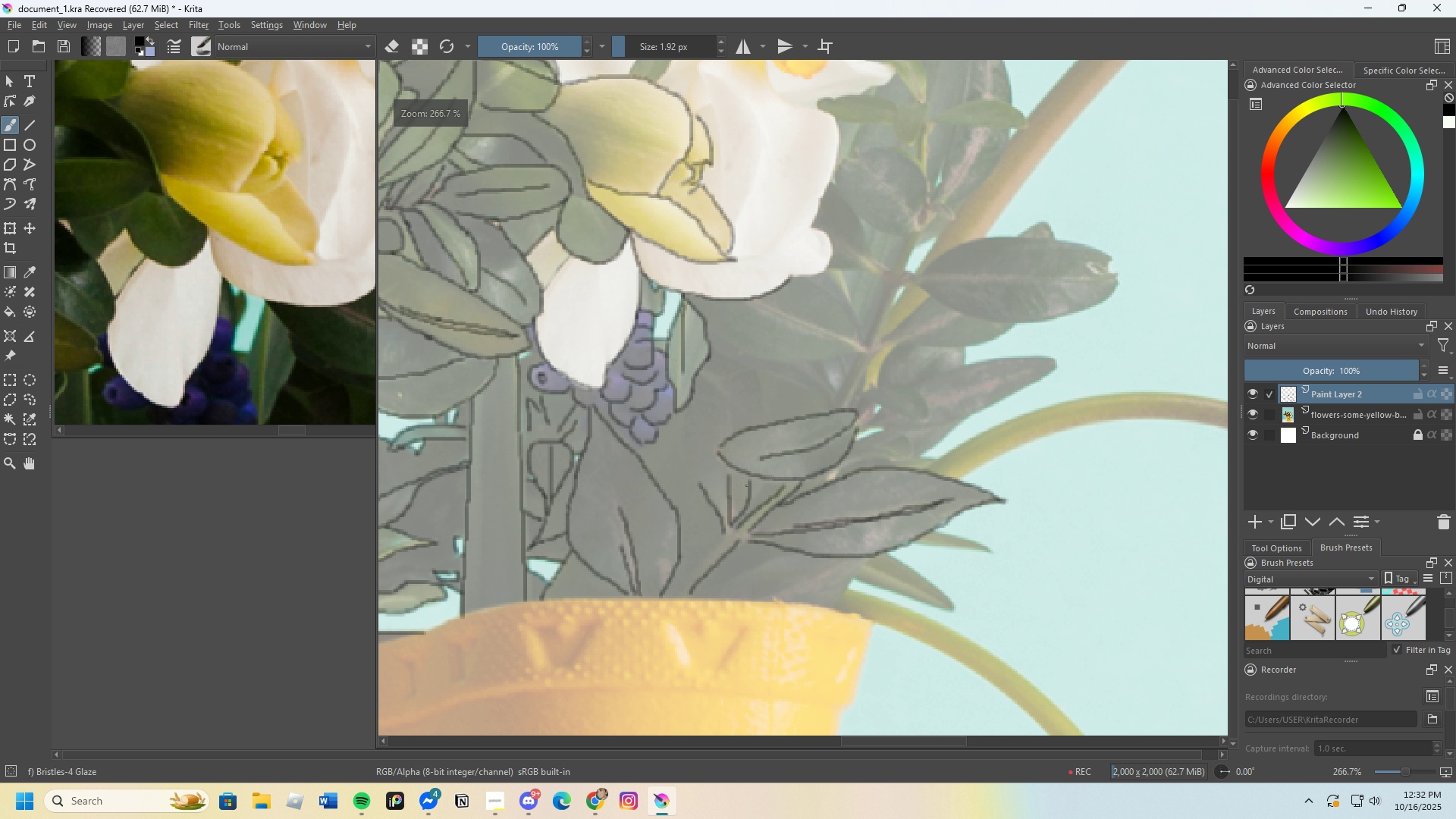 
scroll: coordinate [710, 447], scroll_direction: up, amount: 4.0
 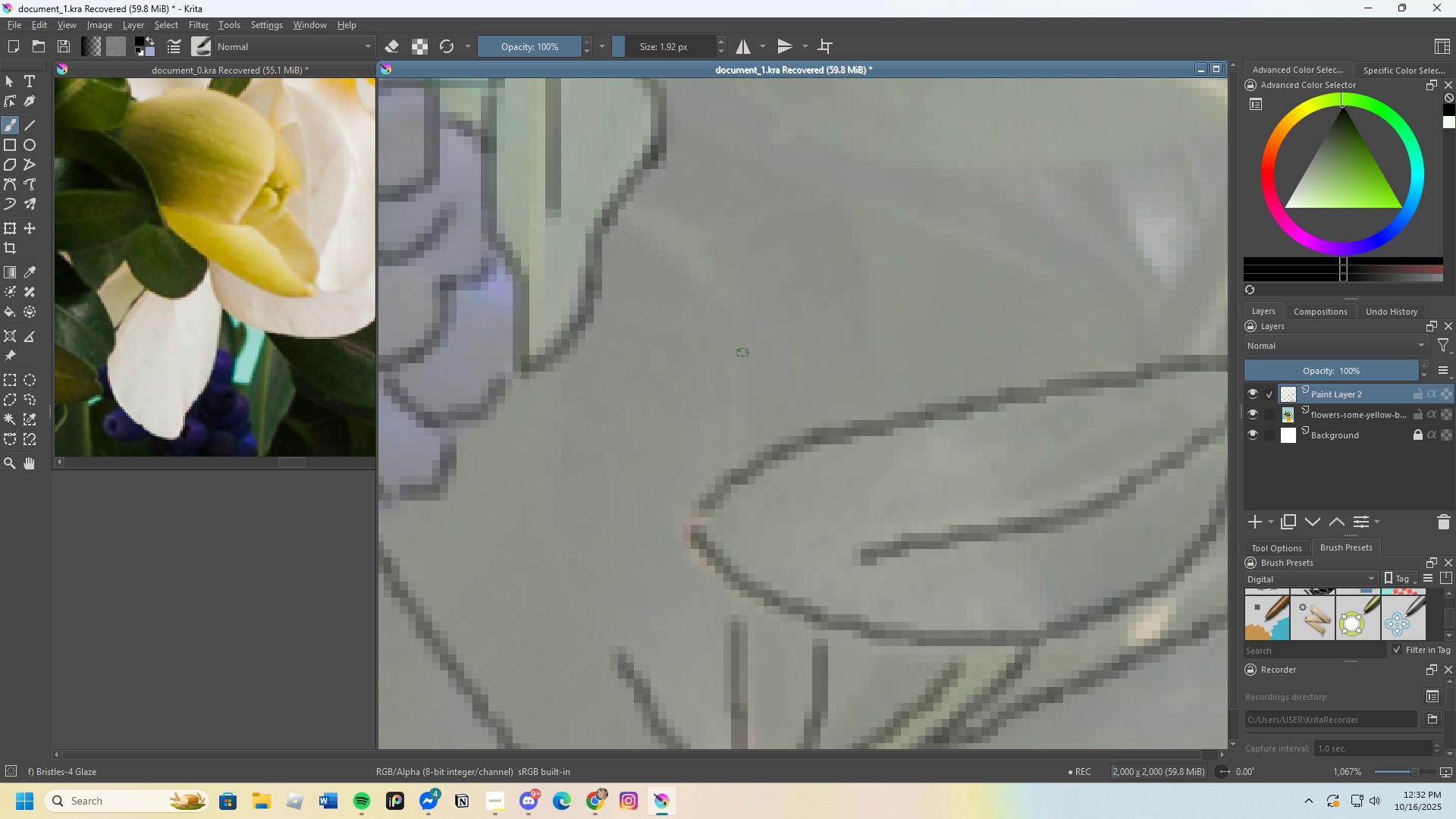 
scroll: coordinate [204, 286], scroll_direction: down, amount: 4.0
 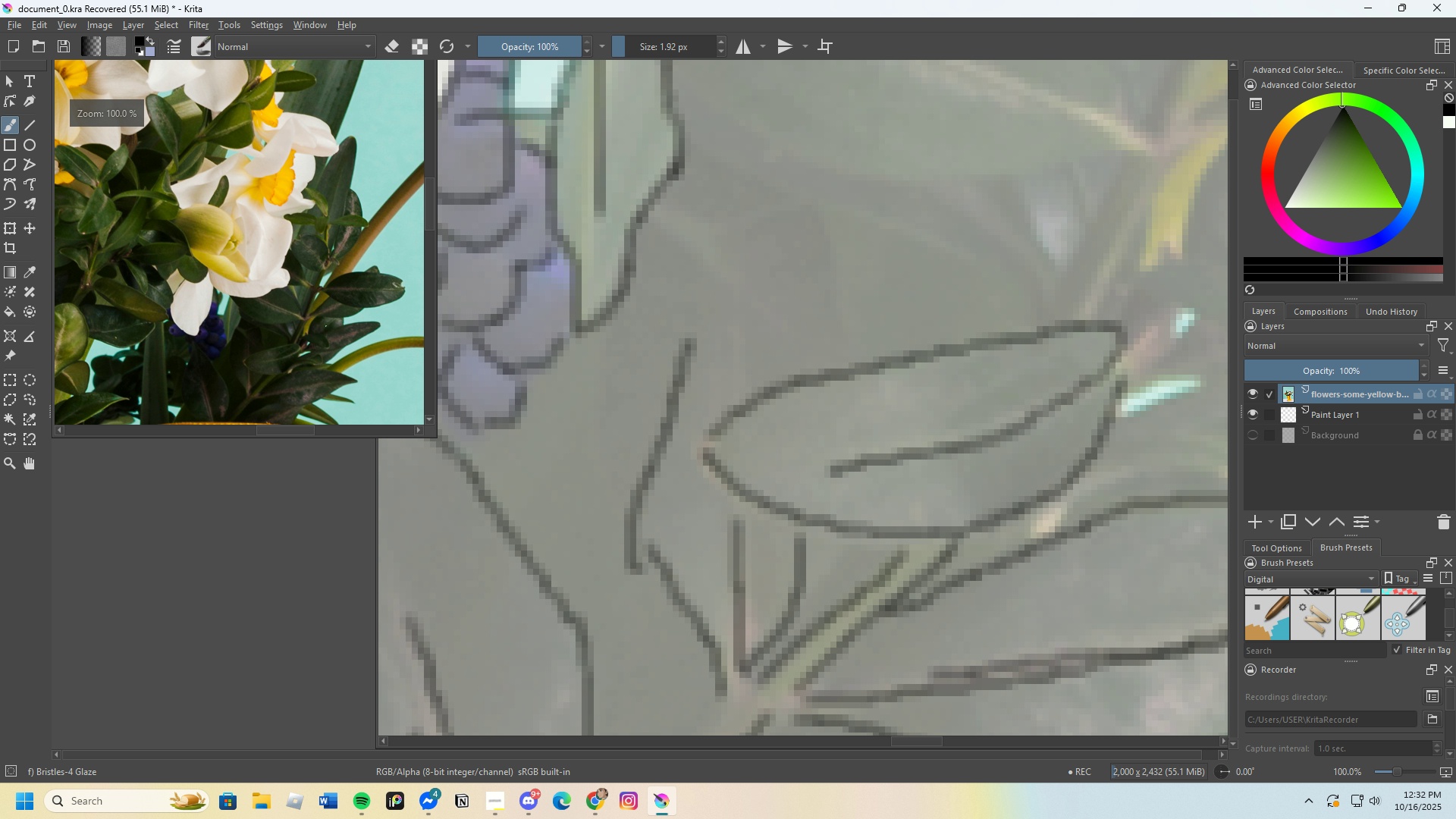 
scroll: coordinate [320, 325], scroll_direction: up, amount: 2.0
 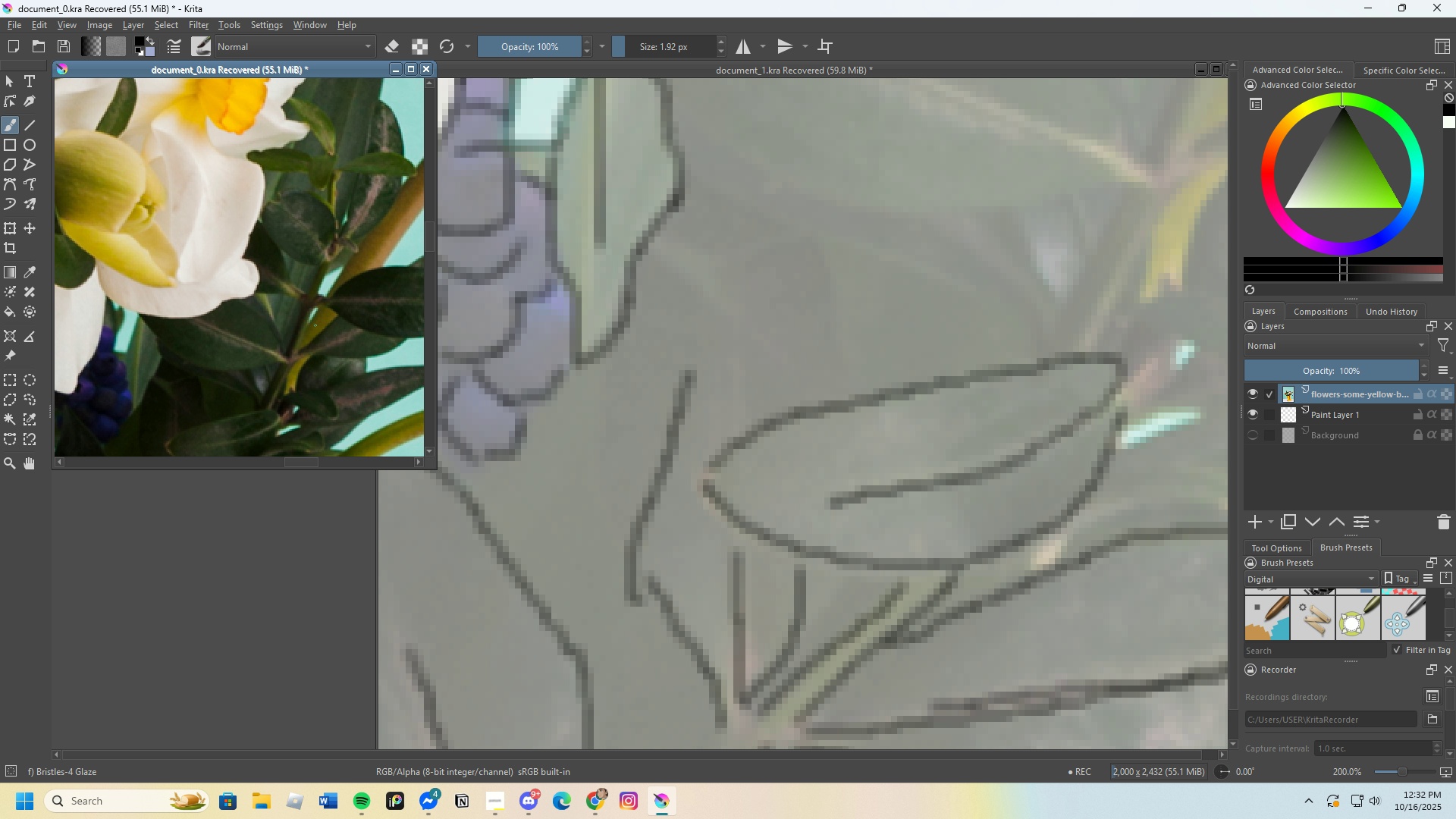 
scroll: coordinate [356, 300], scroll_direction: down, amount: 2.0
 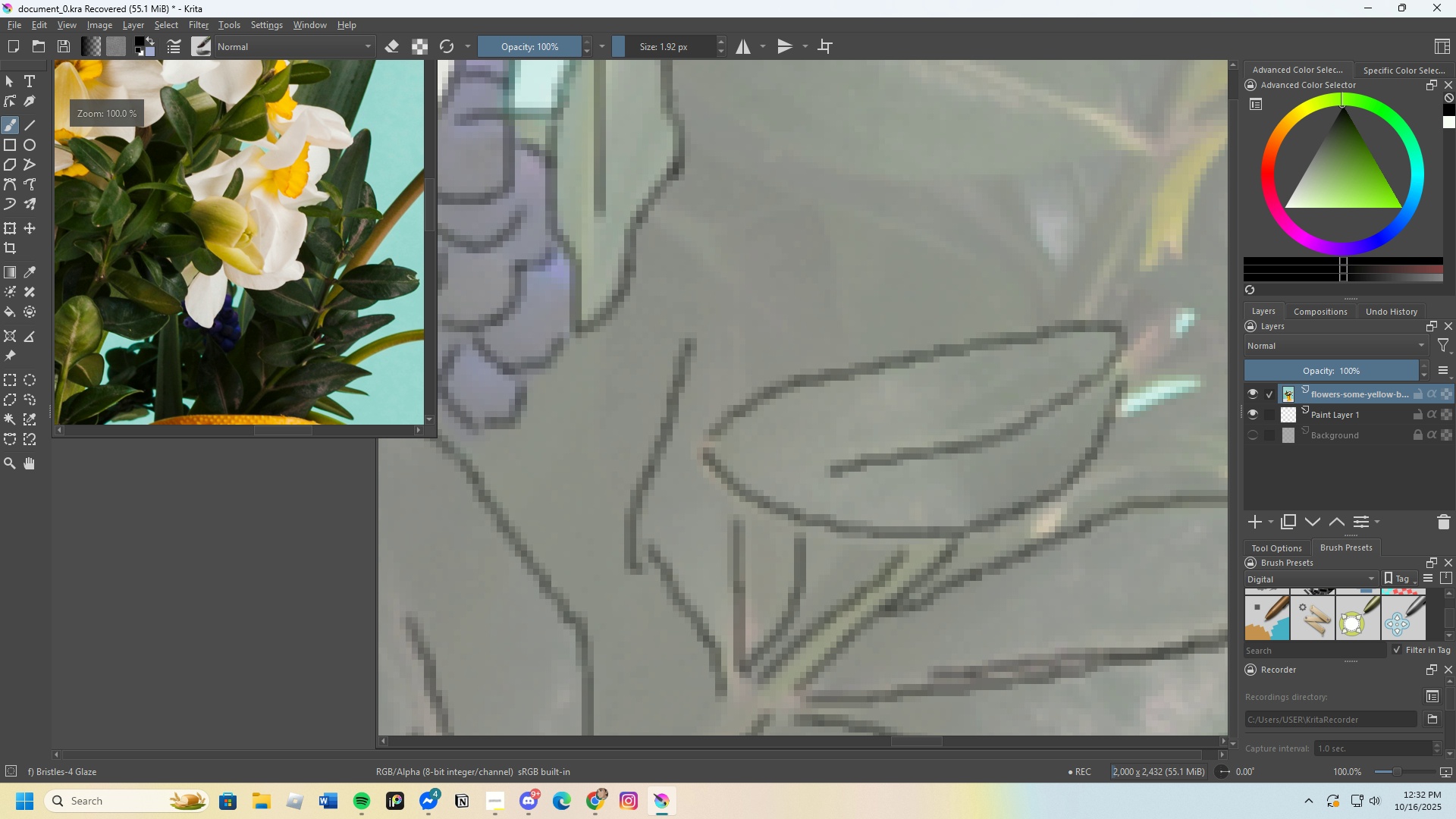 
scroll: coordinate [228, 394], scroll_direction: up, amount: 2.0
 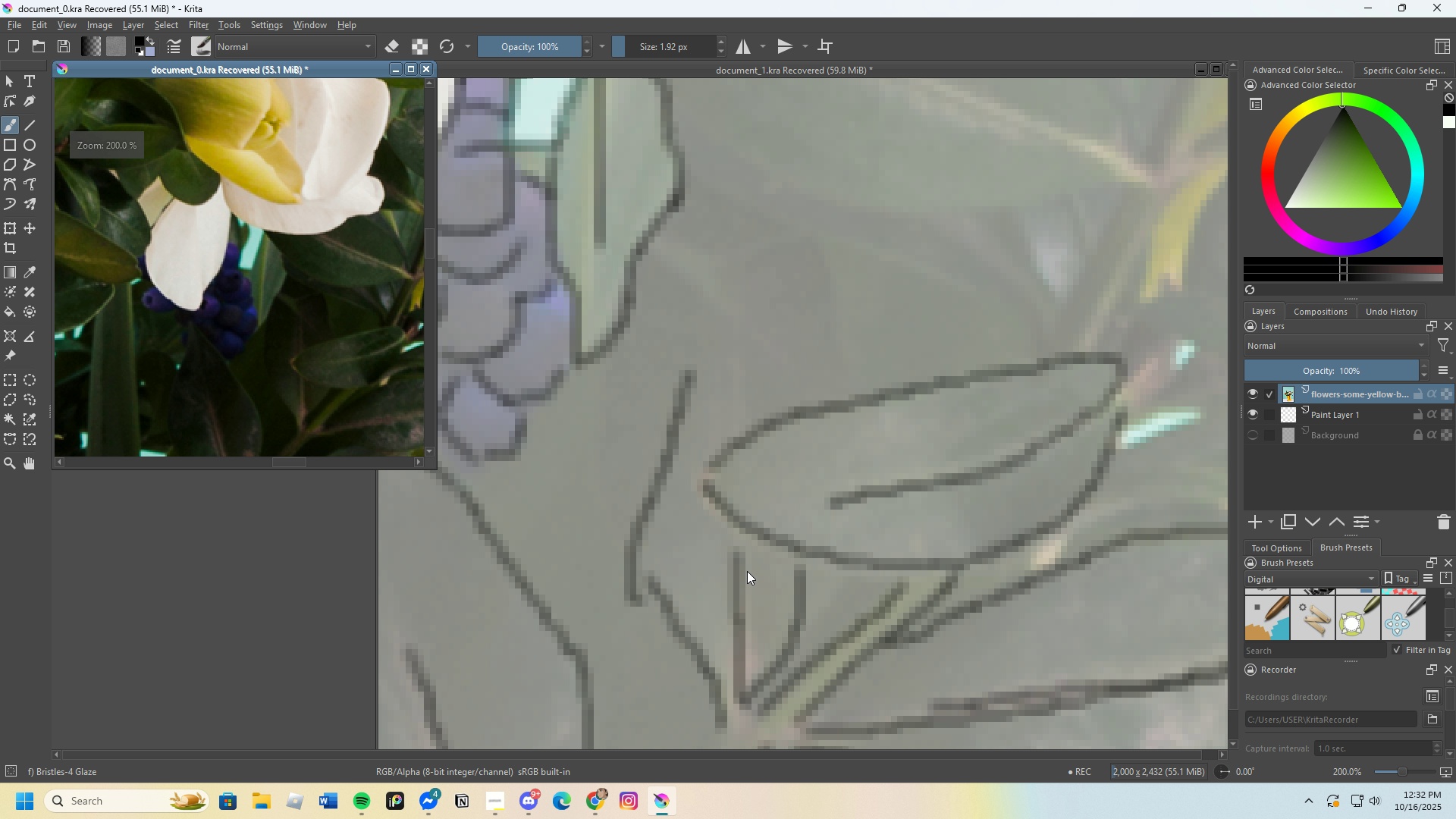 
scroll: coordinate [729, 463], scroll_direction: down, amount: 2.0
 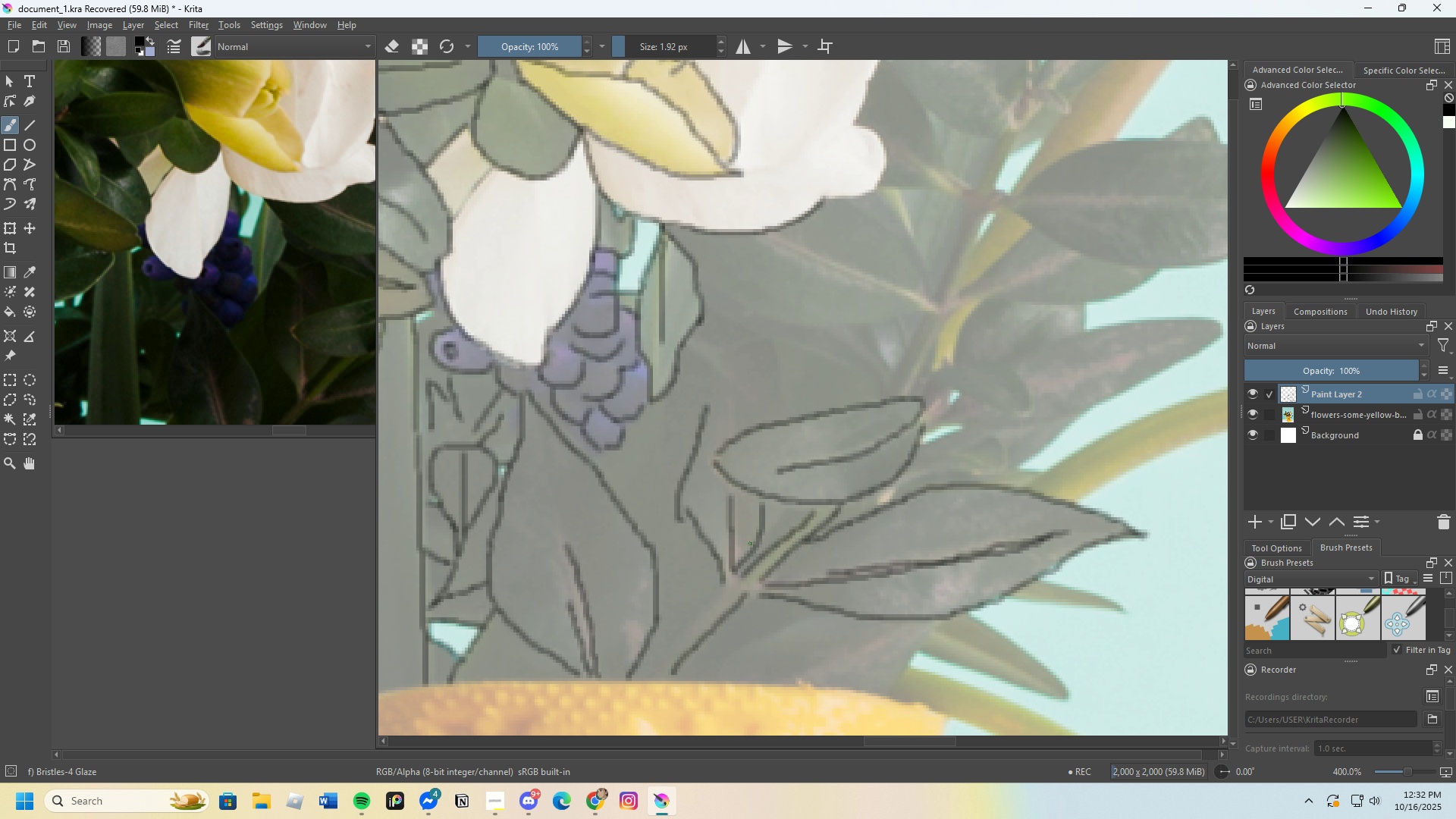 
scroll: coordinate [743, 533], scroll_direction: up, amount: 1.0
 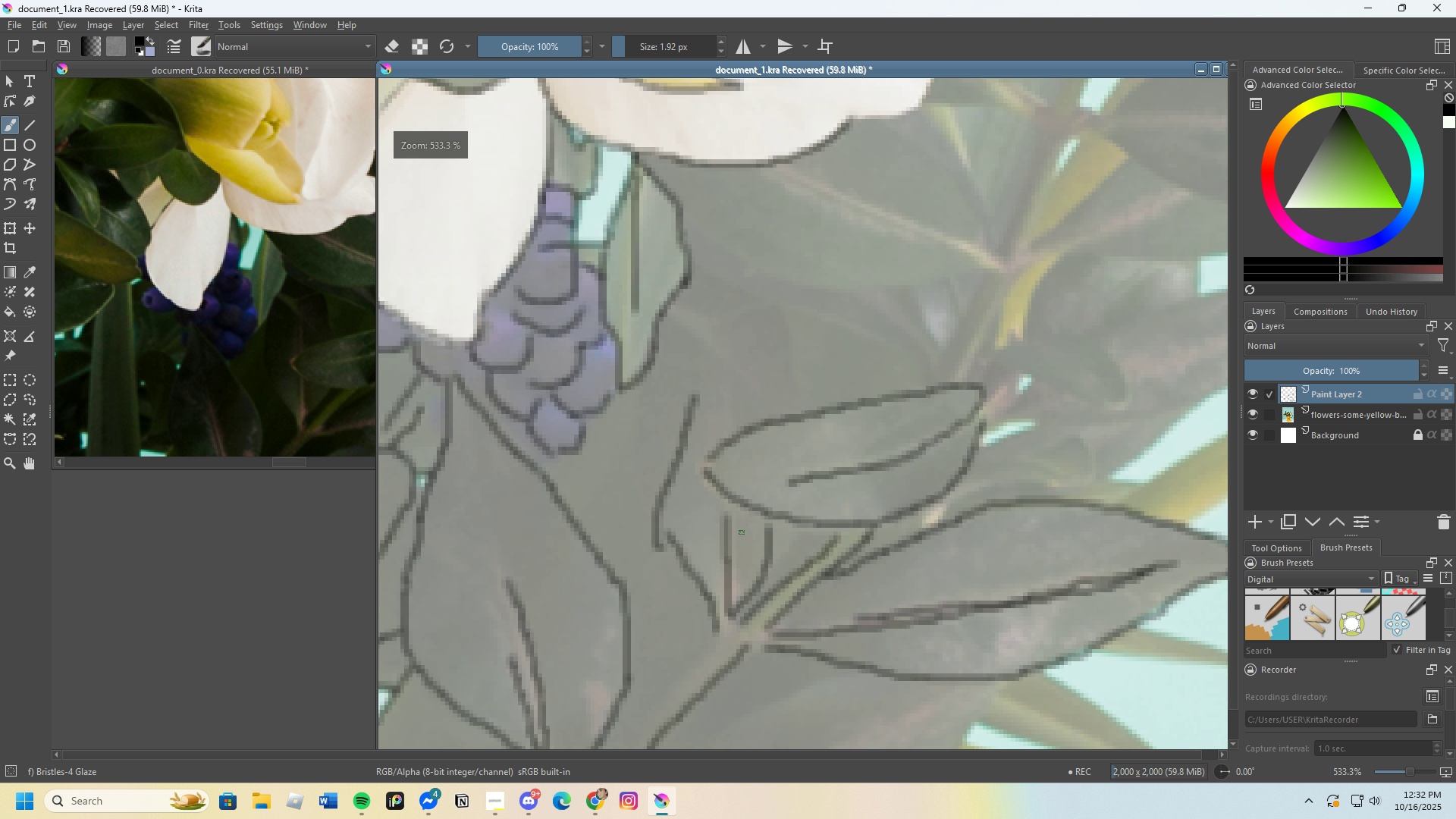 
key(Control+Z)
 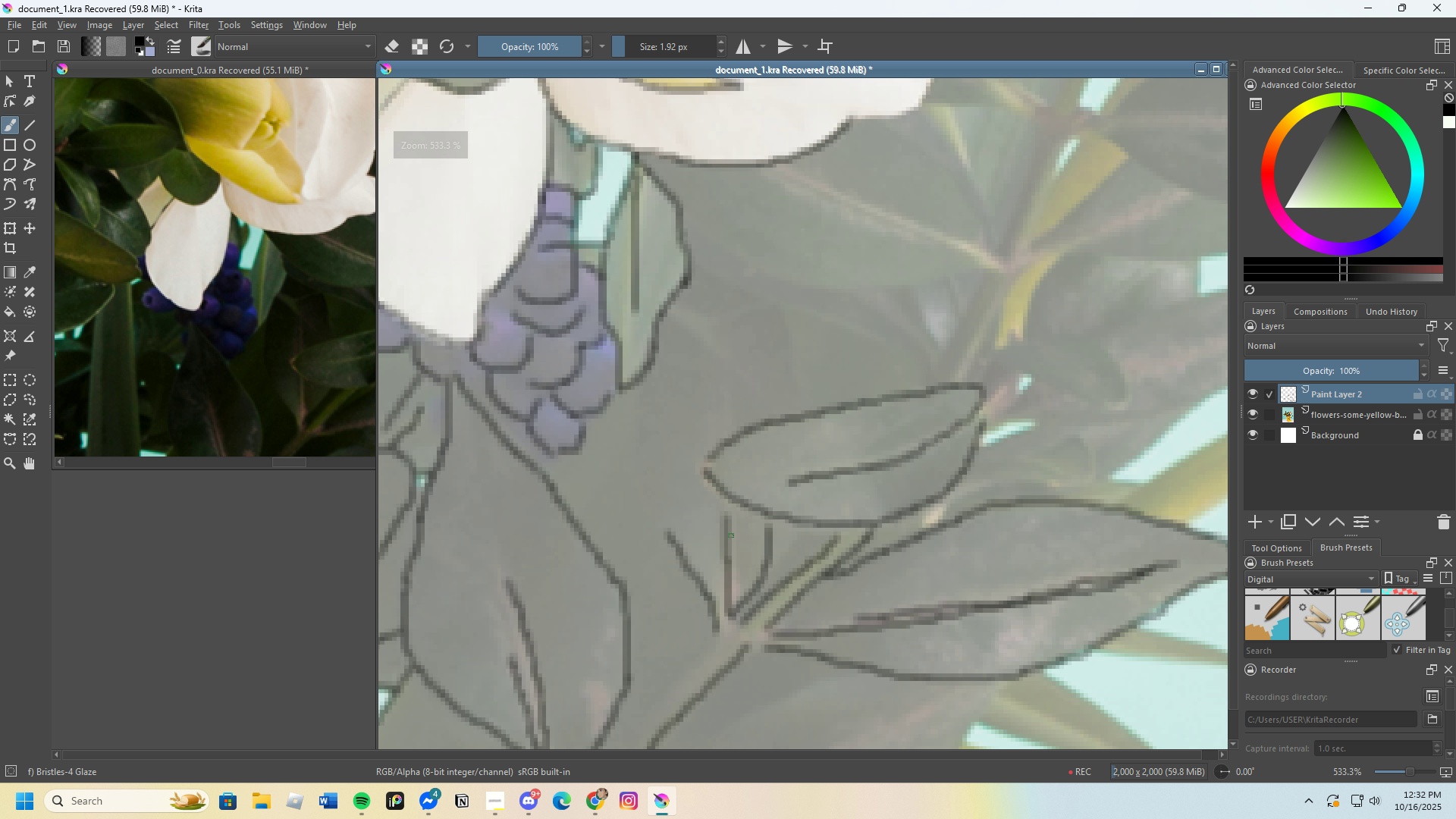 
scroll: coordinate [726, 534], scroll_direction: up, amount: 2.0
 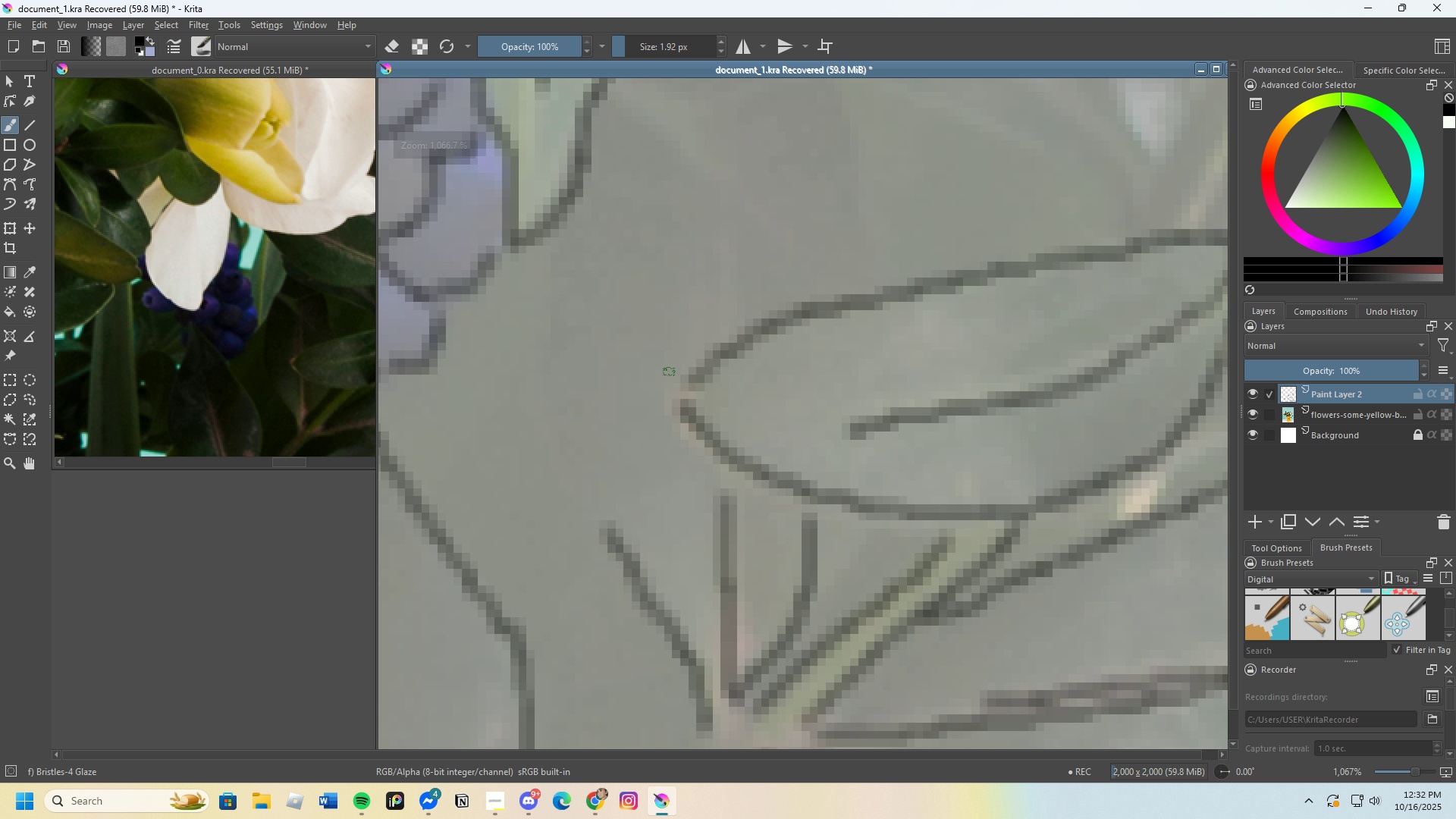 
scroll: coordinate [770, 328], scroll_direction: down, amount: 1.0
 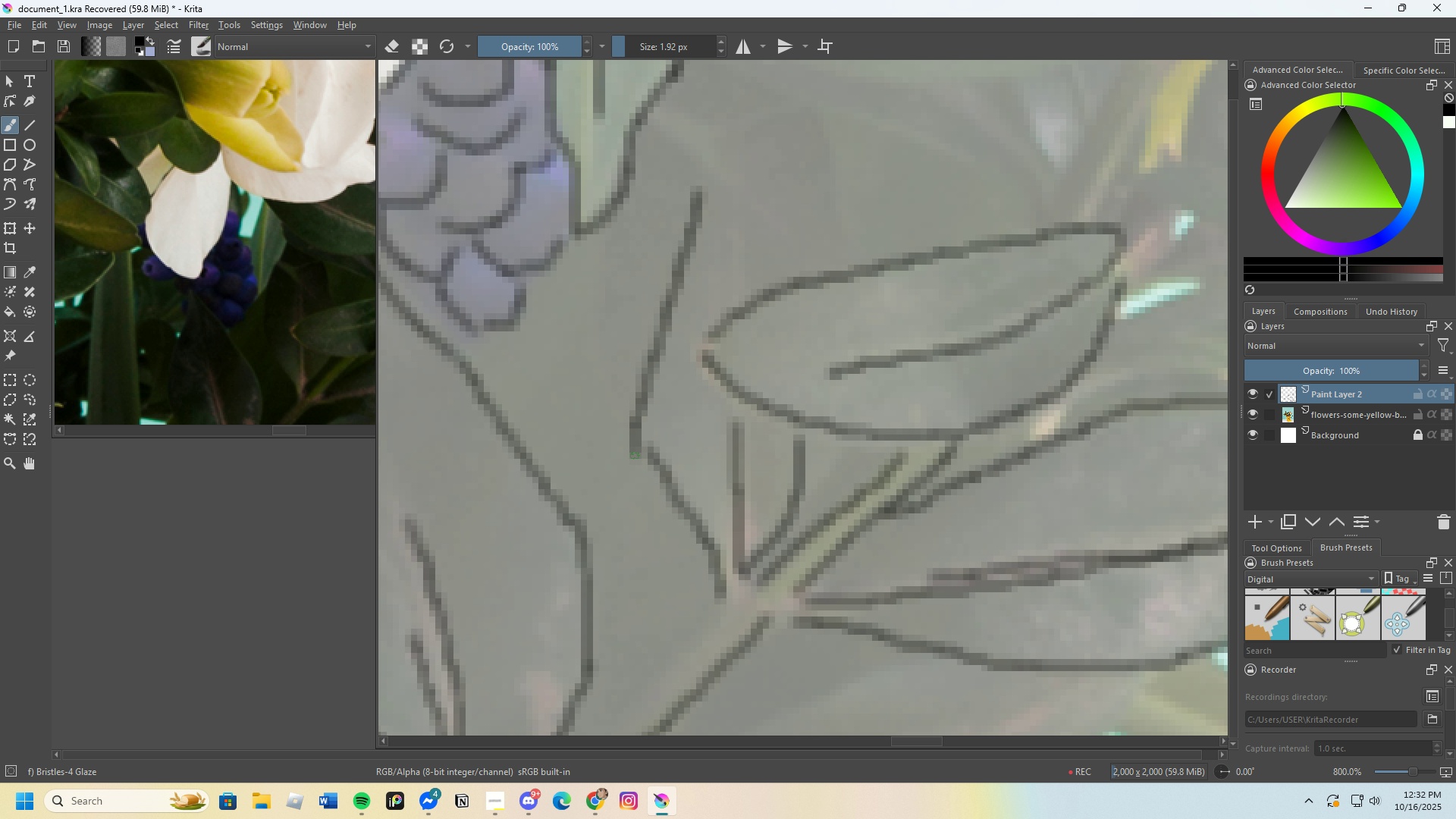 
wait(5.79)
 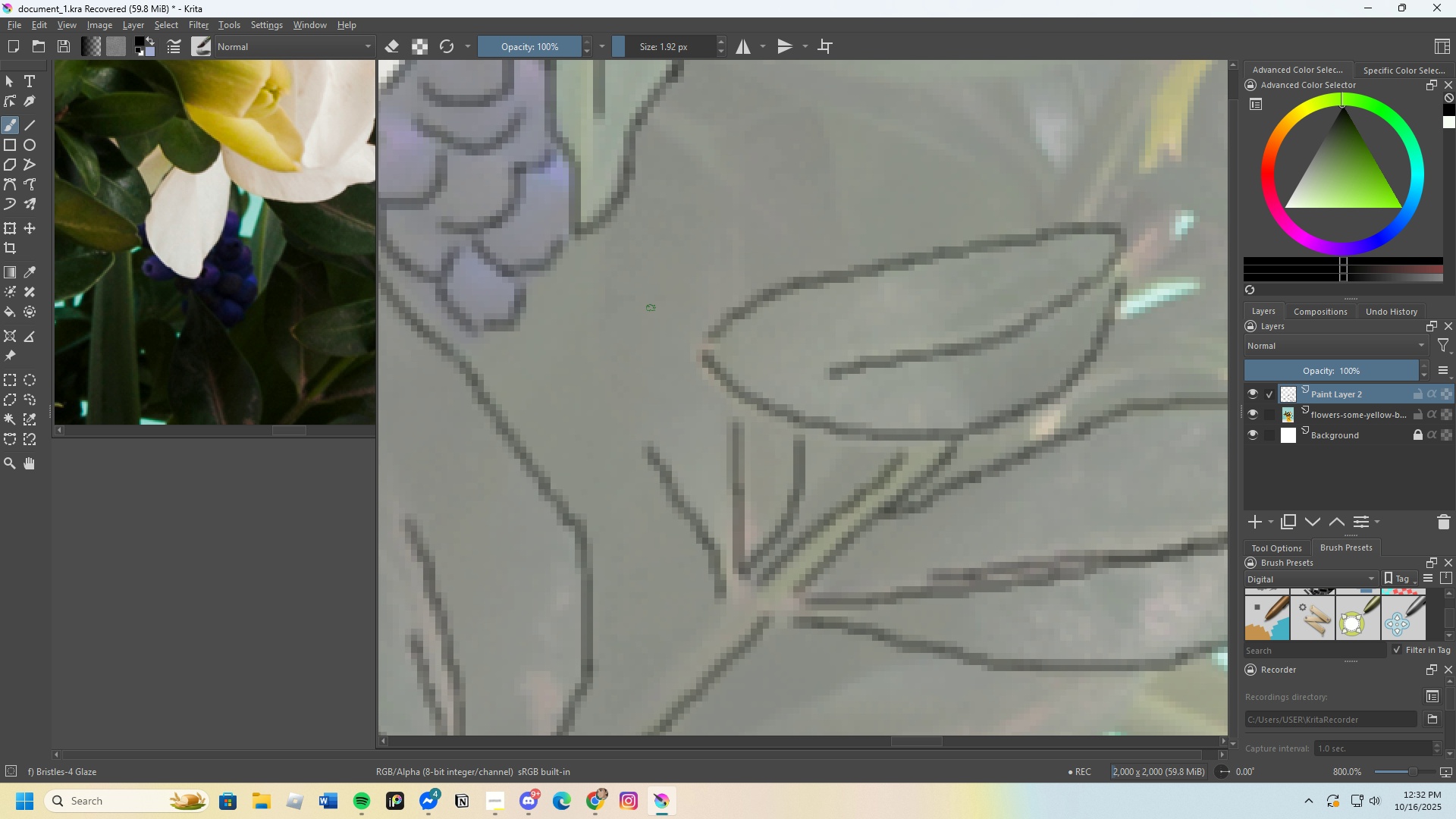 
scroll: coordinate [778, 325], scroll_direction: down, amount: 1.0
 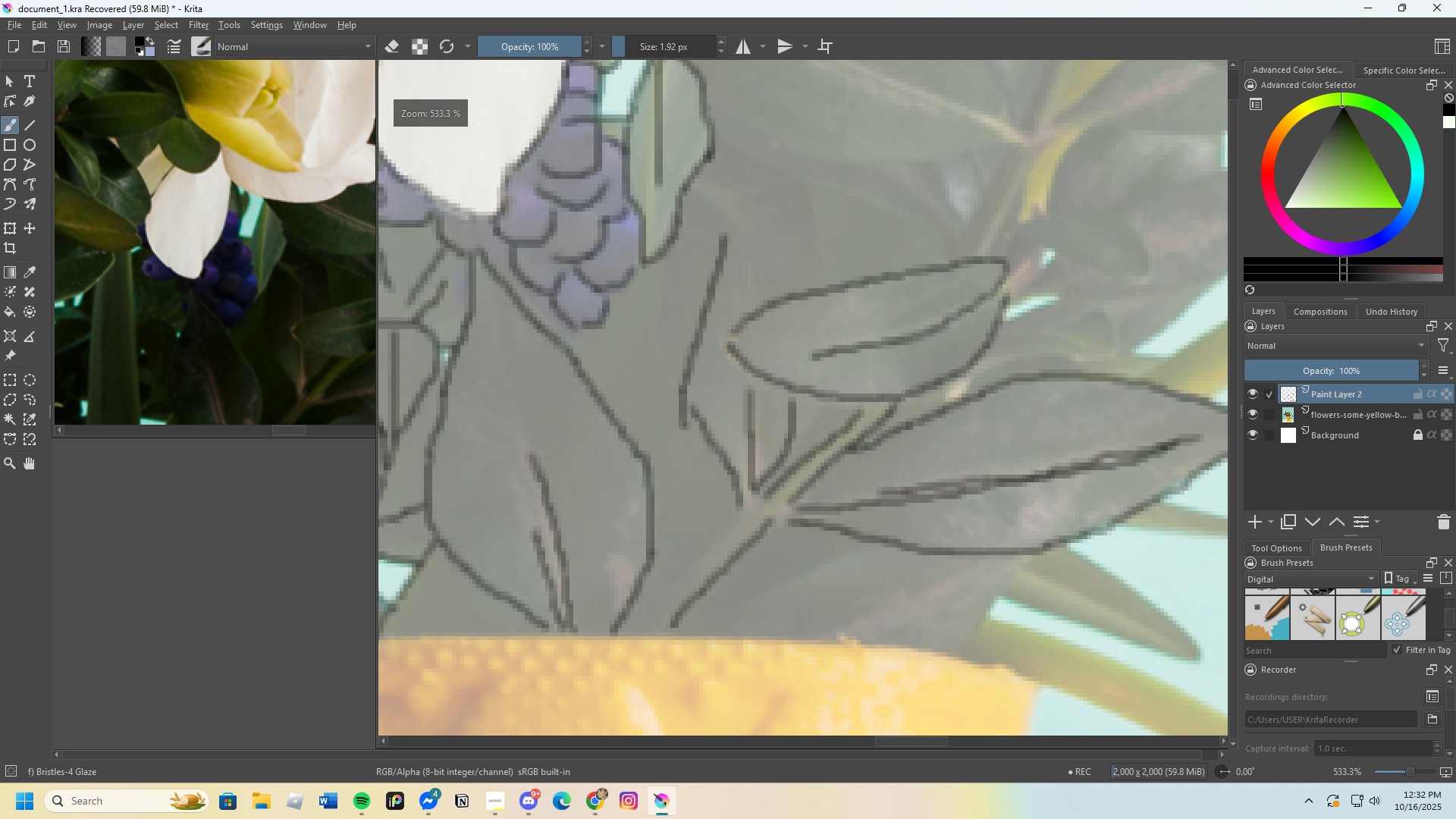 
key(Control+Z)
 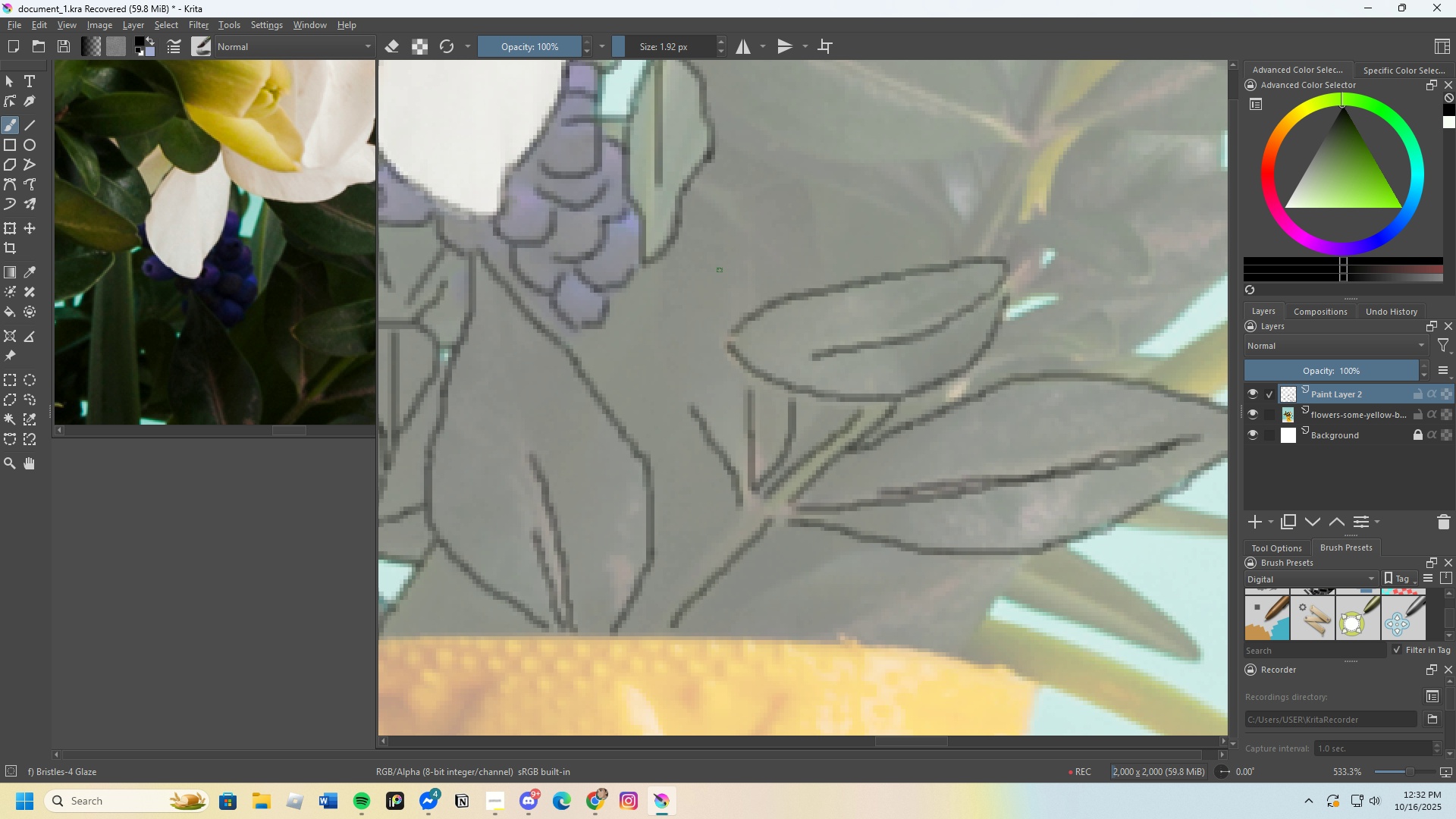 
scroll: coordinate [648, 319], scroll_direction: up, amount: 1.0
 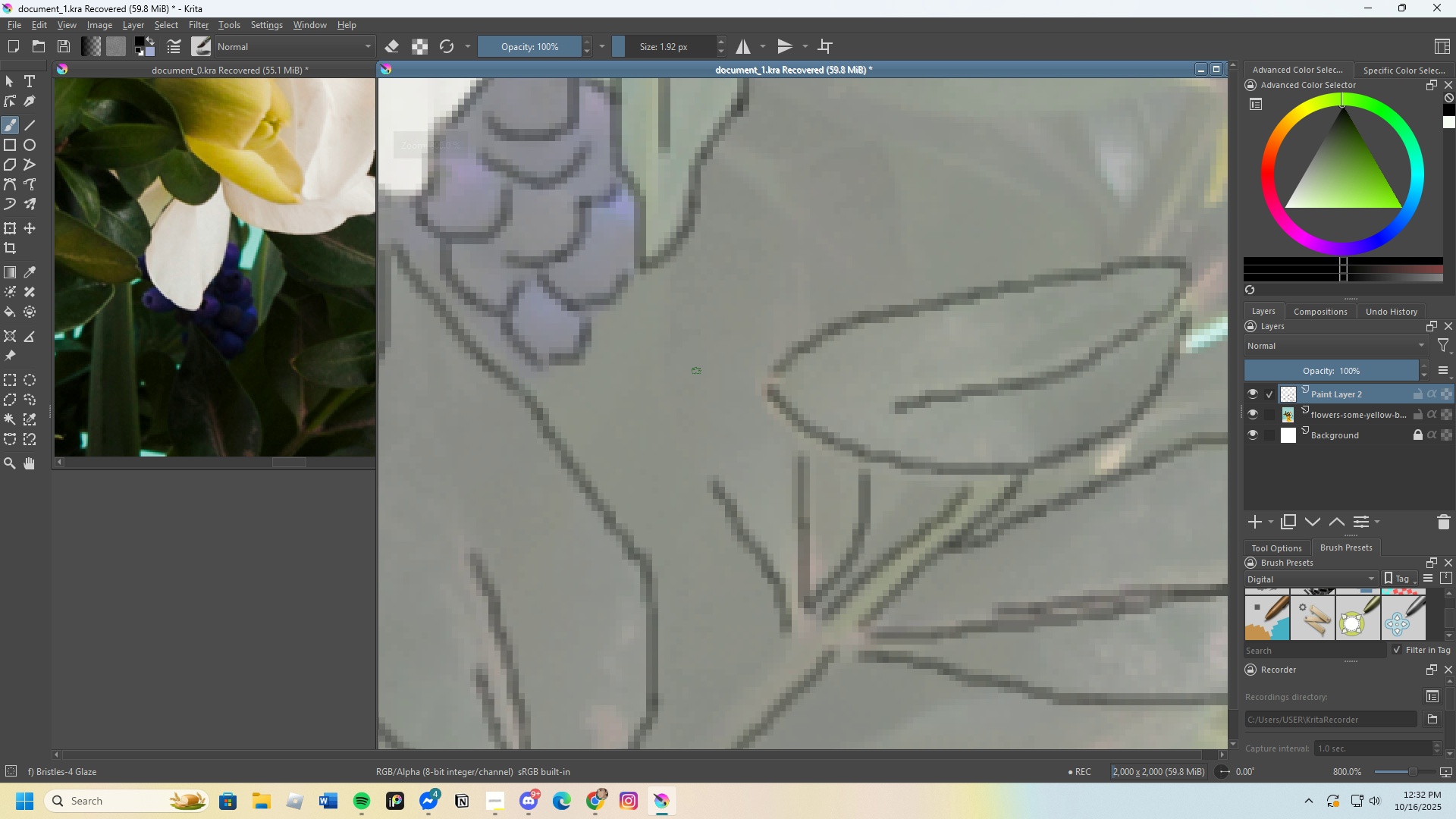 
scroll: coordinate [689, 362], scroll_direction: down, amount: 1.0
 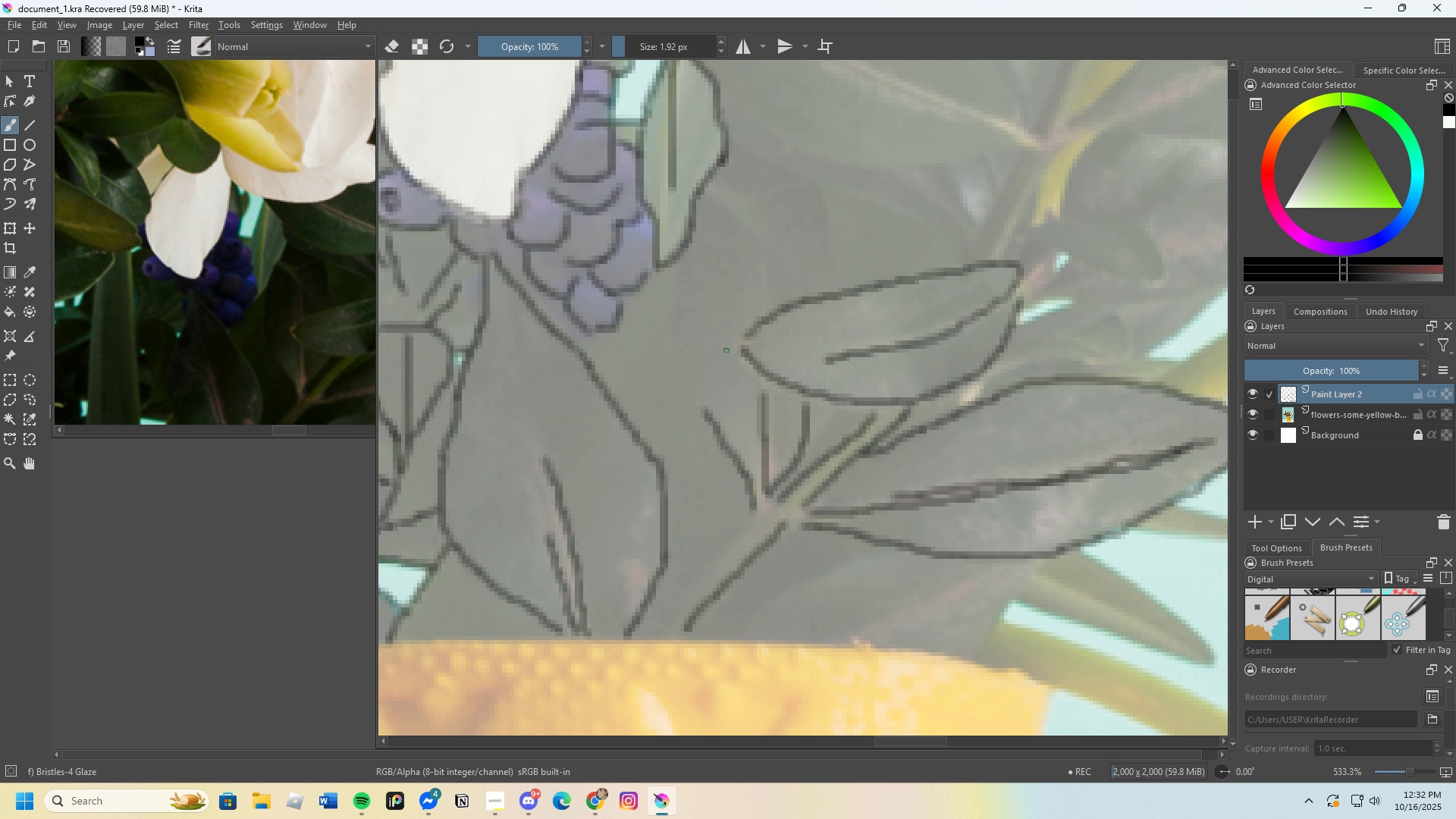 
scroll: coordinate [726, 343], scroll_direction: none, amount: 0.0
 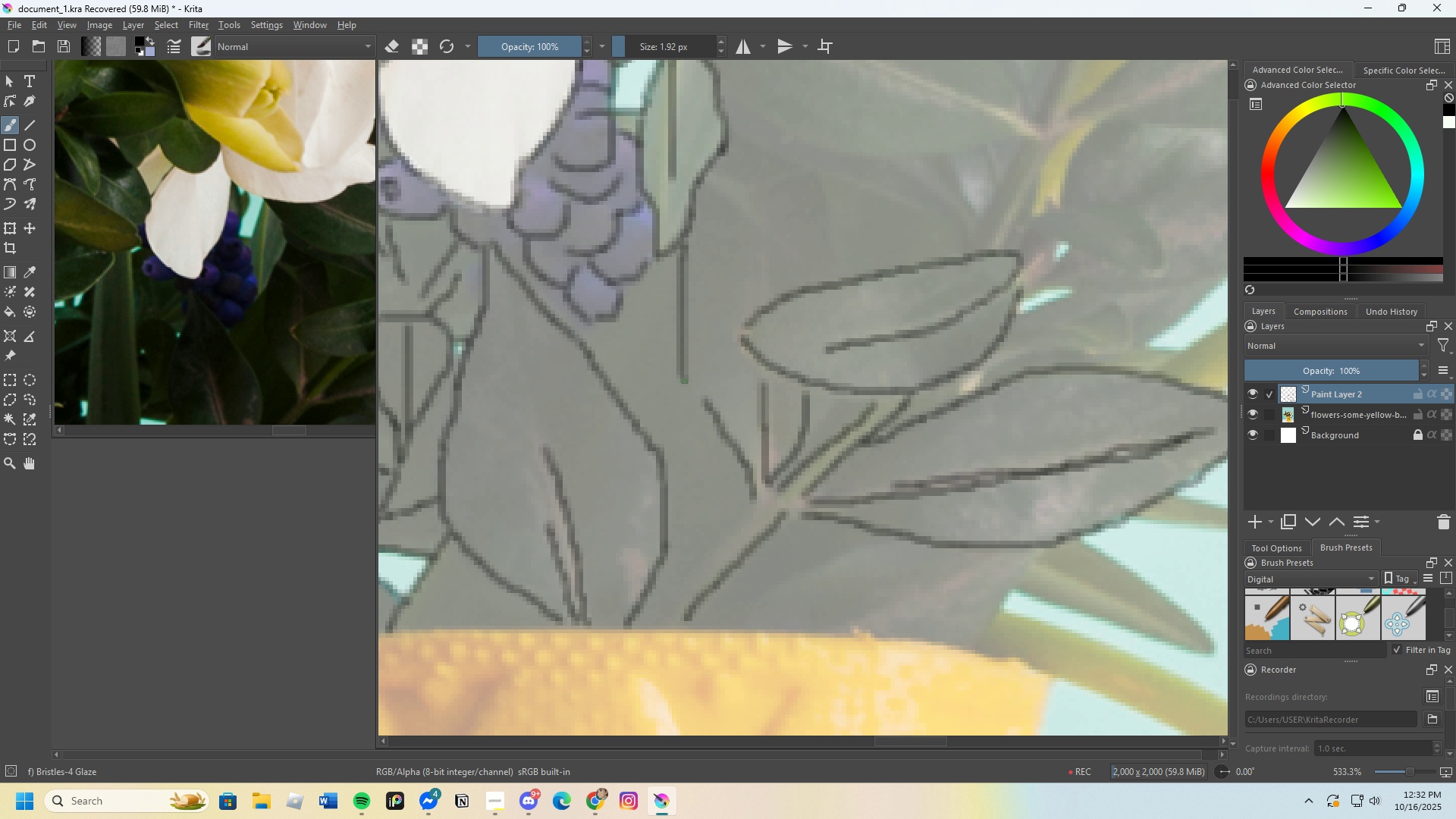 
key(Control+Z)
 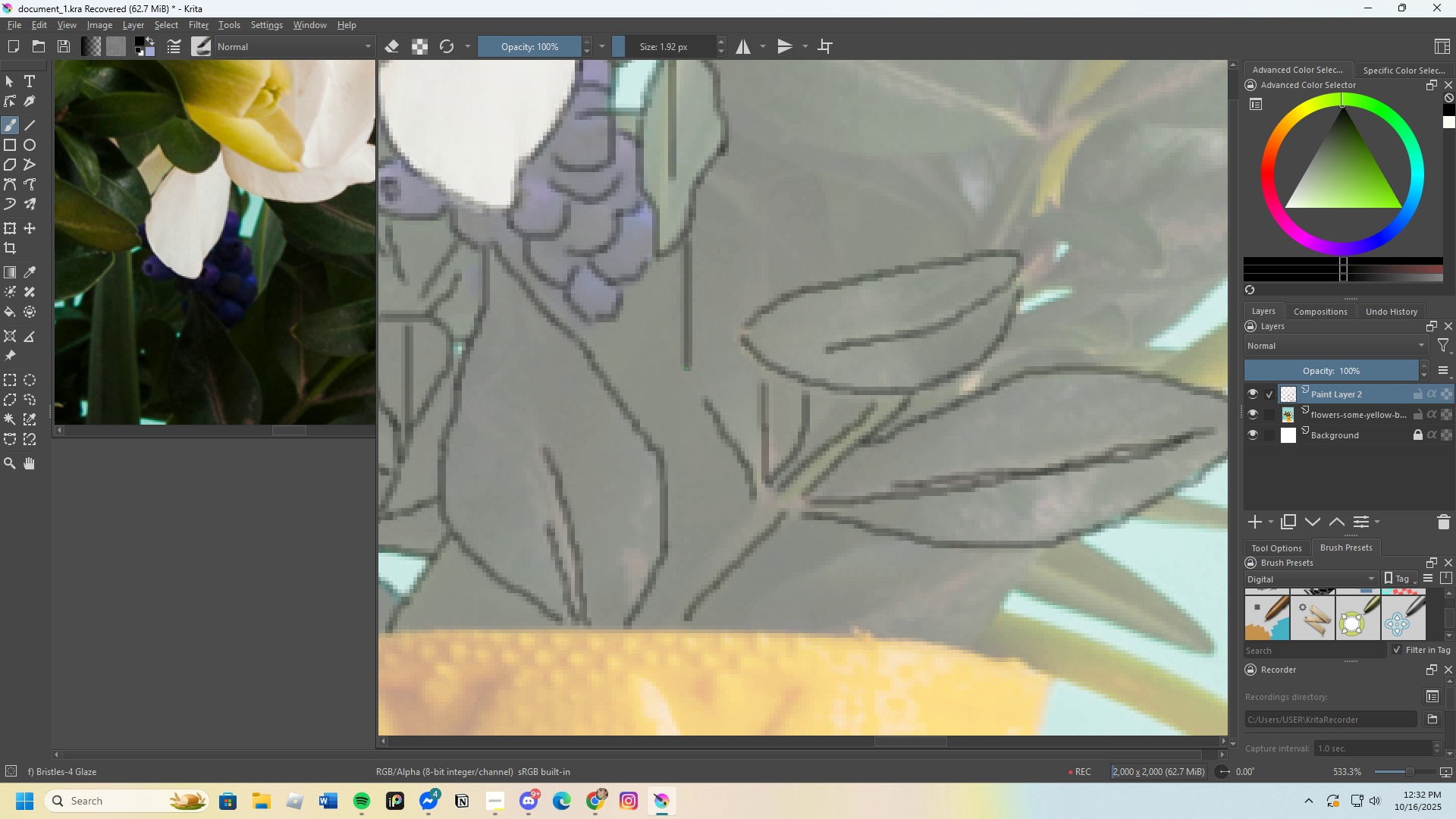 
key(Control+Z)
 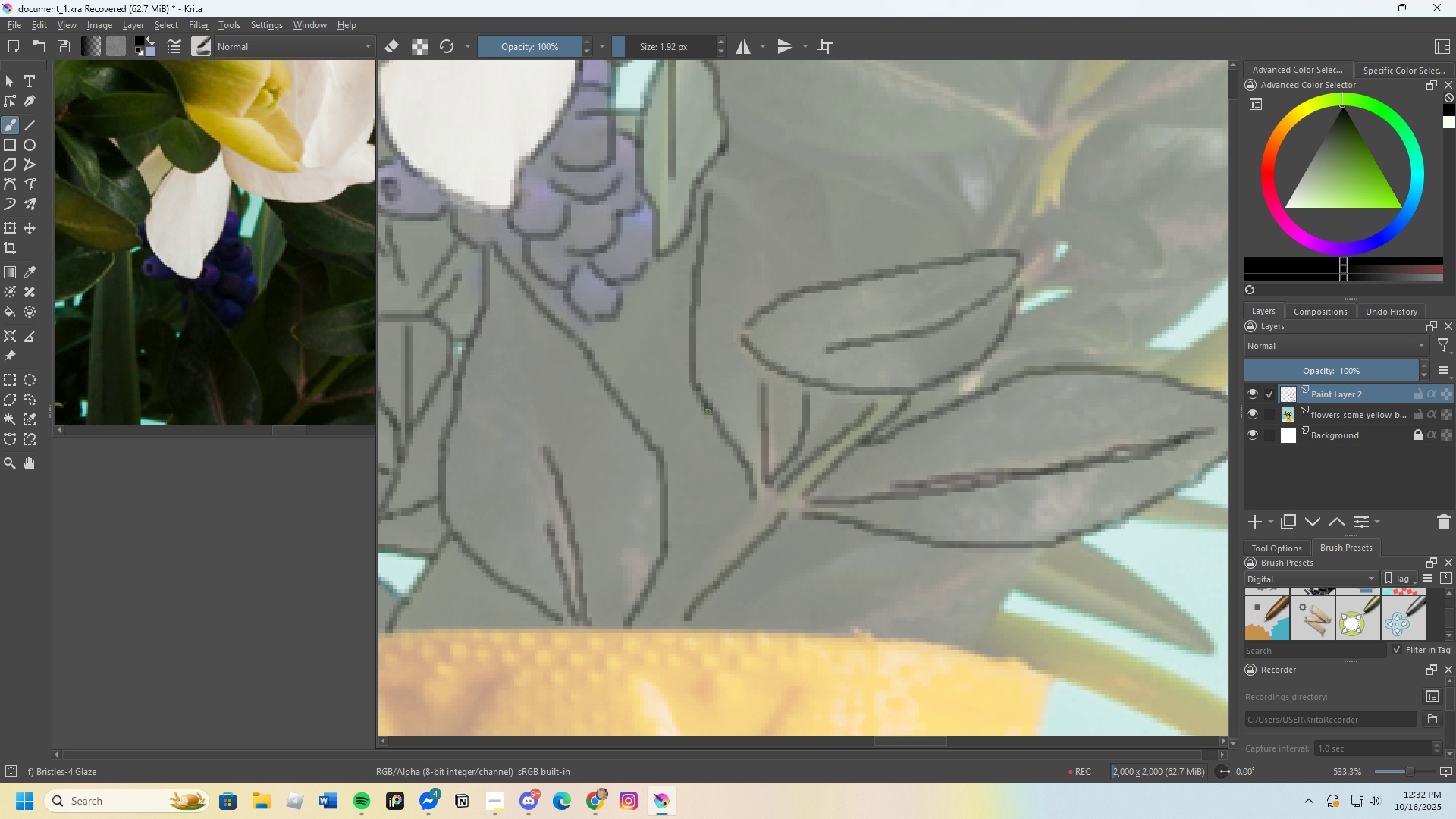 
scroll: coordinate [821, 277], scroll_direction: up, amount: 1.0
 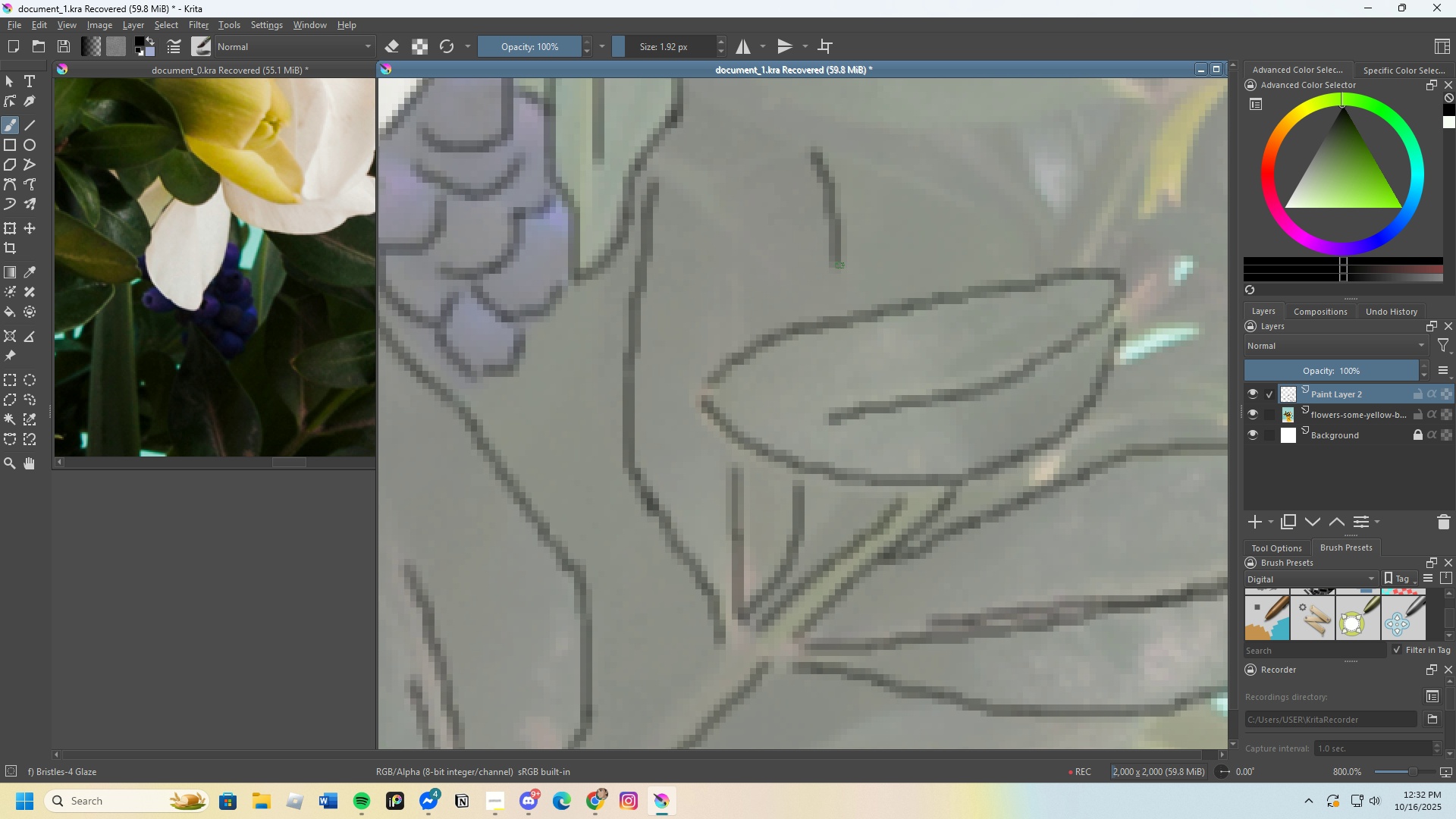 
scroll: coordinate [816, 327], scroll_direction: down, amount: 2.0
 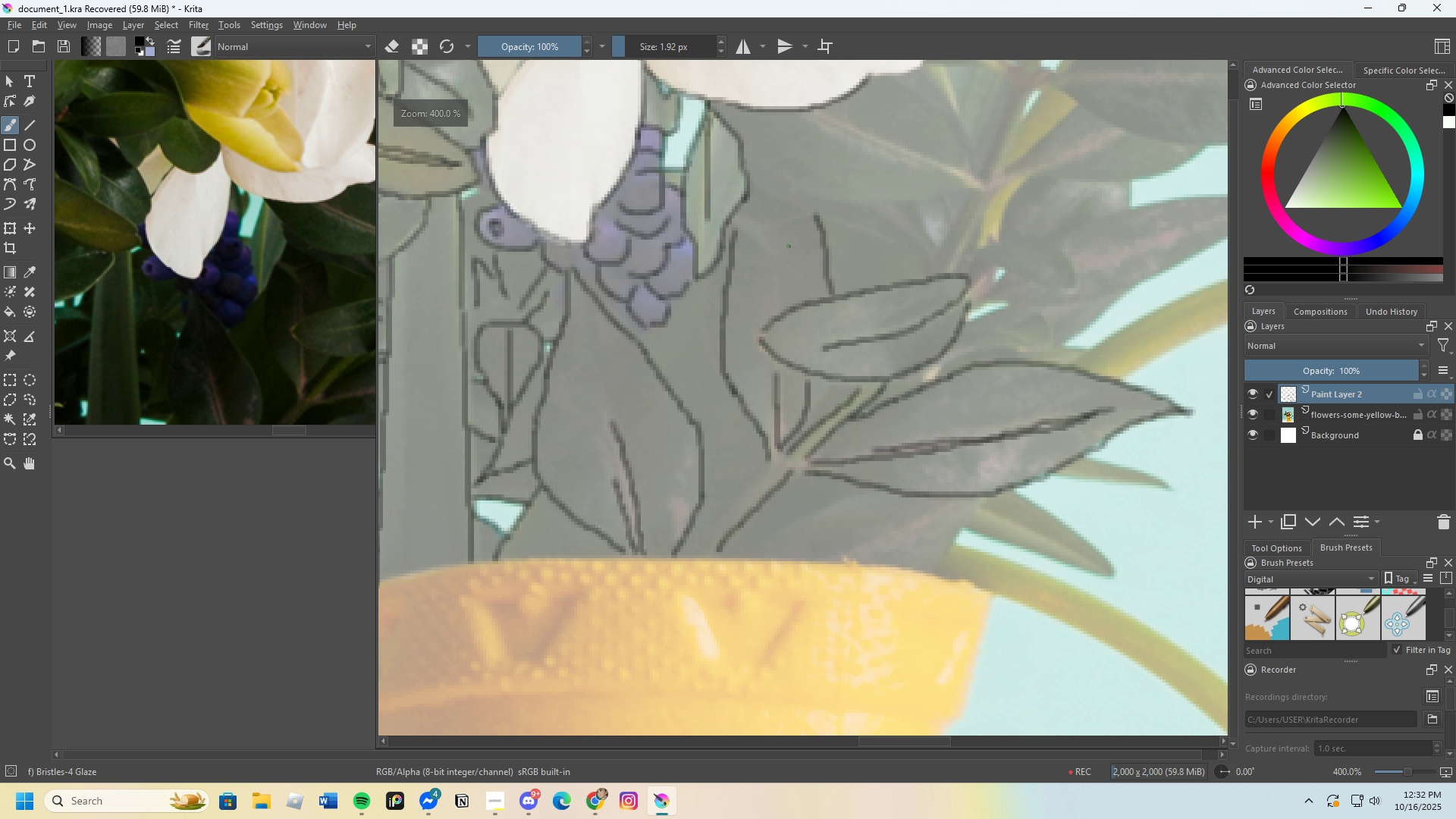 
scroll: coordinate [788, 243], scroll_direction: up, amount: 1.0
 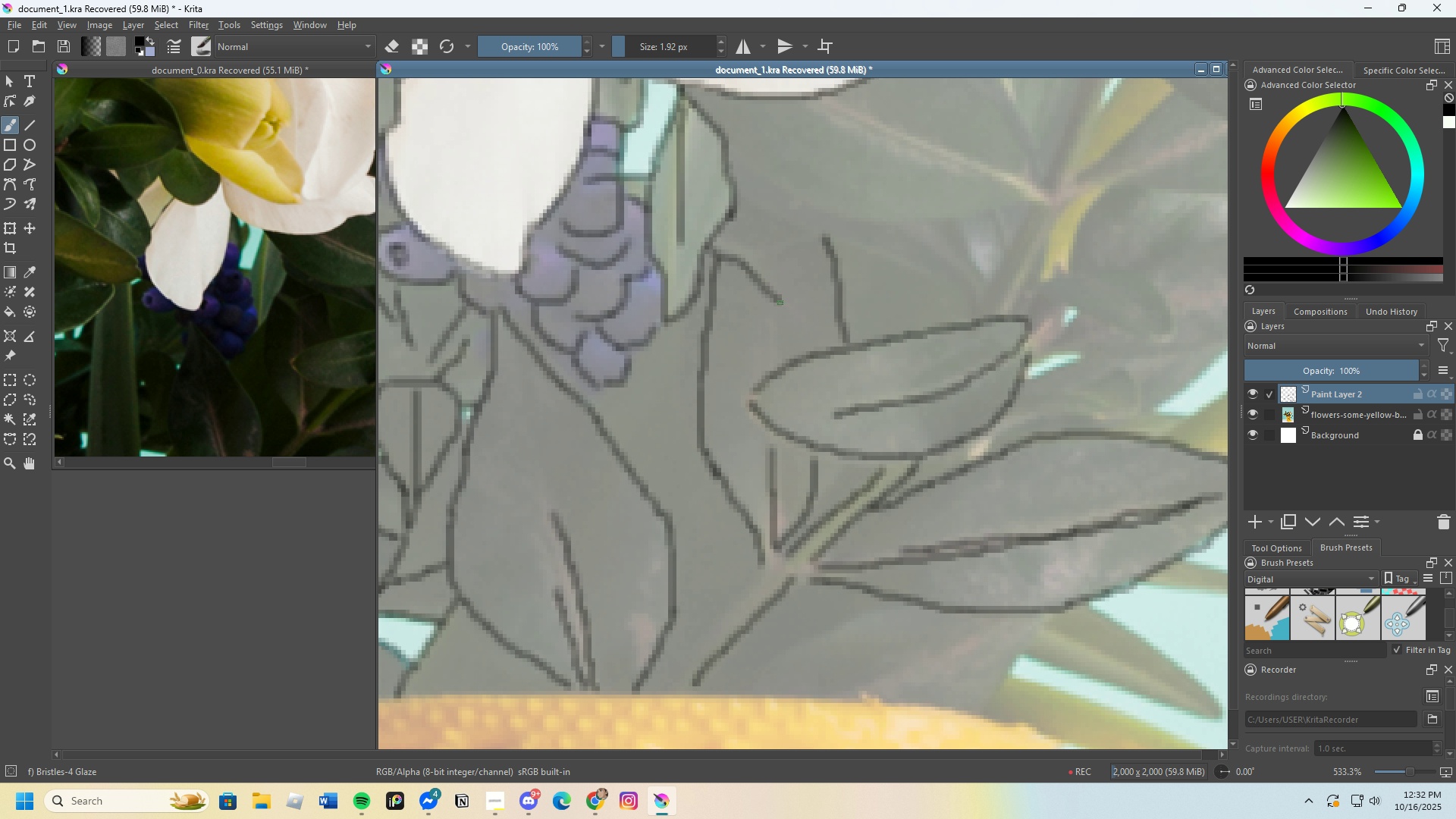 
key(Control+Z)
 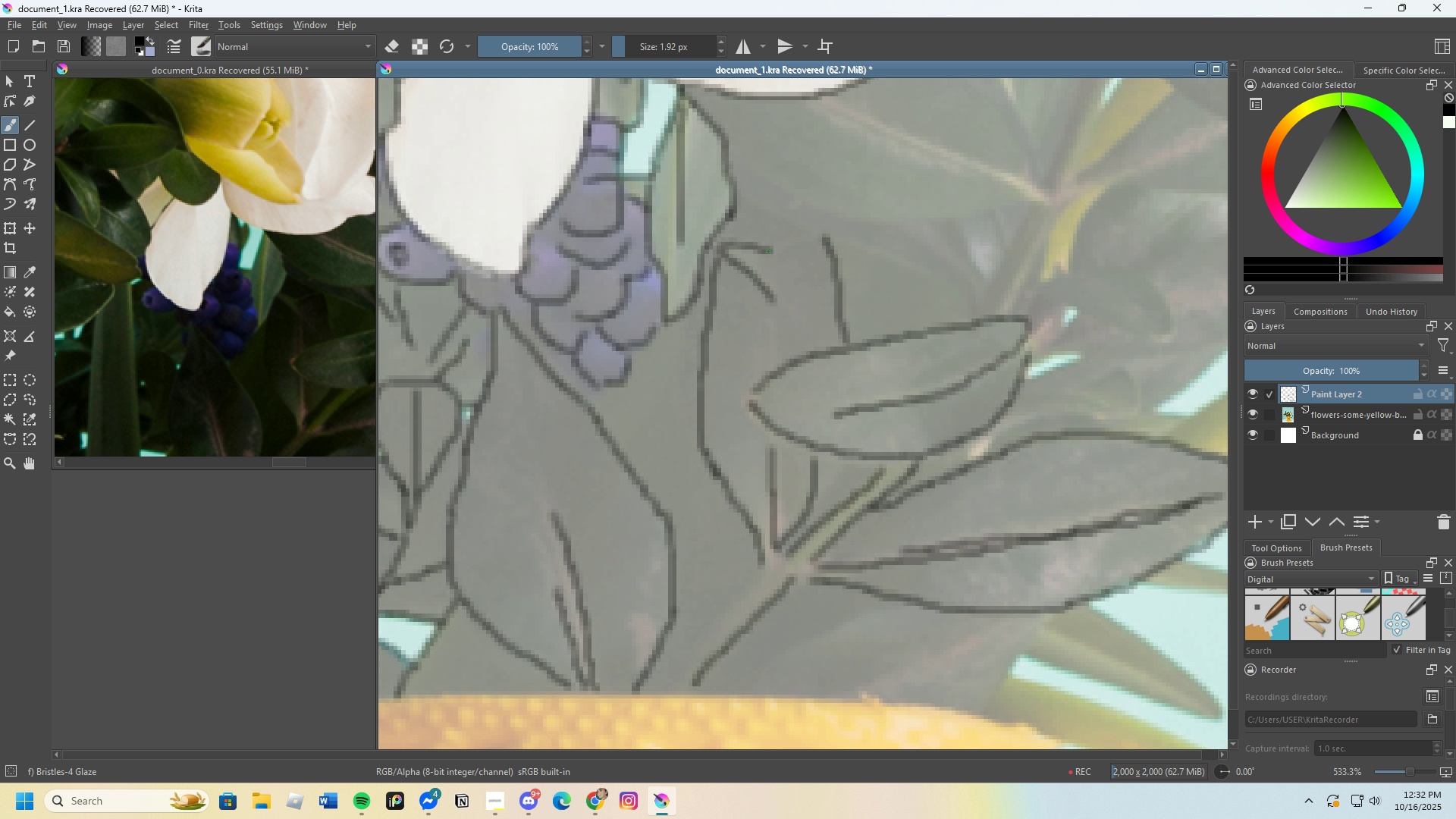 
scroll: coordinate [695, 335], scroll_direction: down, amount: 2.0
 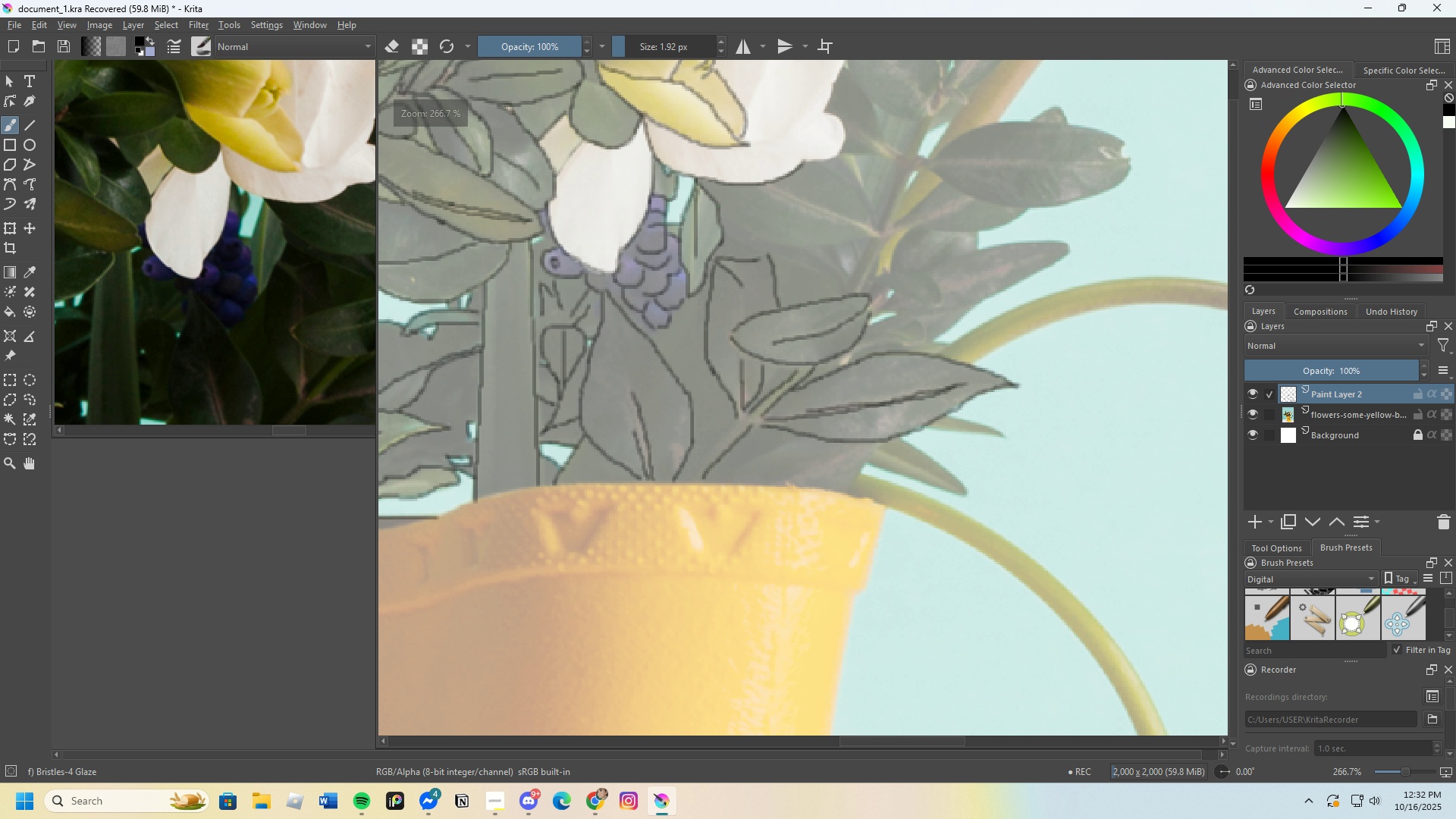 
scroll: coordinate [727, 256], scroll_direction: up, amount: 2.0
 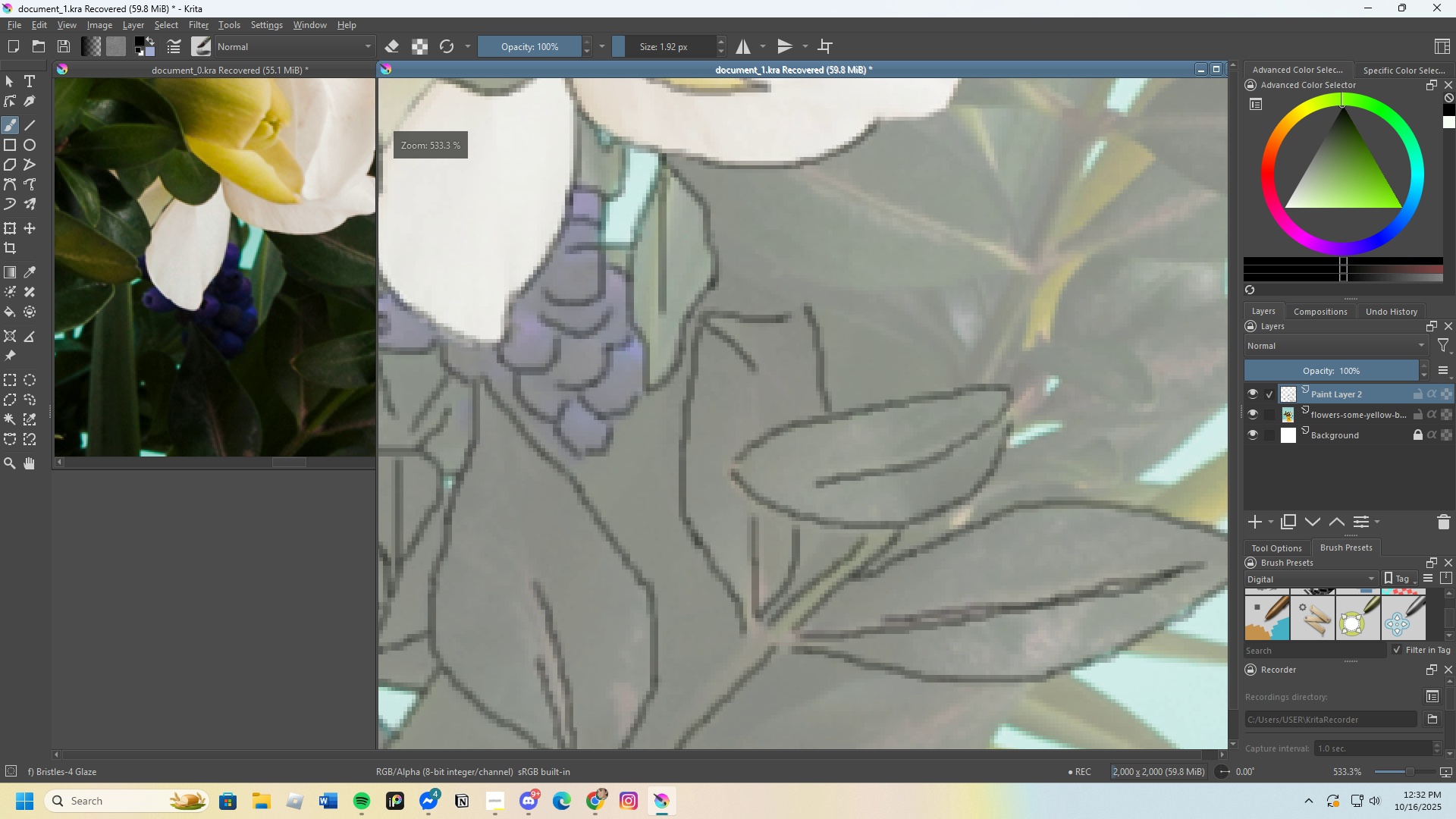 
scroll: coordinate [716, 308], scroll_direction: down, amount: 5.0
 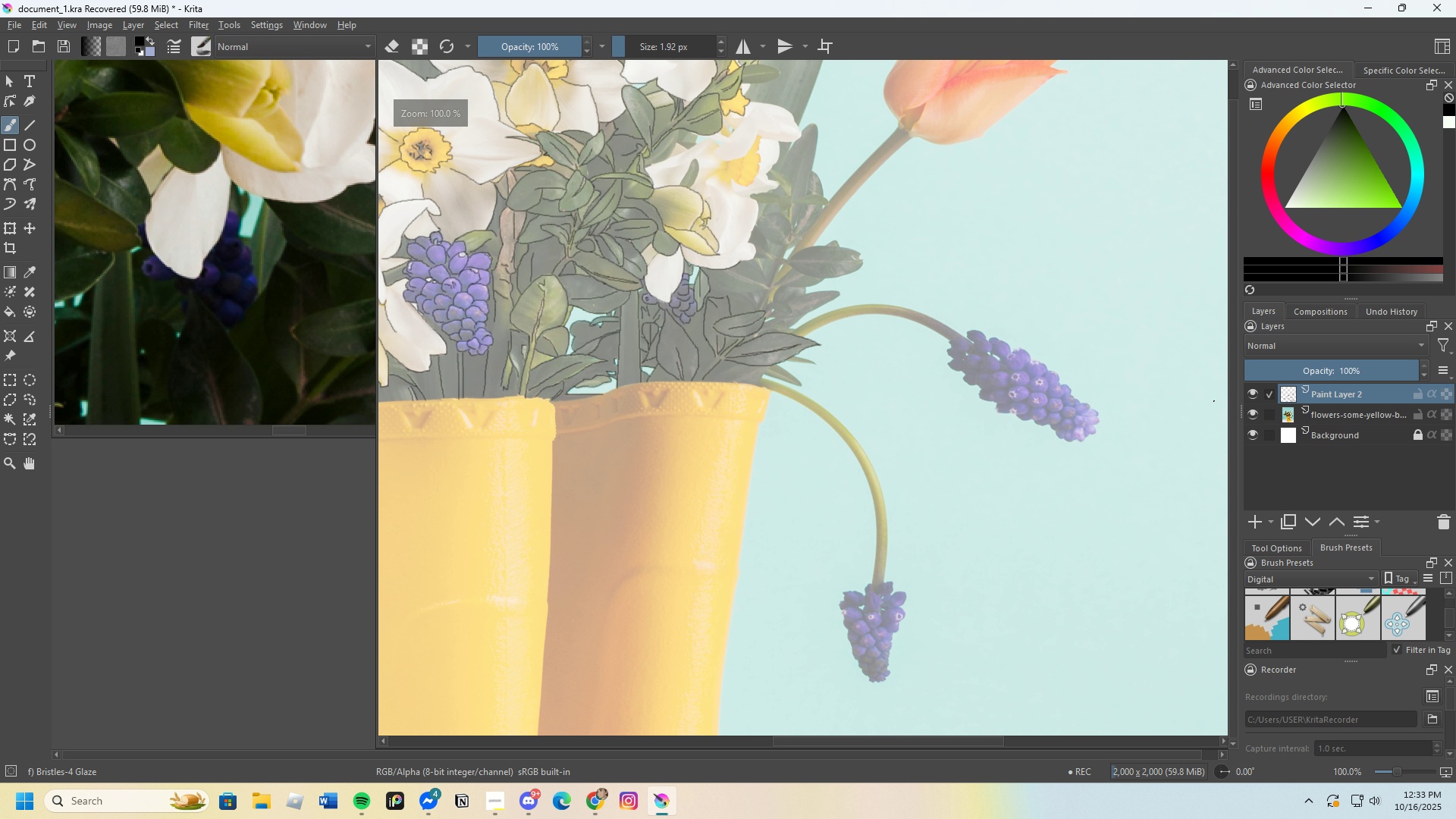 
scroll: coordinate [651, 281], scroll_direction: up, amount: 5.0
 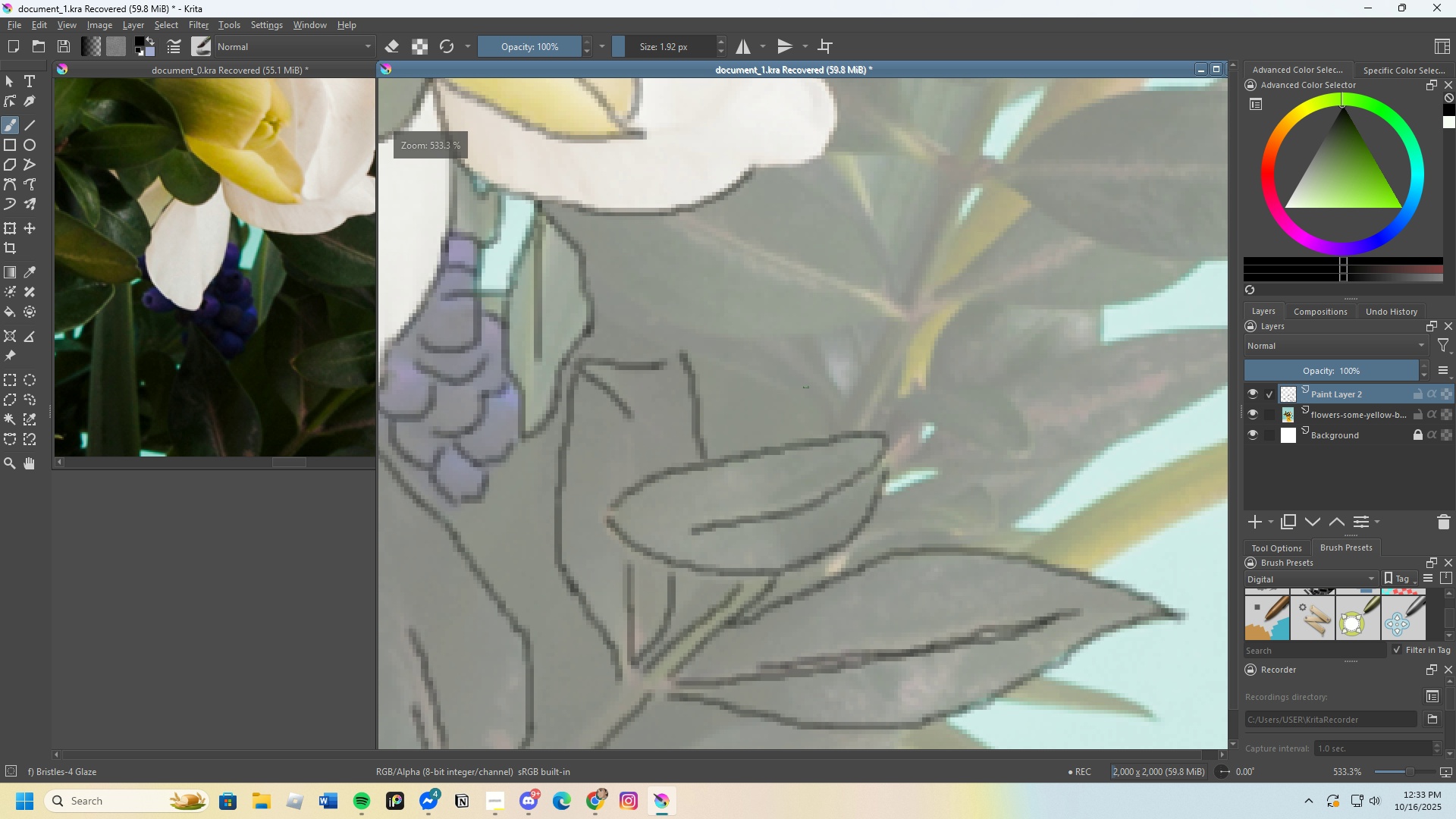 
scroll: coordinate [850, 453], scroll_direction: down, amount: 7.0
 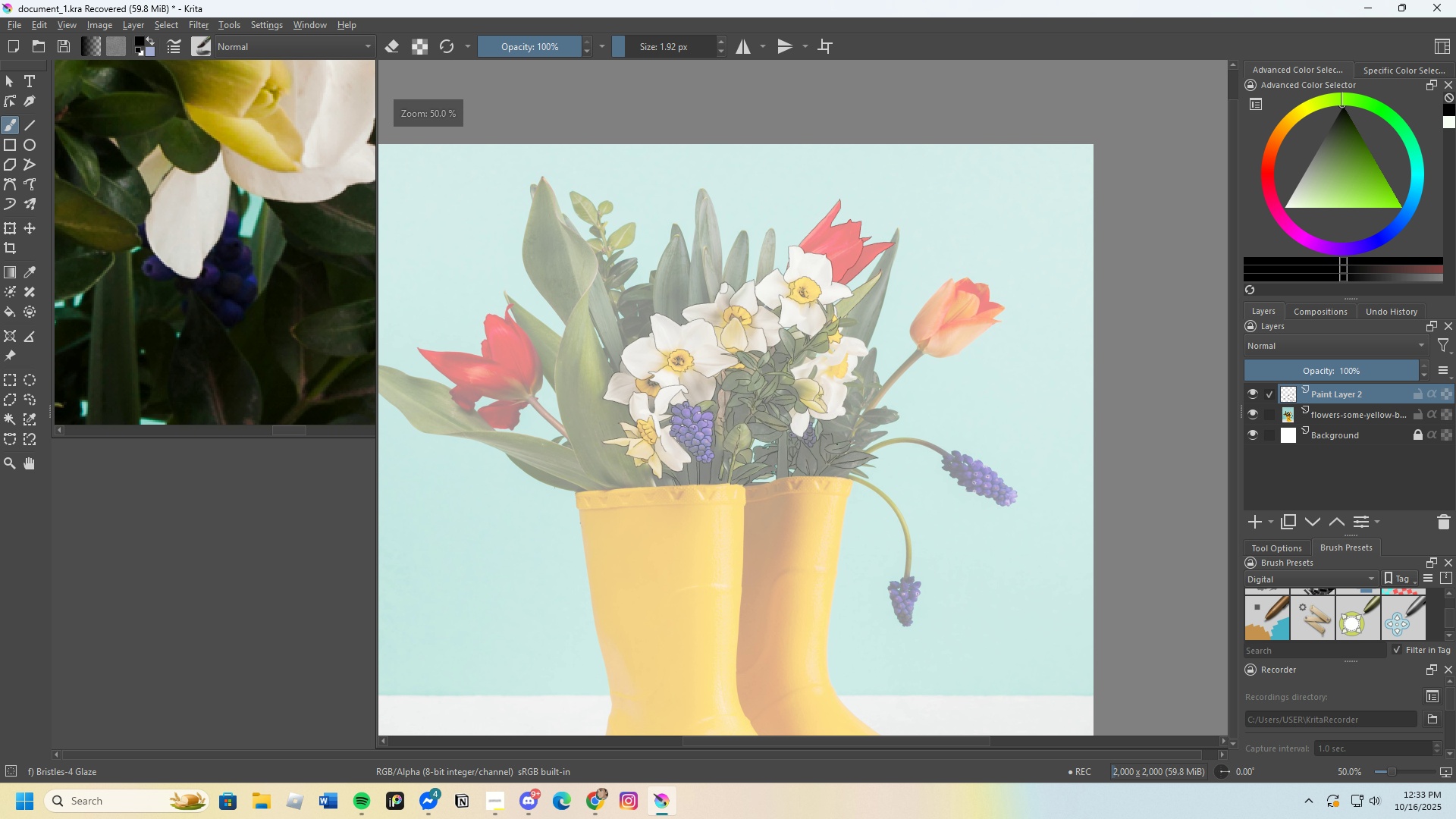 
scroll: coordinate [952, 481], scroll_direction: up, amount: 7.0
 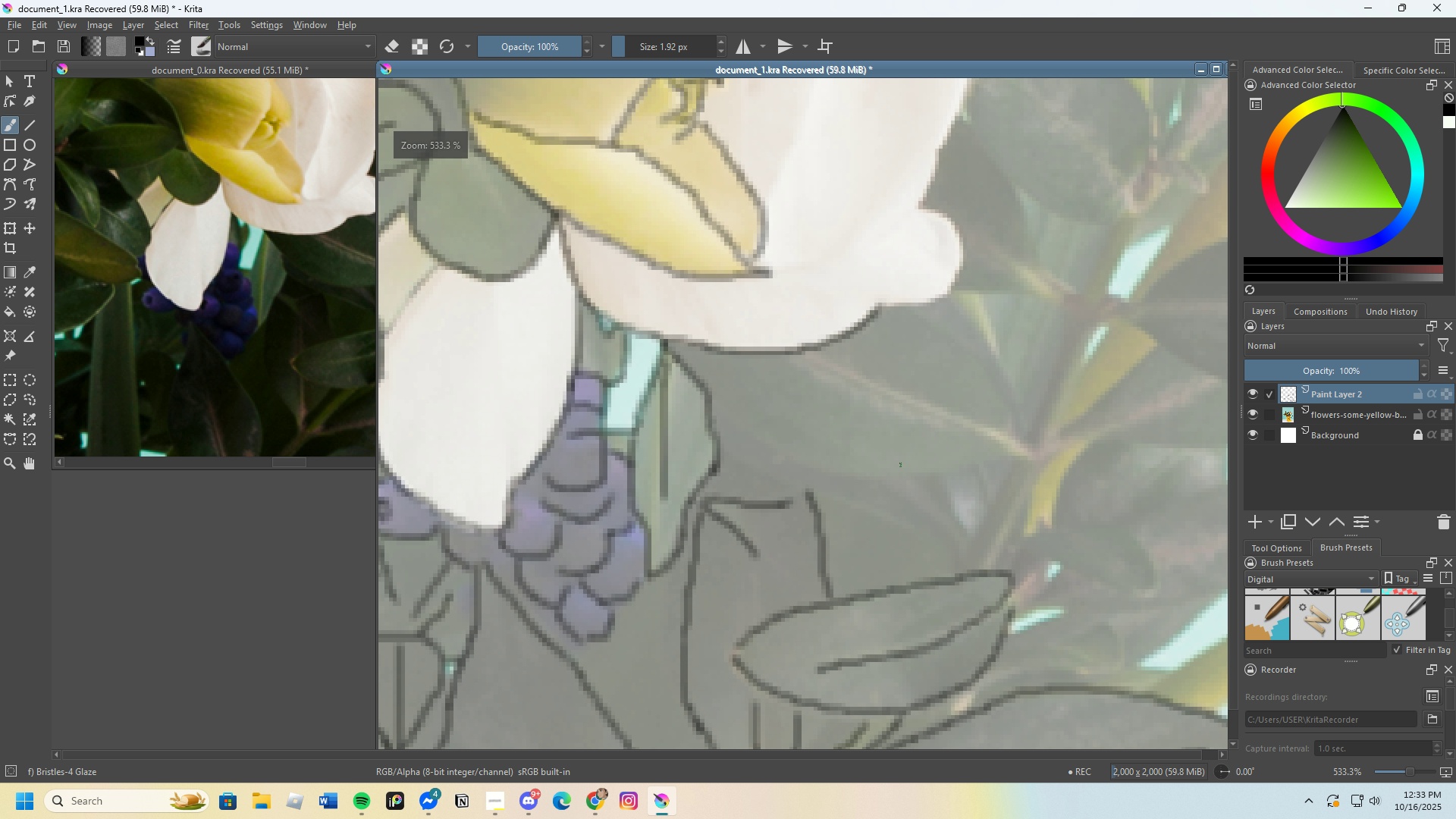 
scroll: coordinate [737, 457], scroll_direction: none, amount: 0.0
 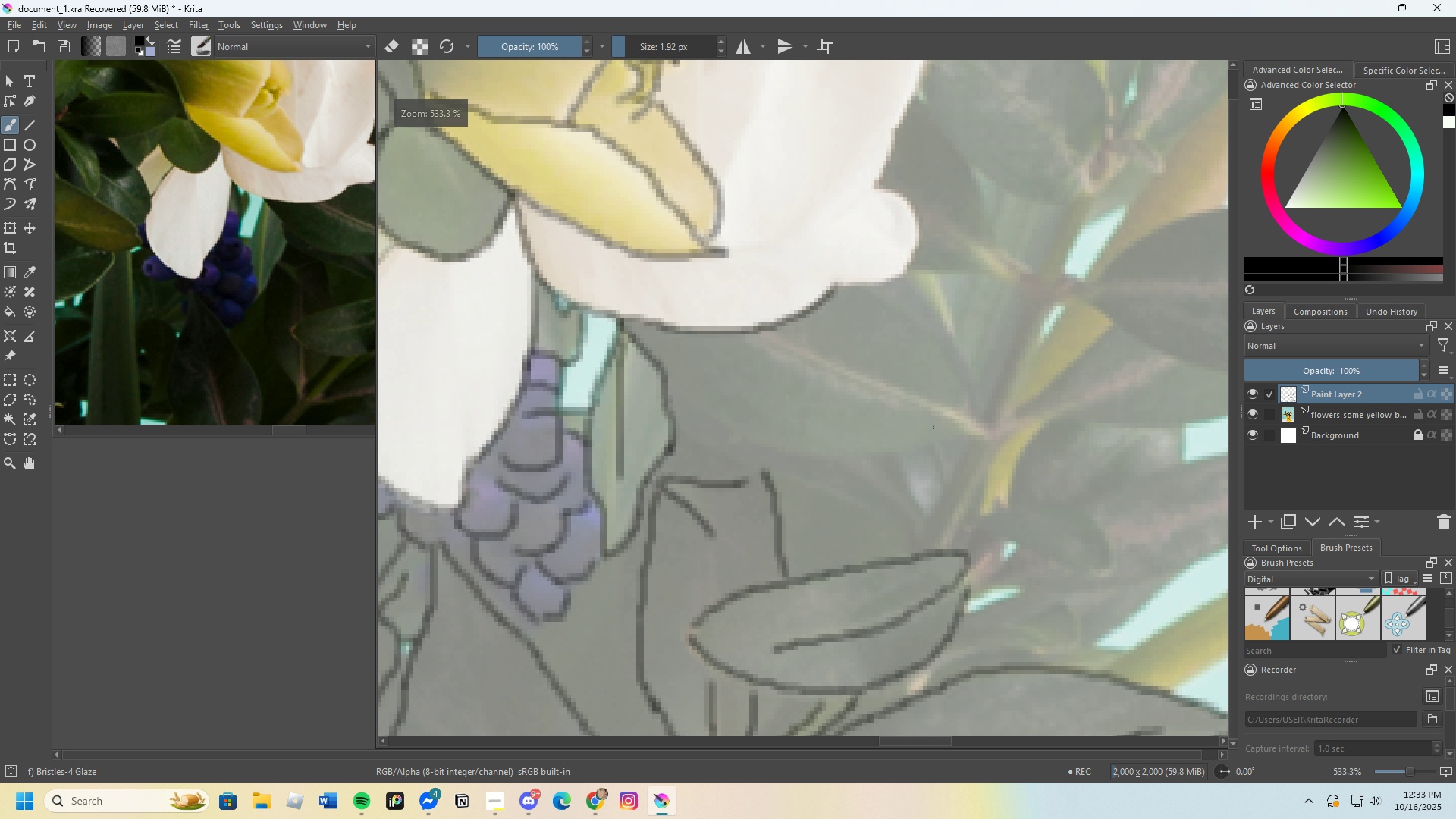 
scroll: coordinate [941, 427], scroll_direction: up, amount: 1.0
 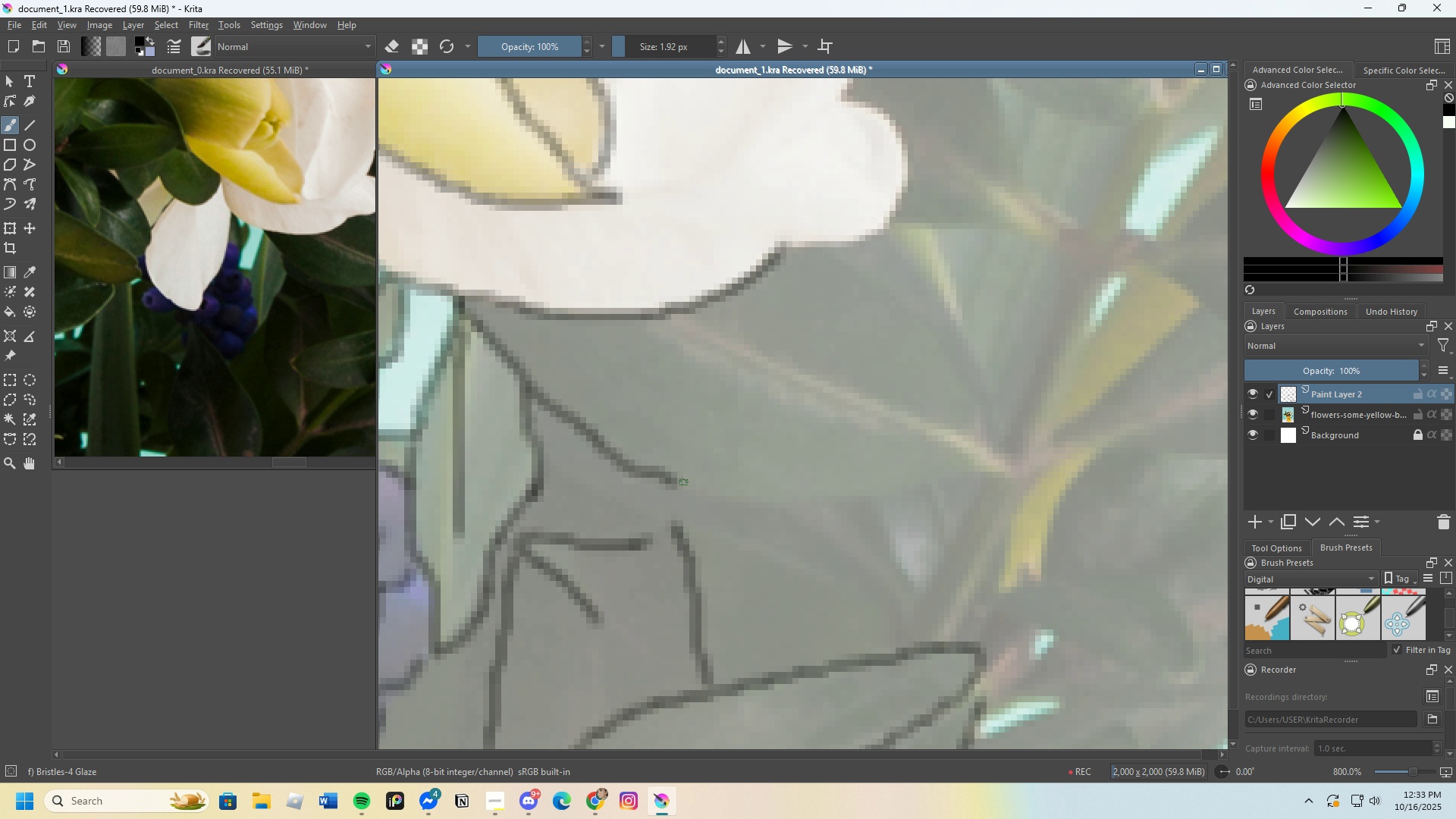 
key(Control+Z)
 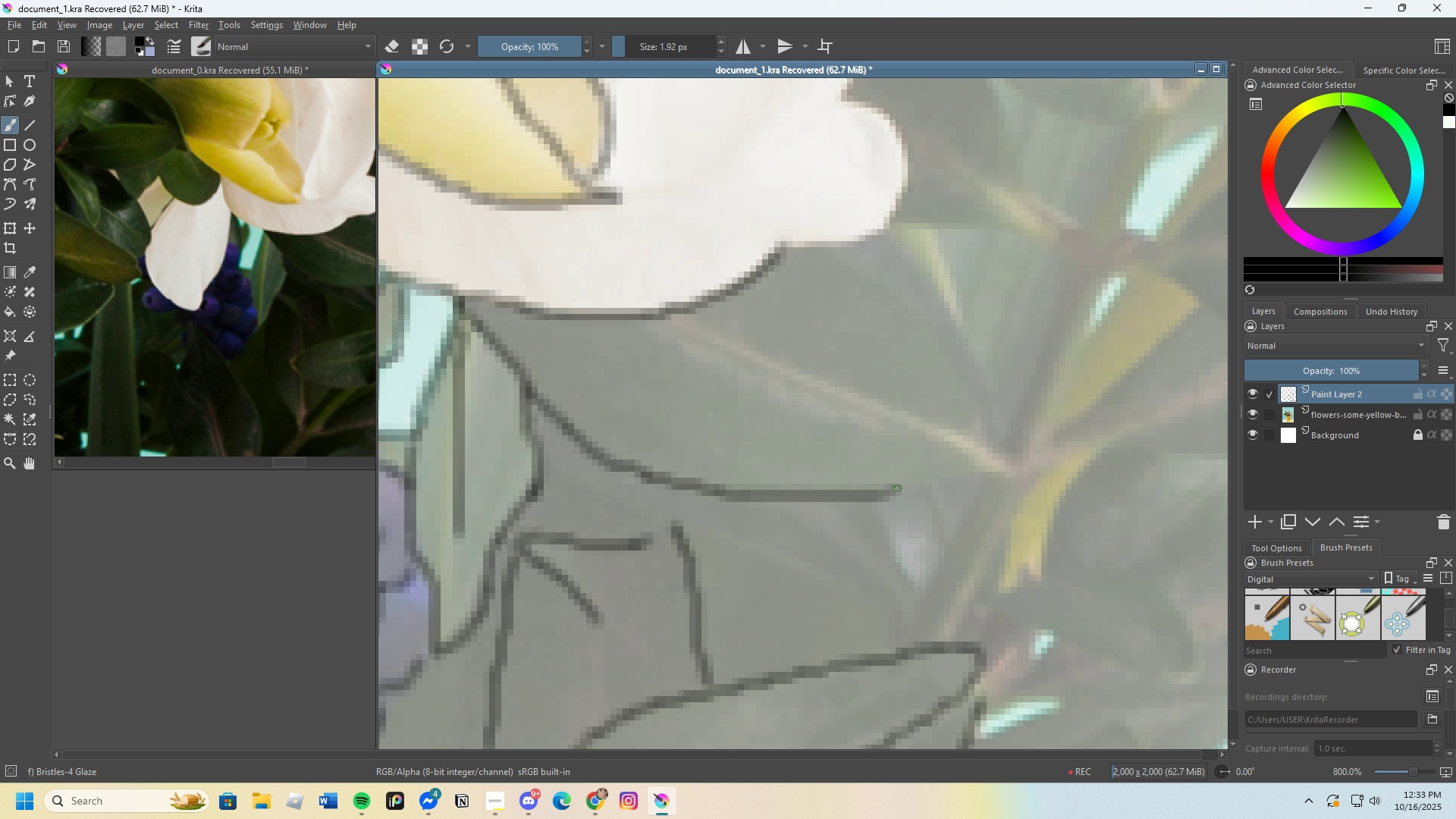 
scroll: coordinate [938, 440], scroll_direction: none, amount: 0.0
 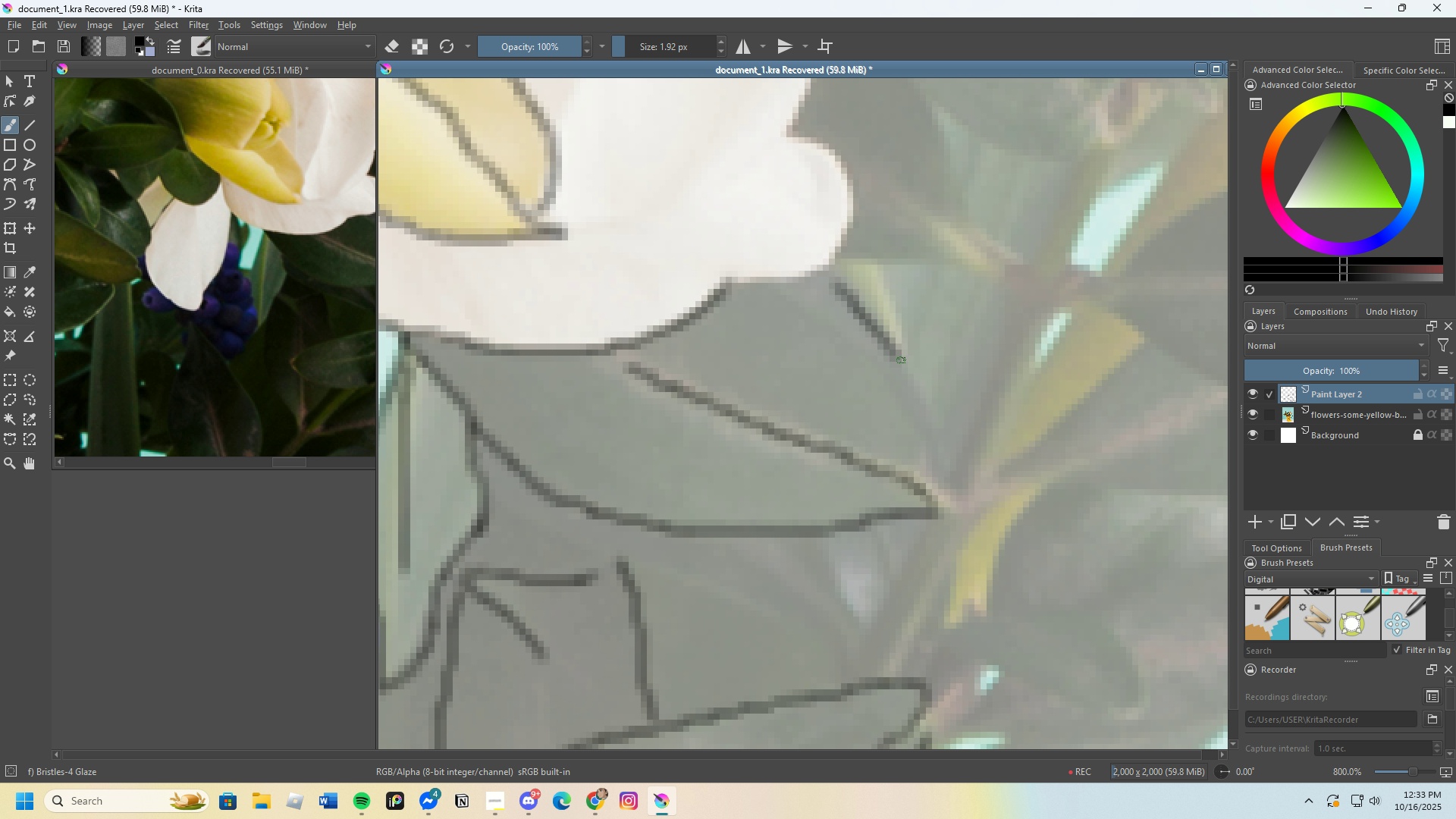 
wait(5.97)
 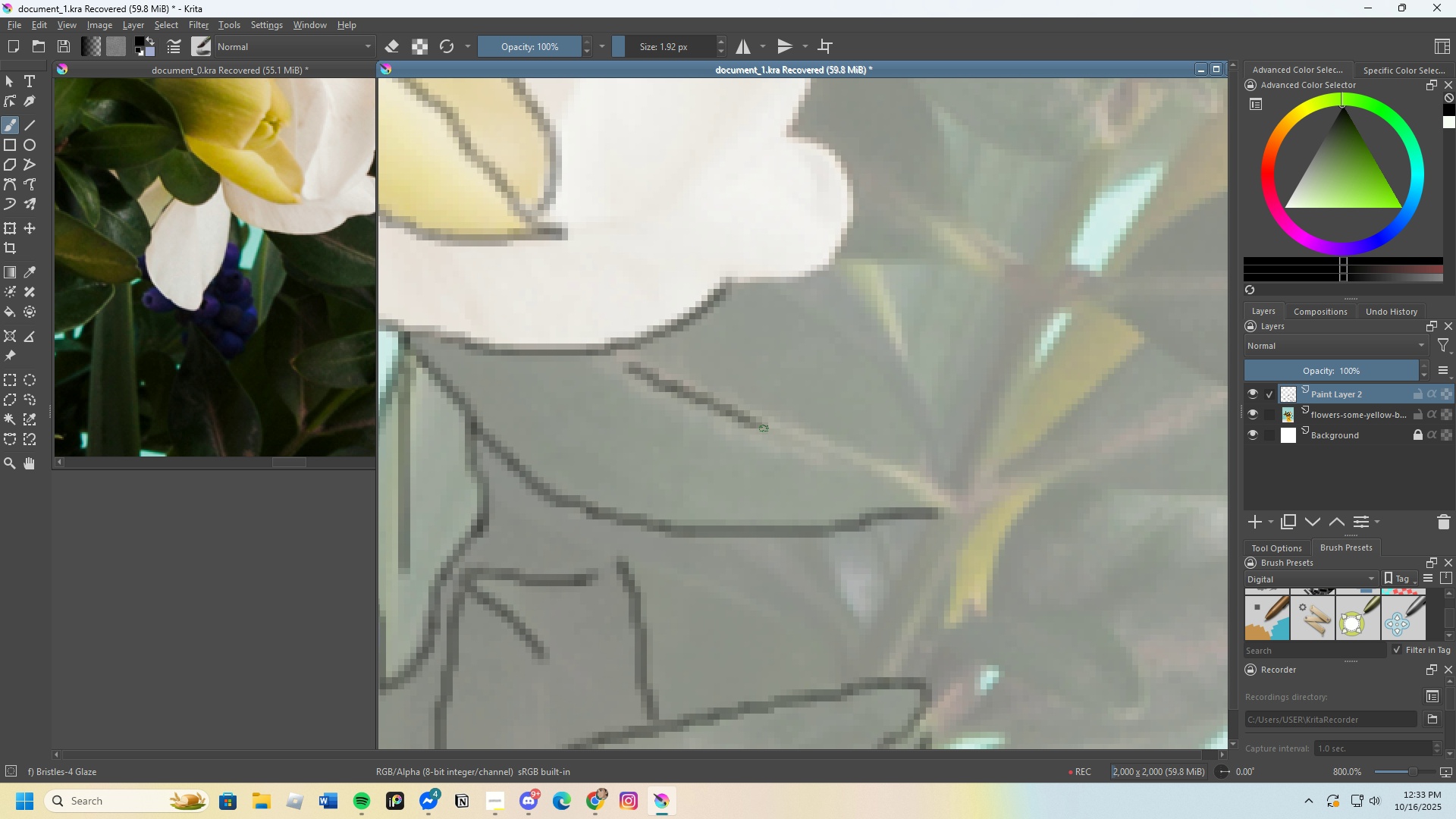 
key(Control+Z)
 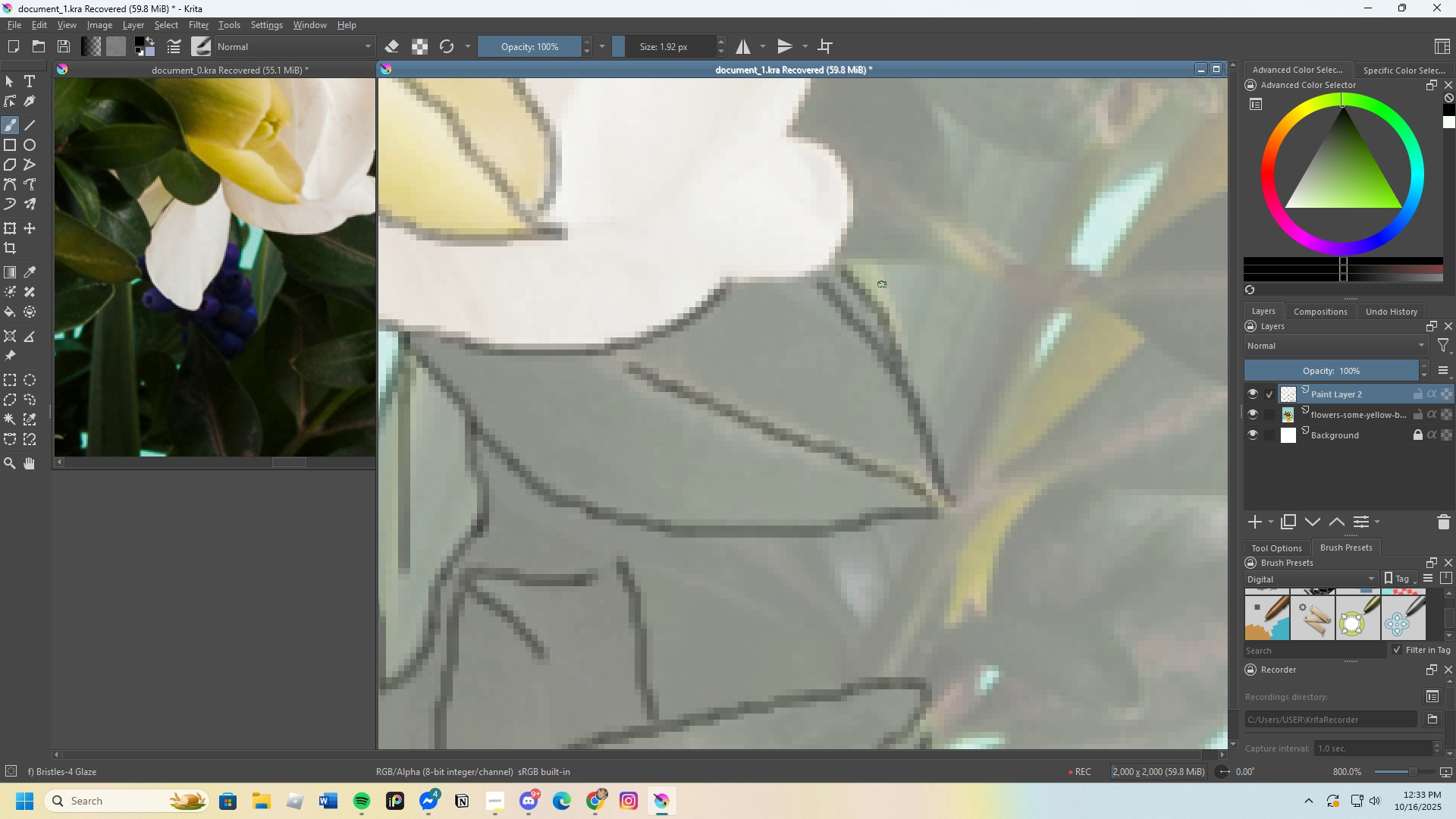 
wait(7.02)
 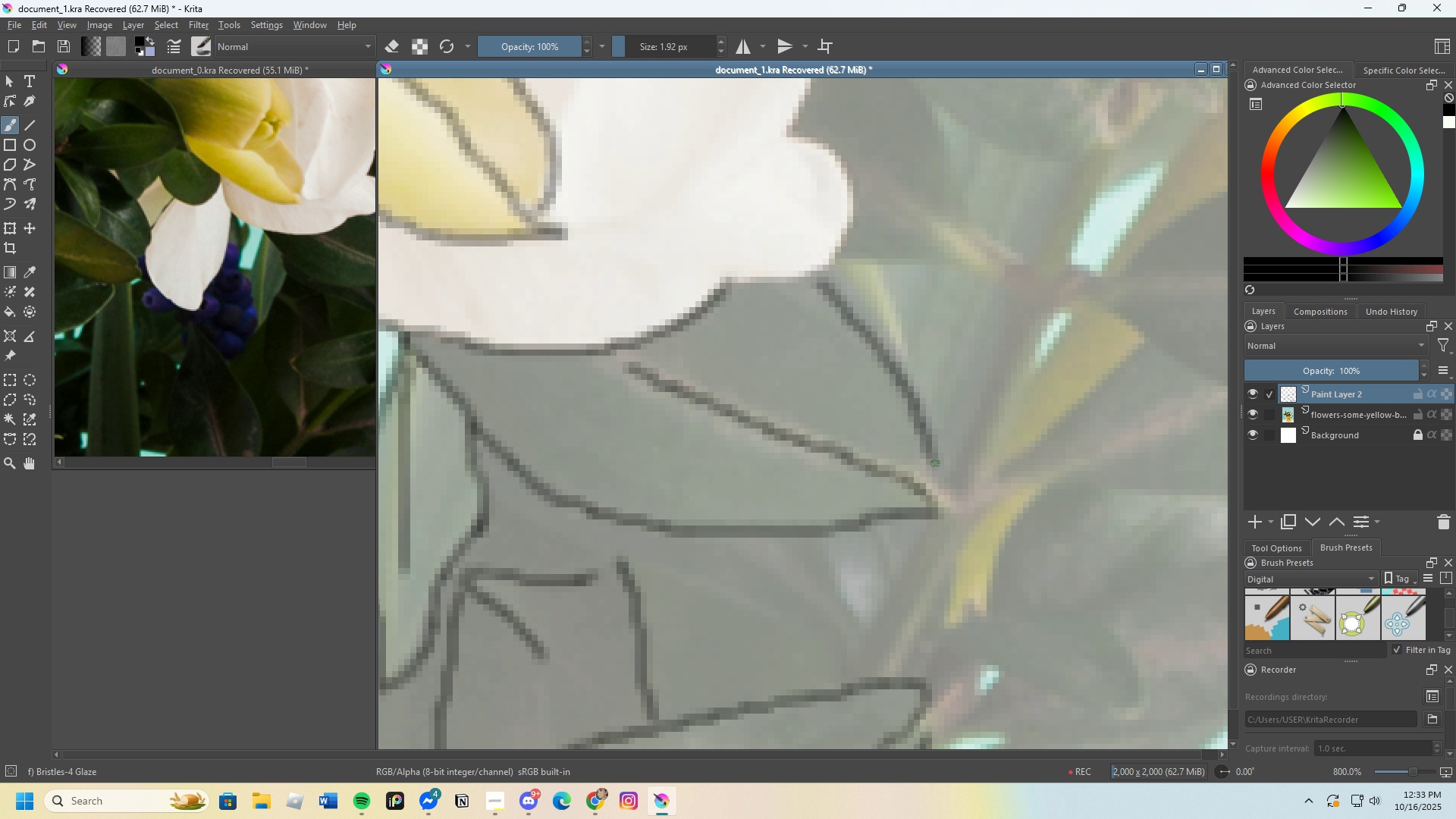 
key(Control+Z)
 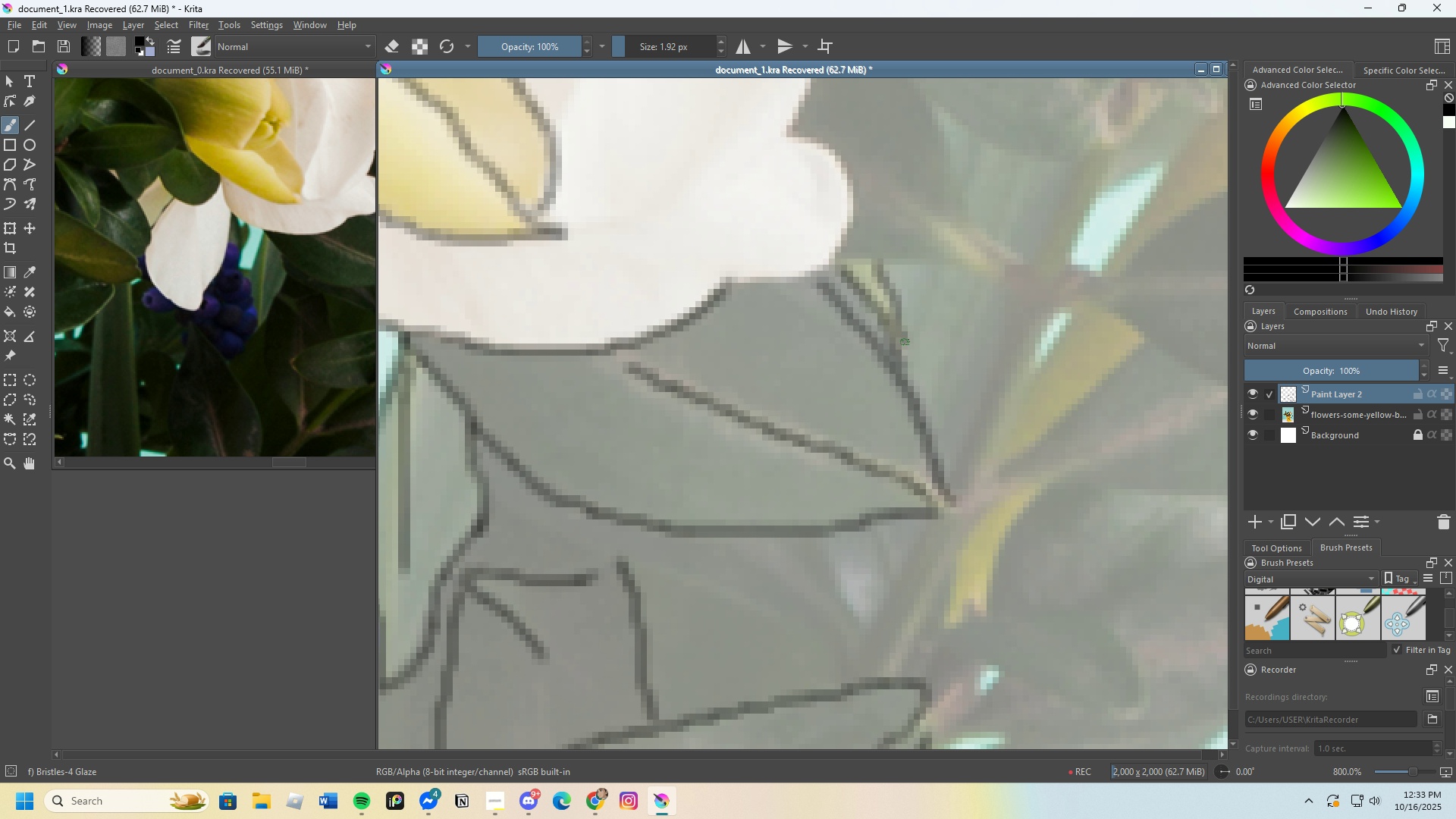 
scroll: coordinate [819, 374], scroll_direction: down, amount: 2.0
 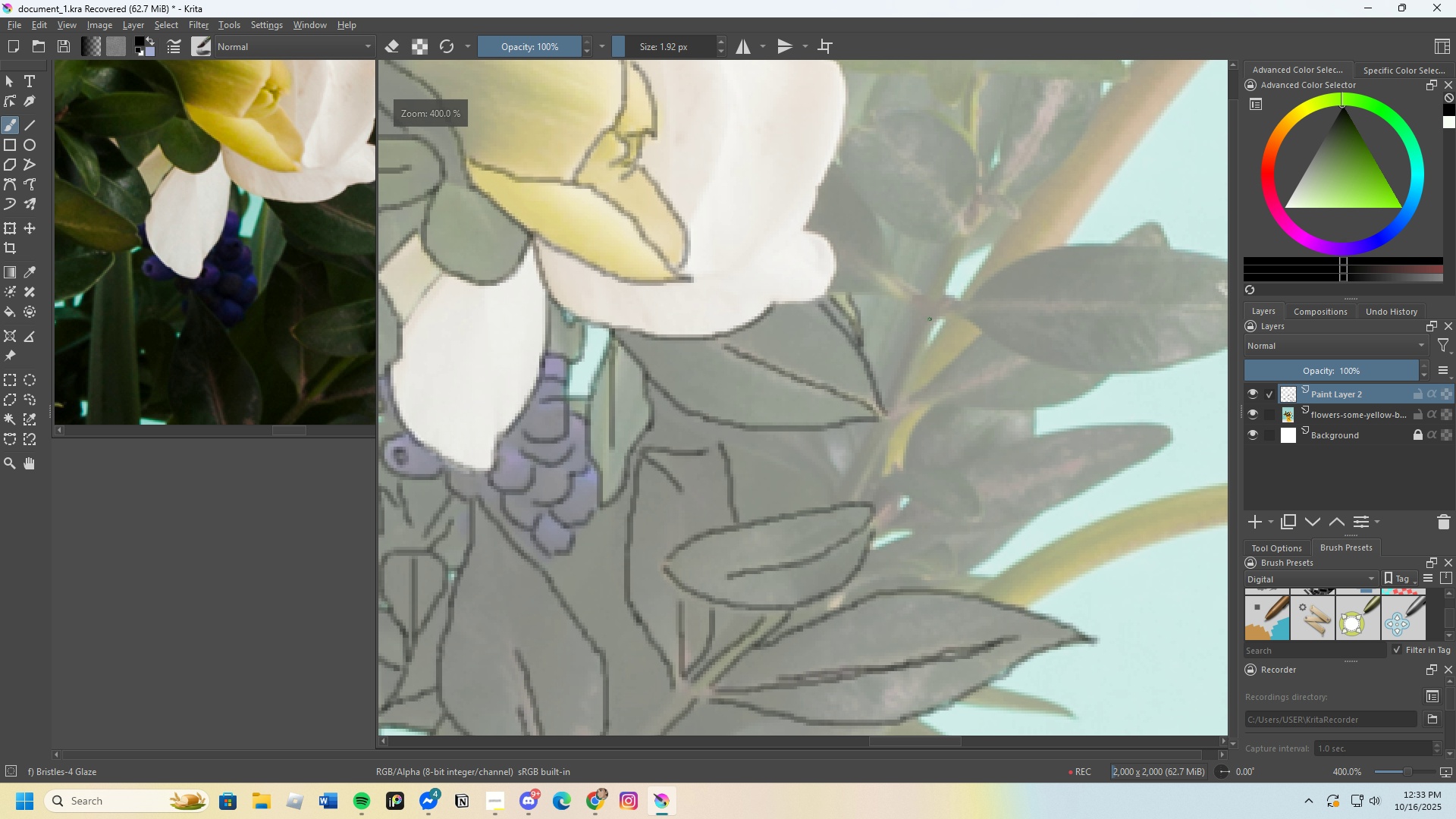 
scroll: coordinate [924, 313], scroll_direction: up, amount: 2.0
 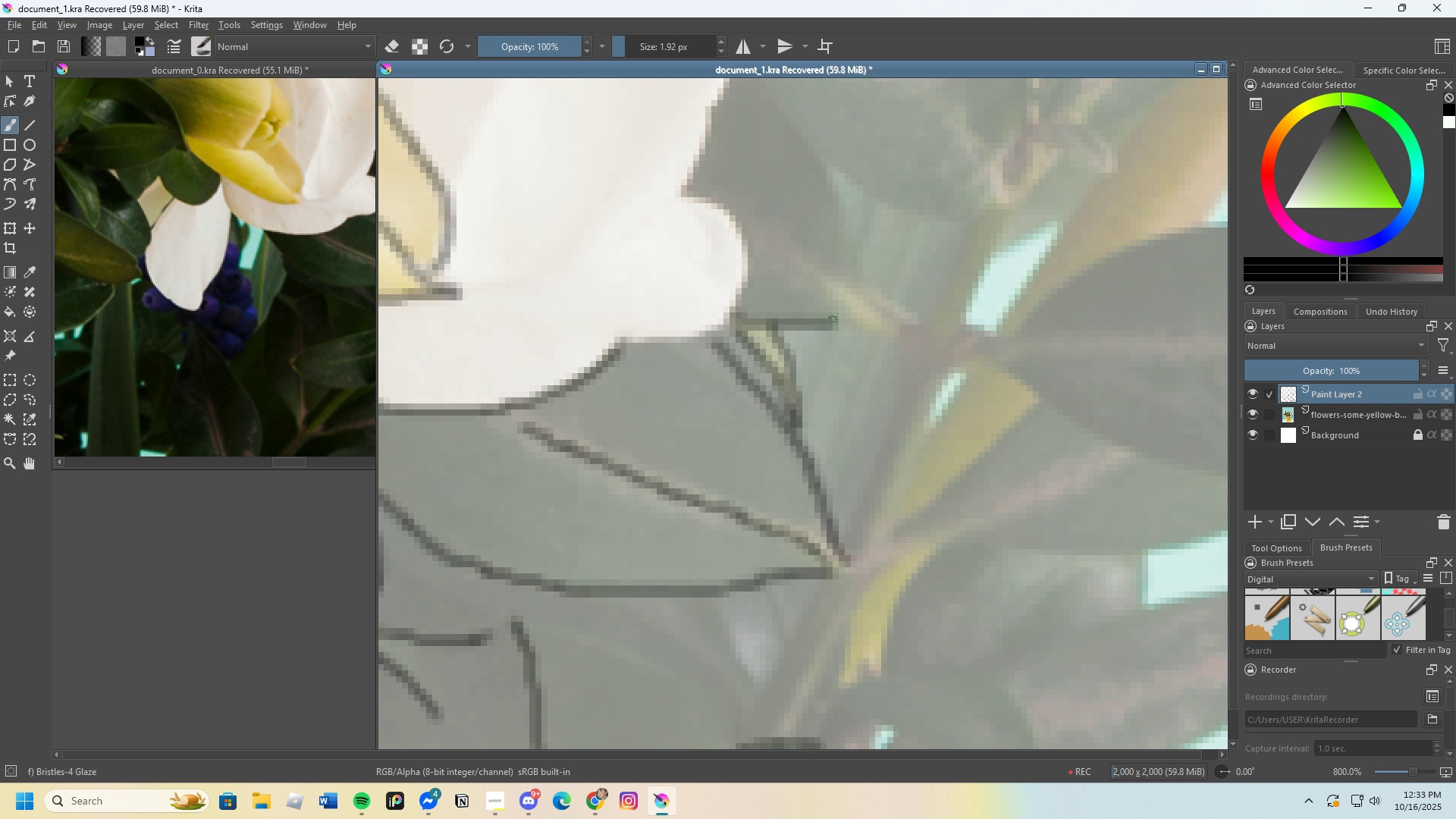 
scroll: coordinate [820, 238], scroll_direction: down, amount: 1.0
 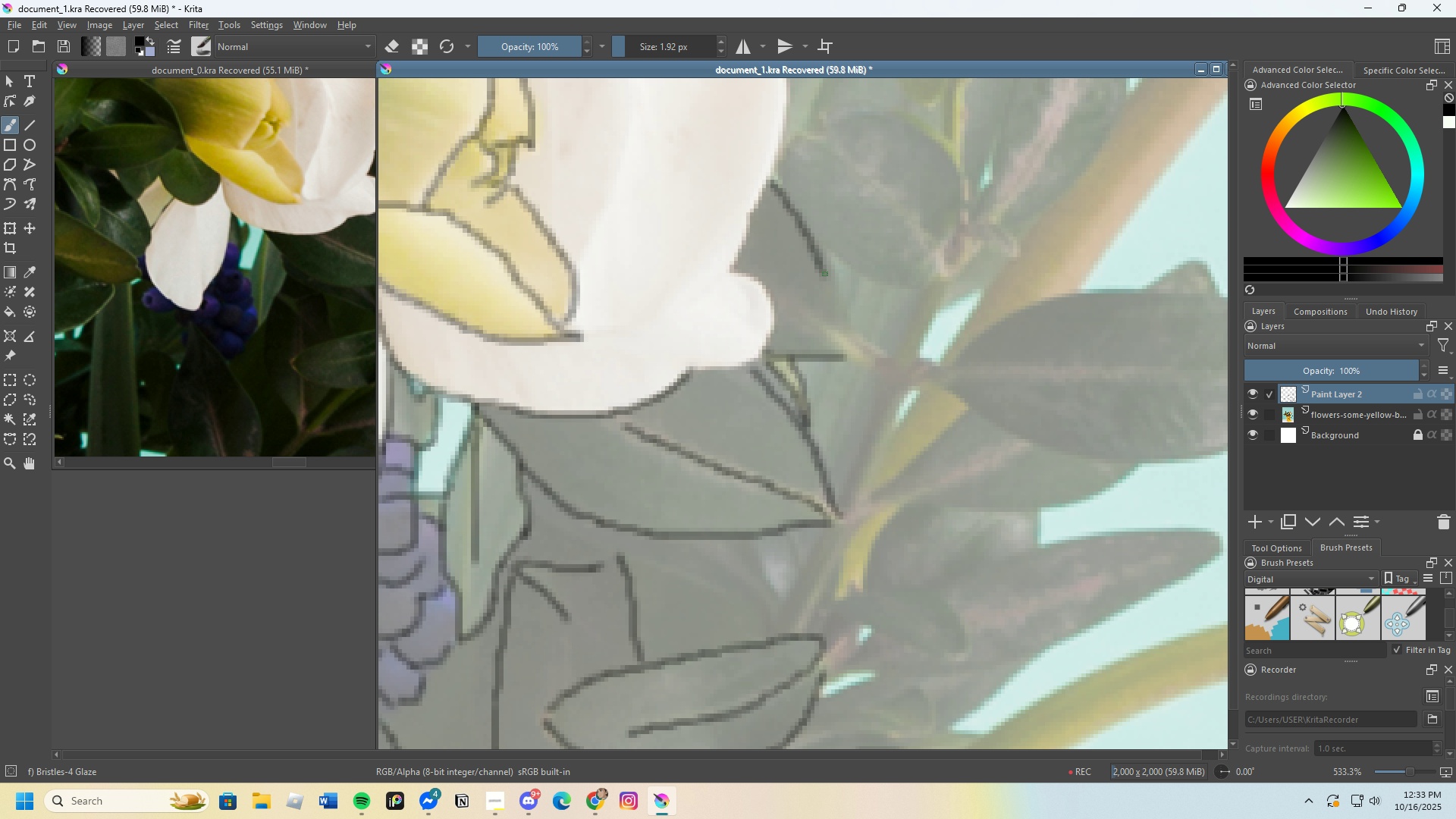 
key(Control+Z)
 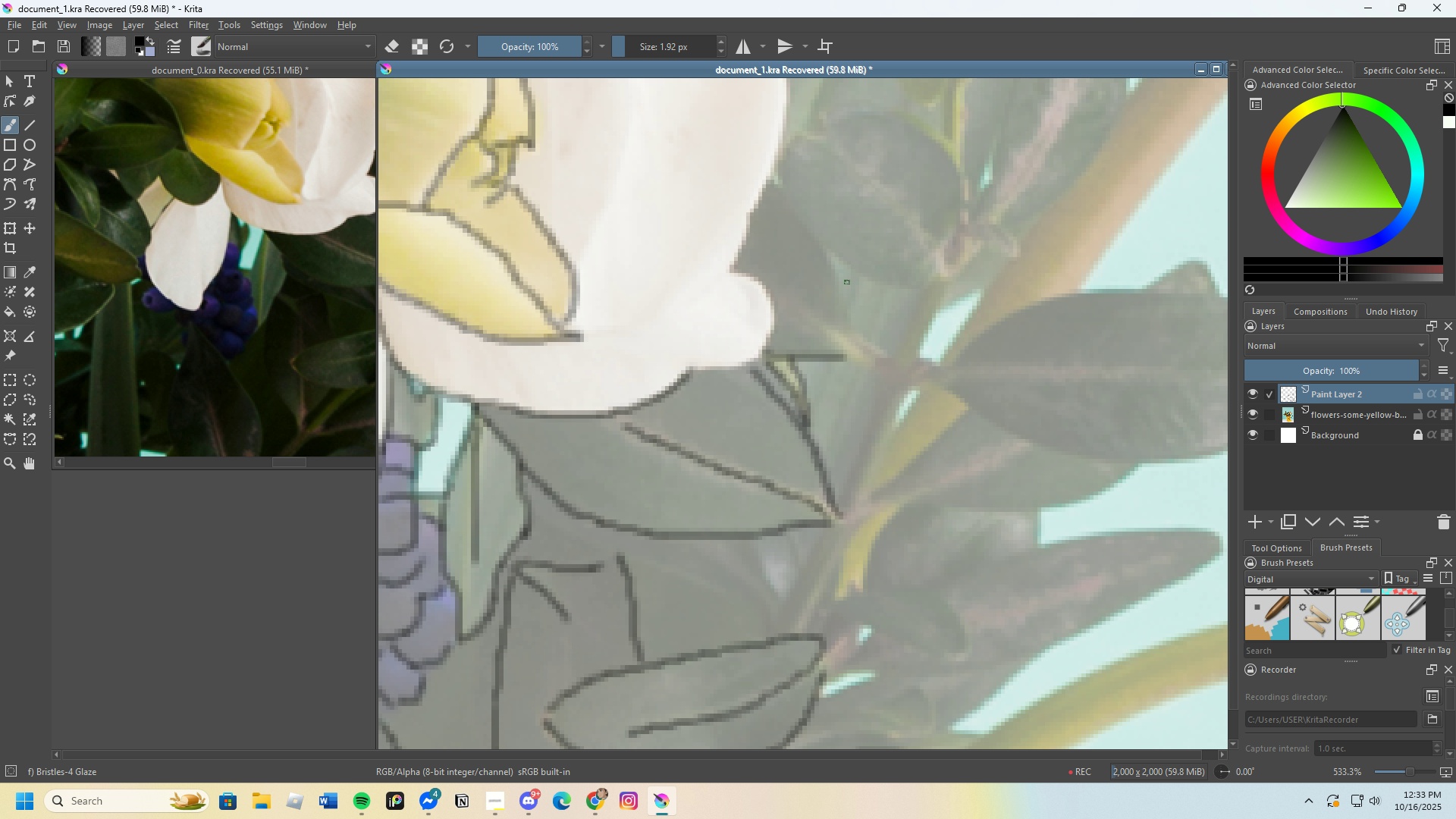 
scroll: coordinate [852, 282], scroll_direction: up, amount: 1.0
 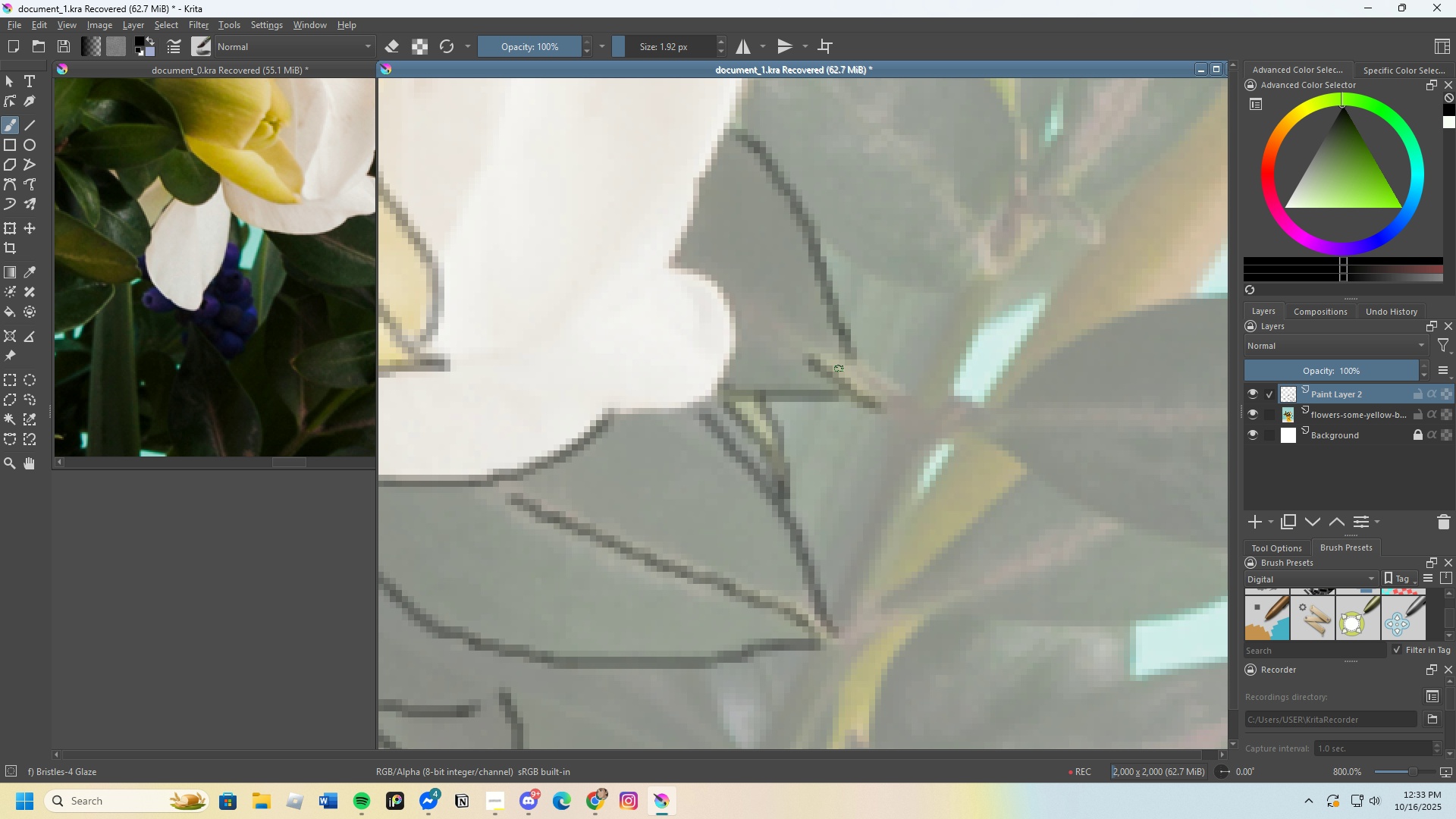 
wait(10.02)
 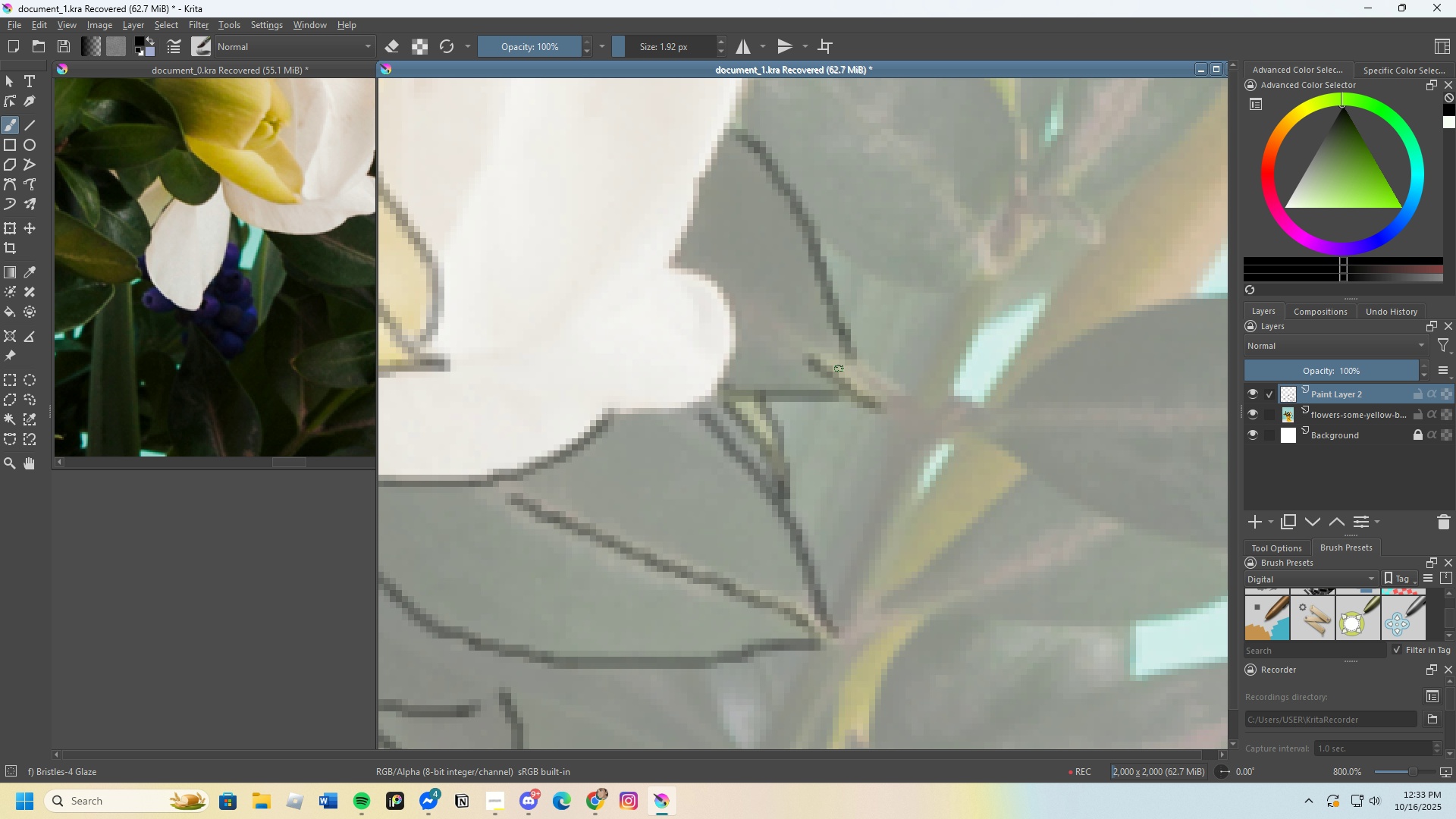 
scroll: coordinate [541, 343], scroll_direction: down, amount: 1.0
 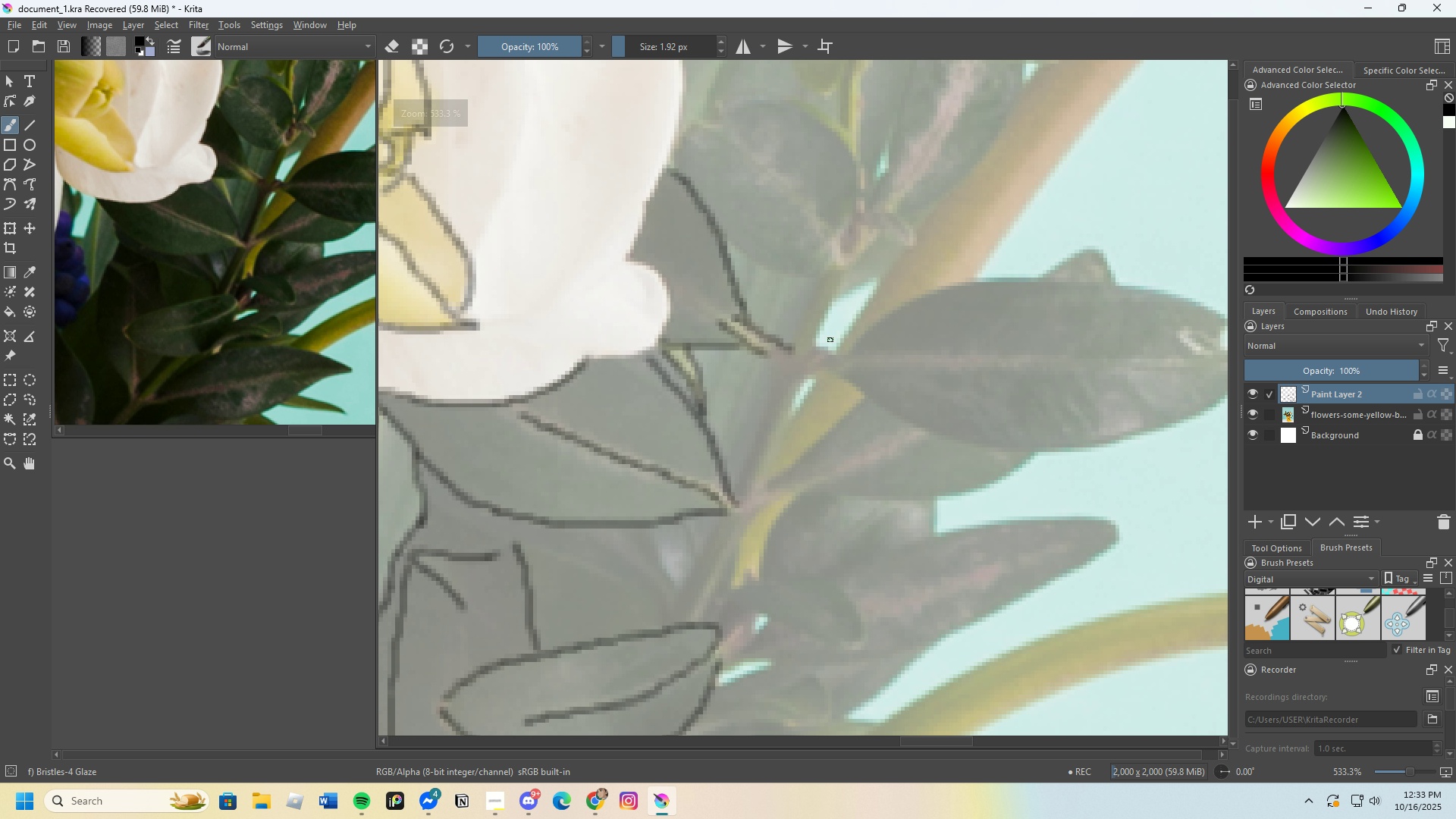 
scroll: coordinate [839, 303], scroll_direction: up, amount: 2.0
 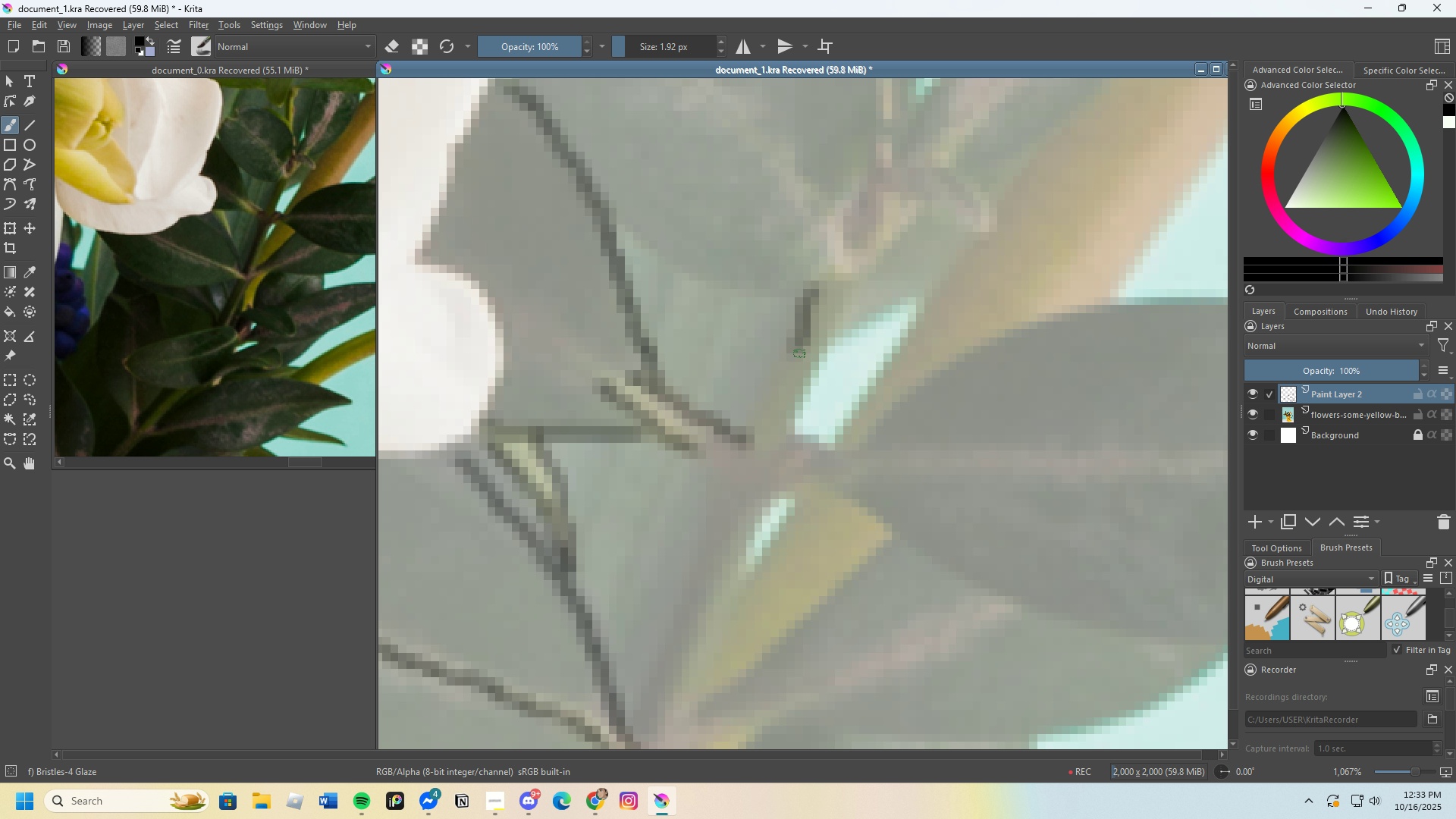 
key(Control+Z)
 